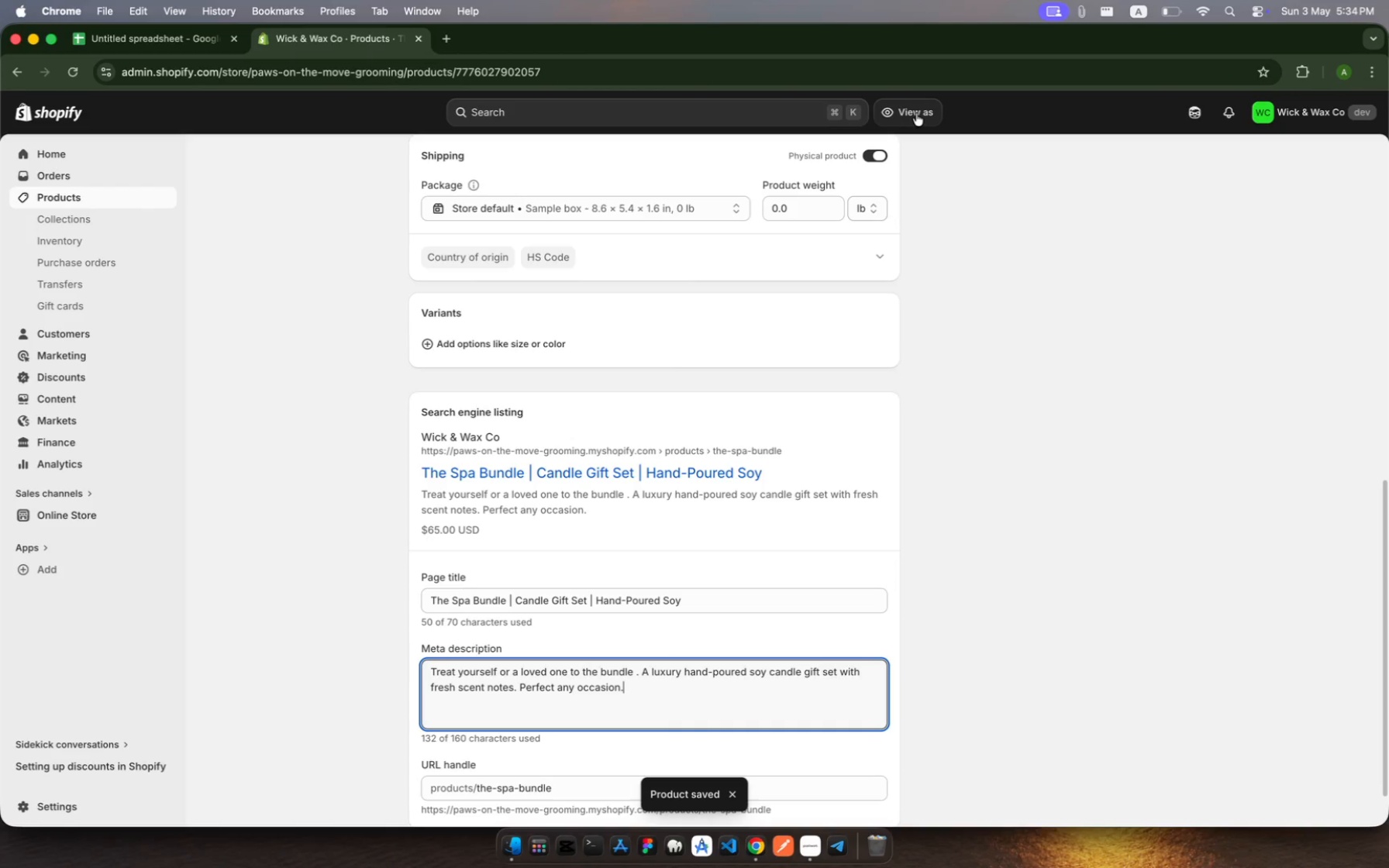 
wait(7.47)
 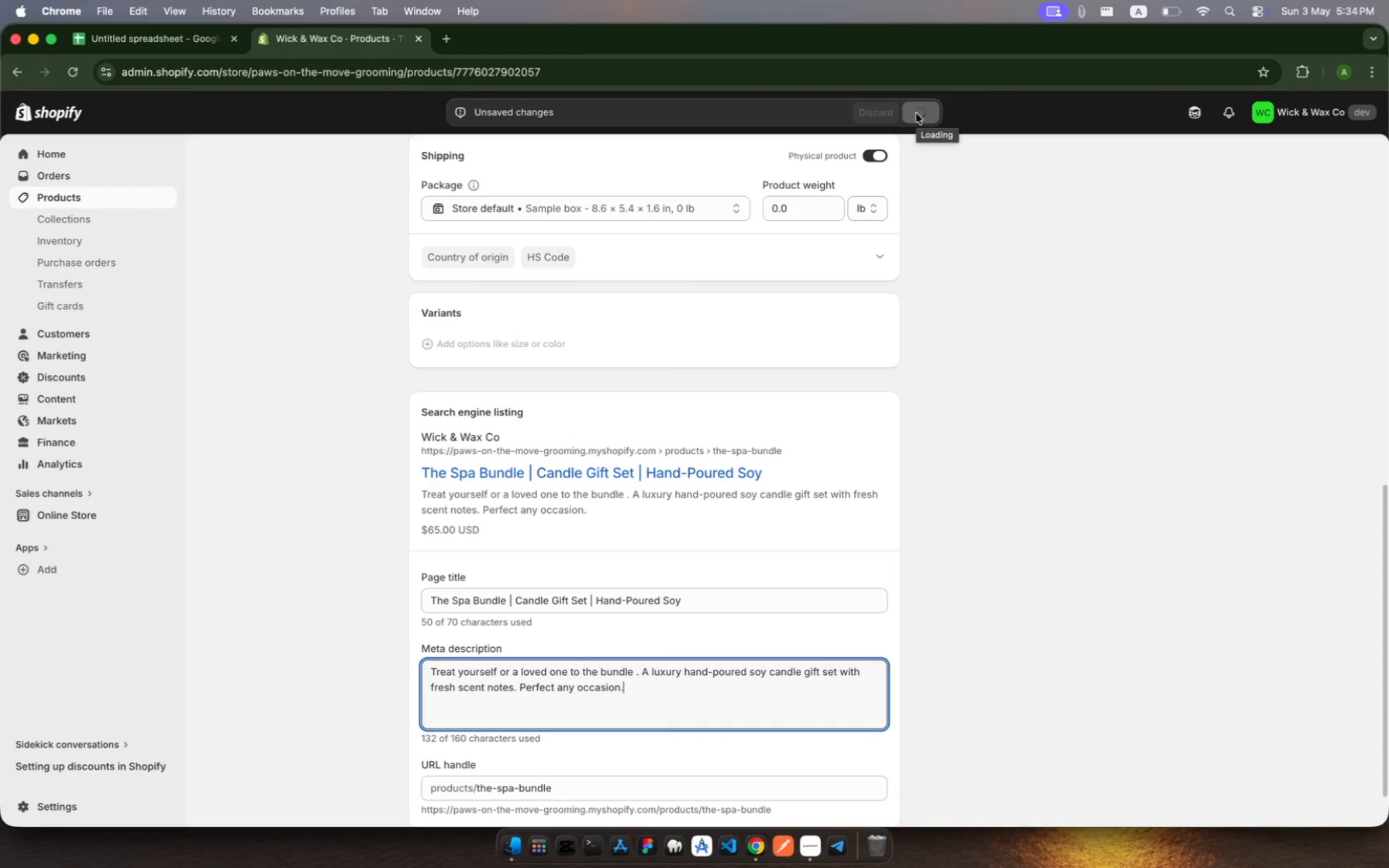 
scroll: coordinate [1043, 584], scroll_direction: down, amount: 49.0
 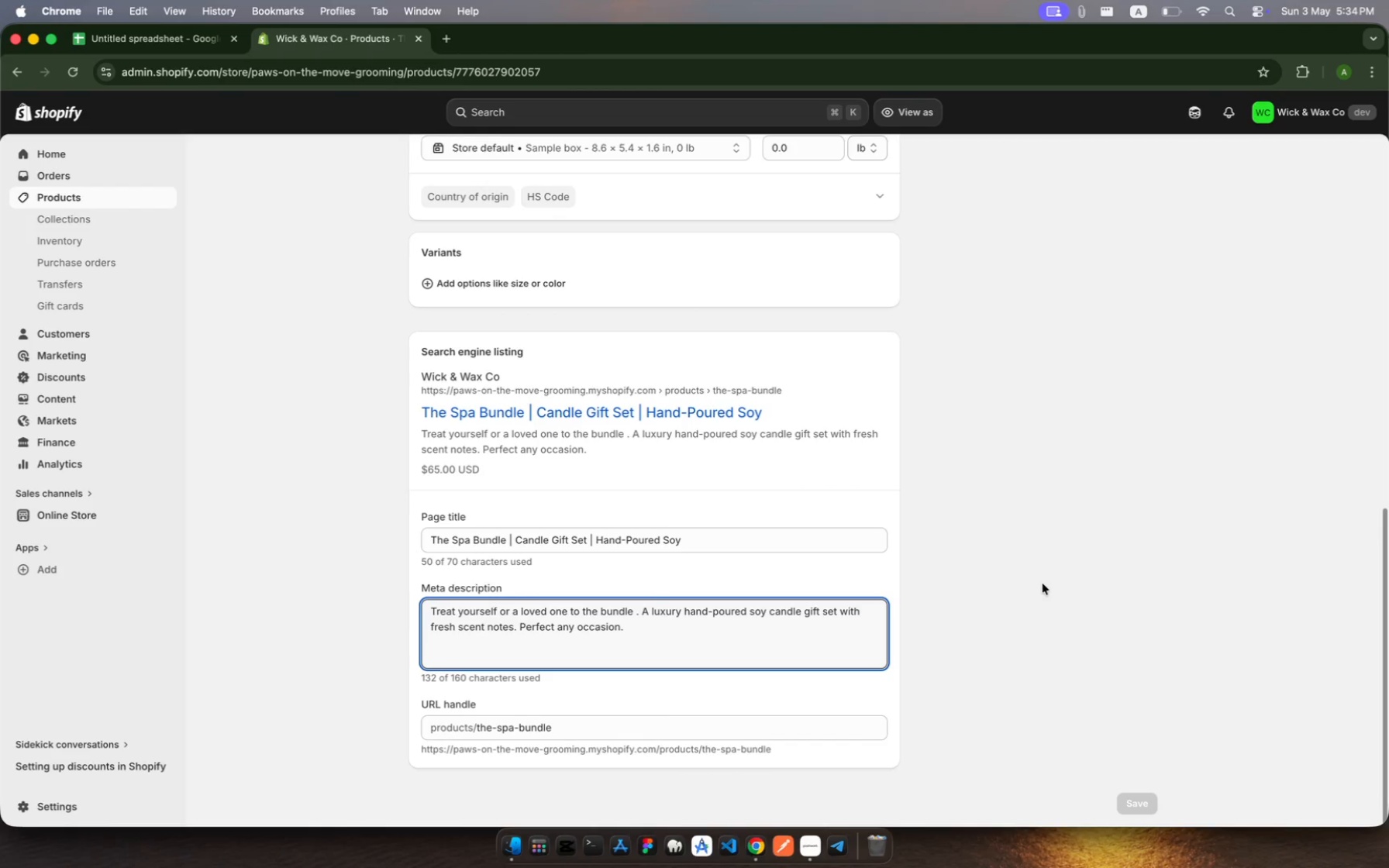 
scroll: coordinate [1043, 584], scroll_direction: up, amount: 242.0
 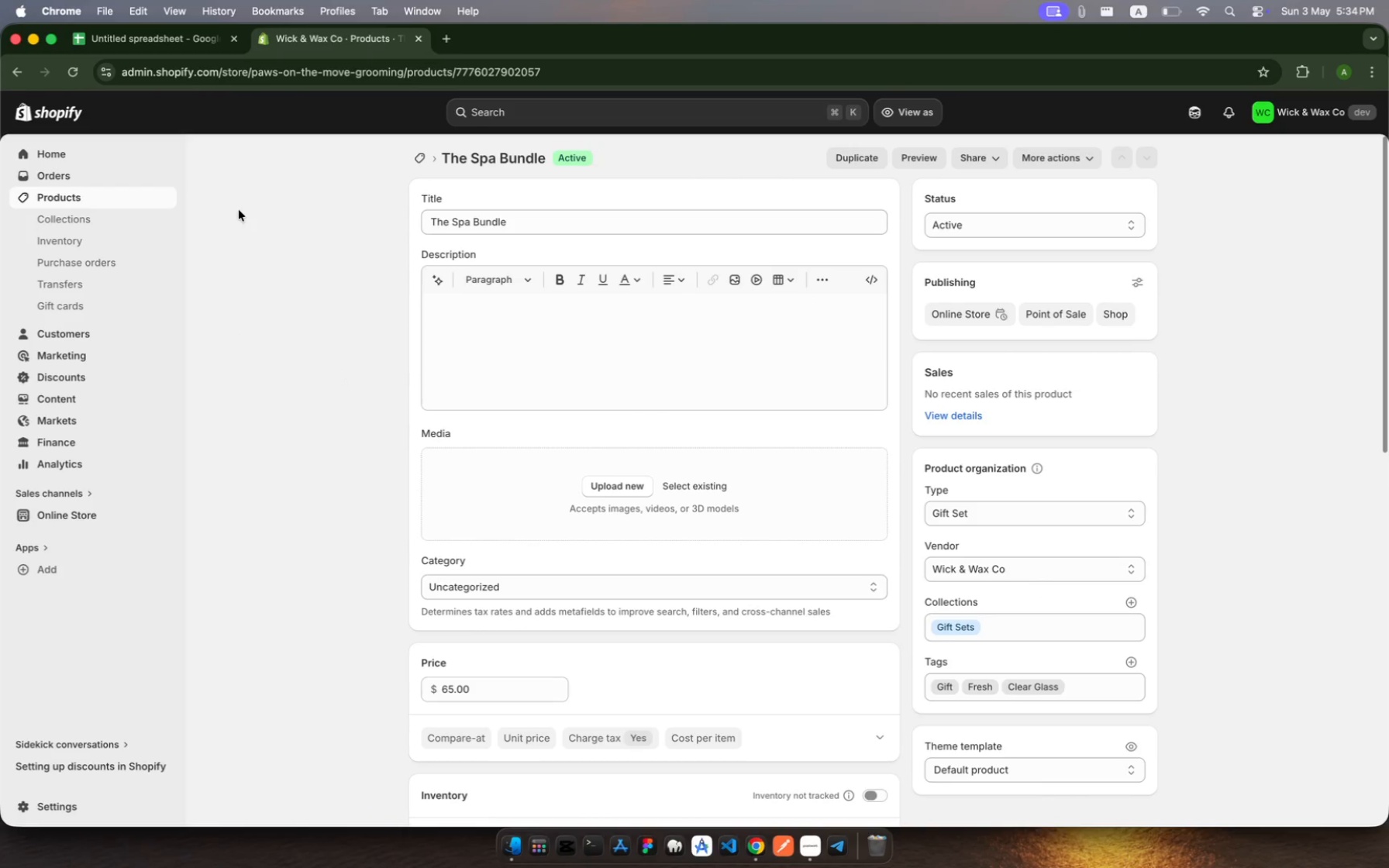 
left_click([83, 202])
 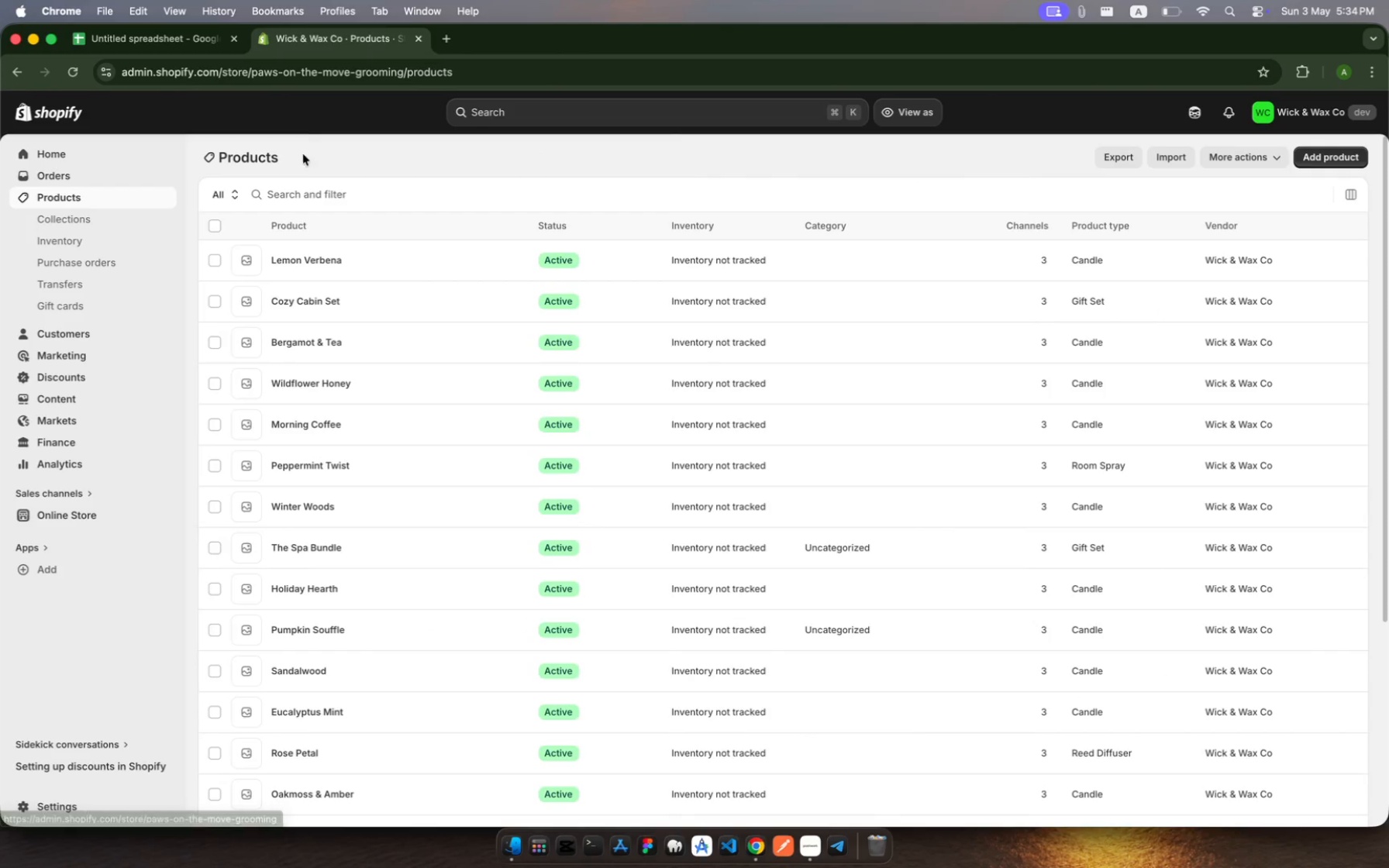 
left_click([312, 194])
 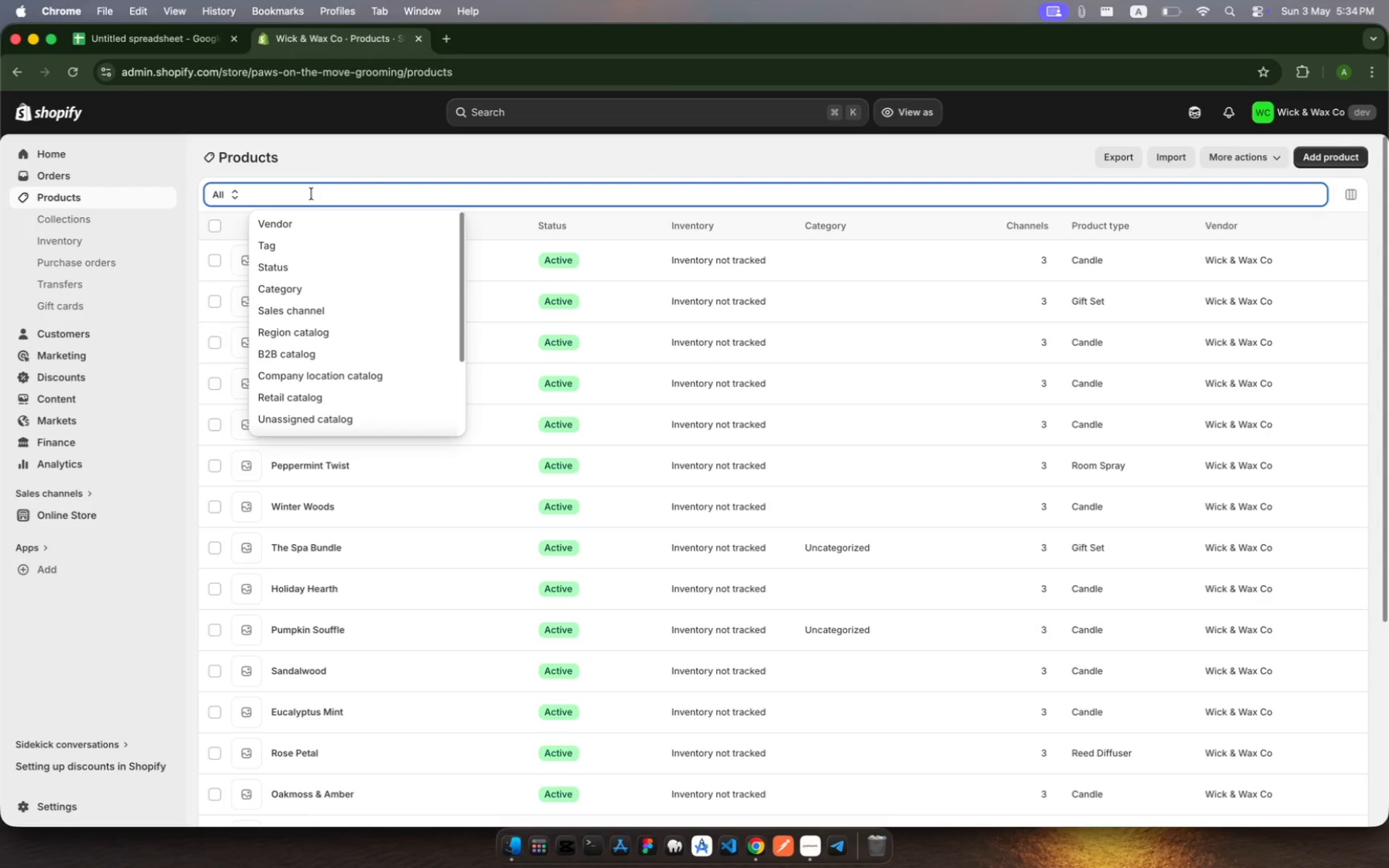 
type(cozy )
 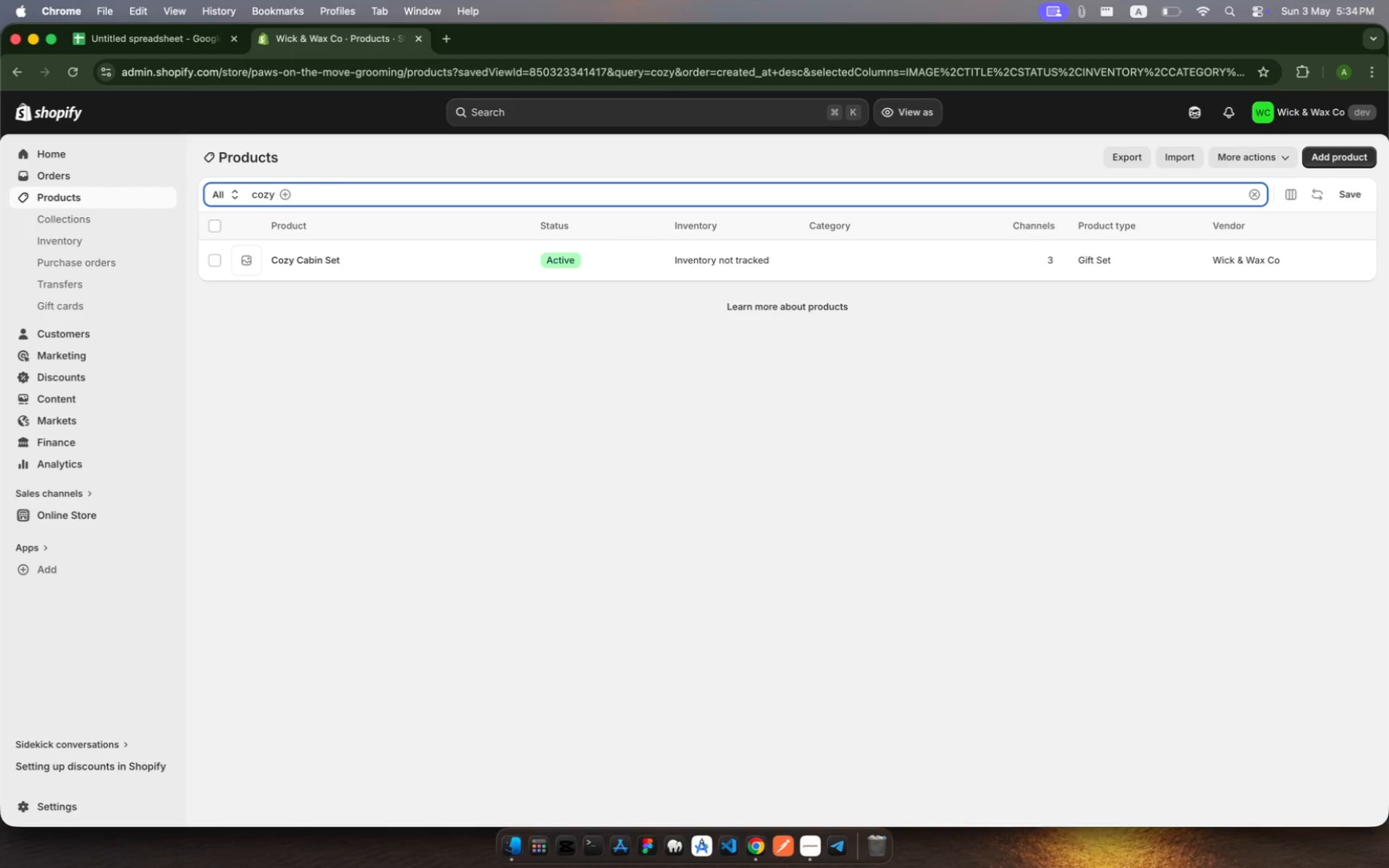 
type(cabin set)
 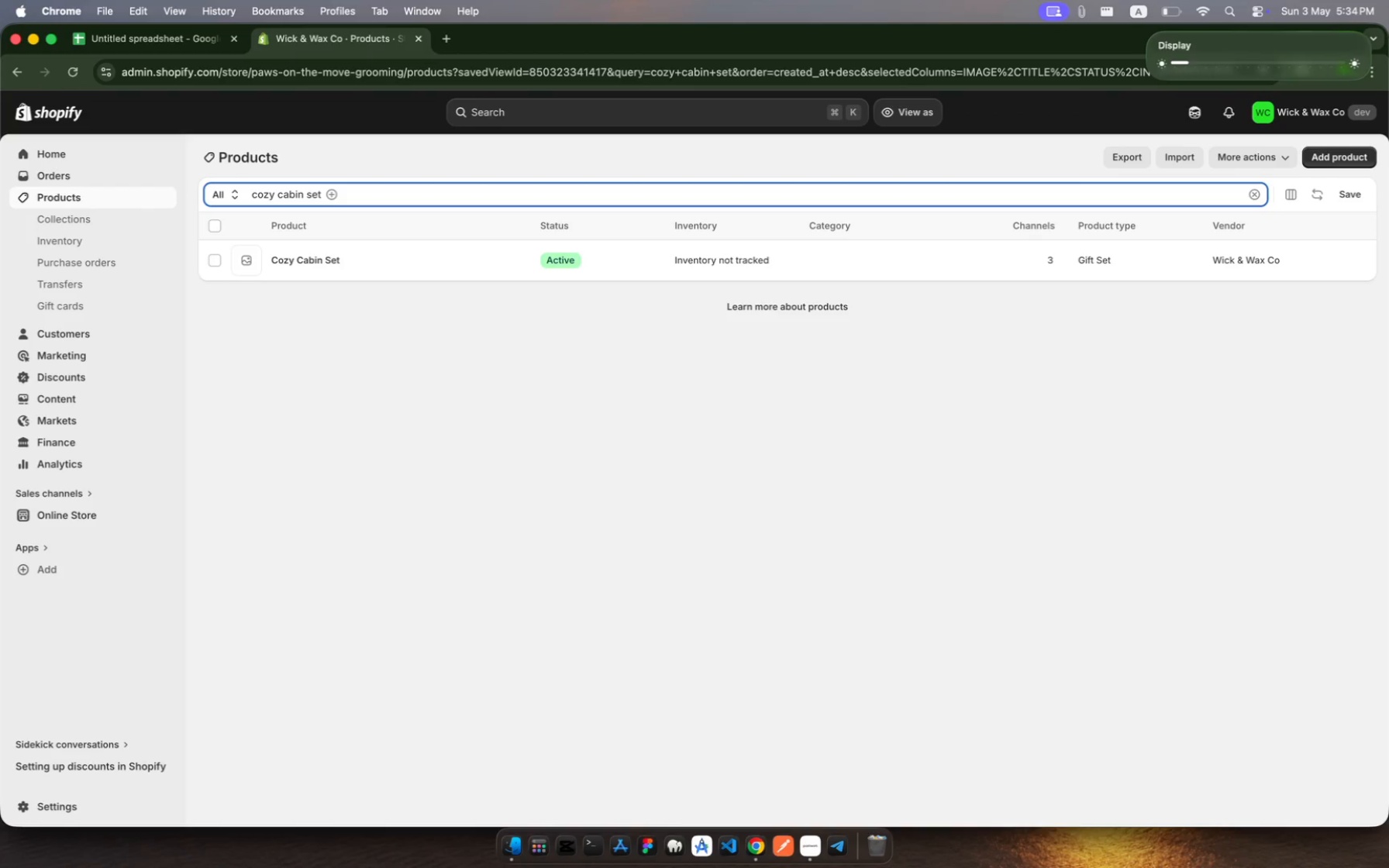 
wait(10.83)
 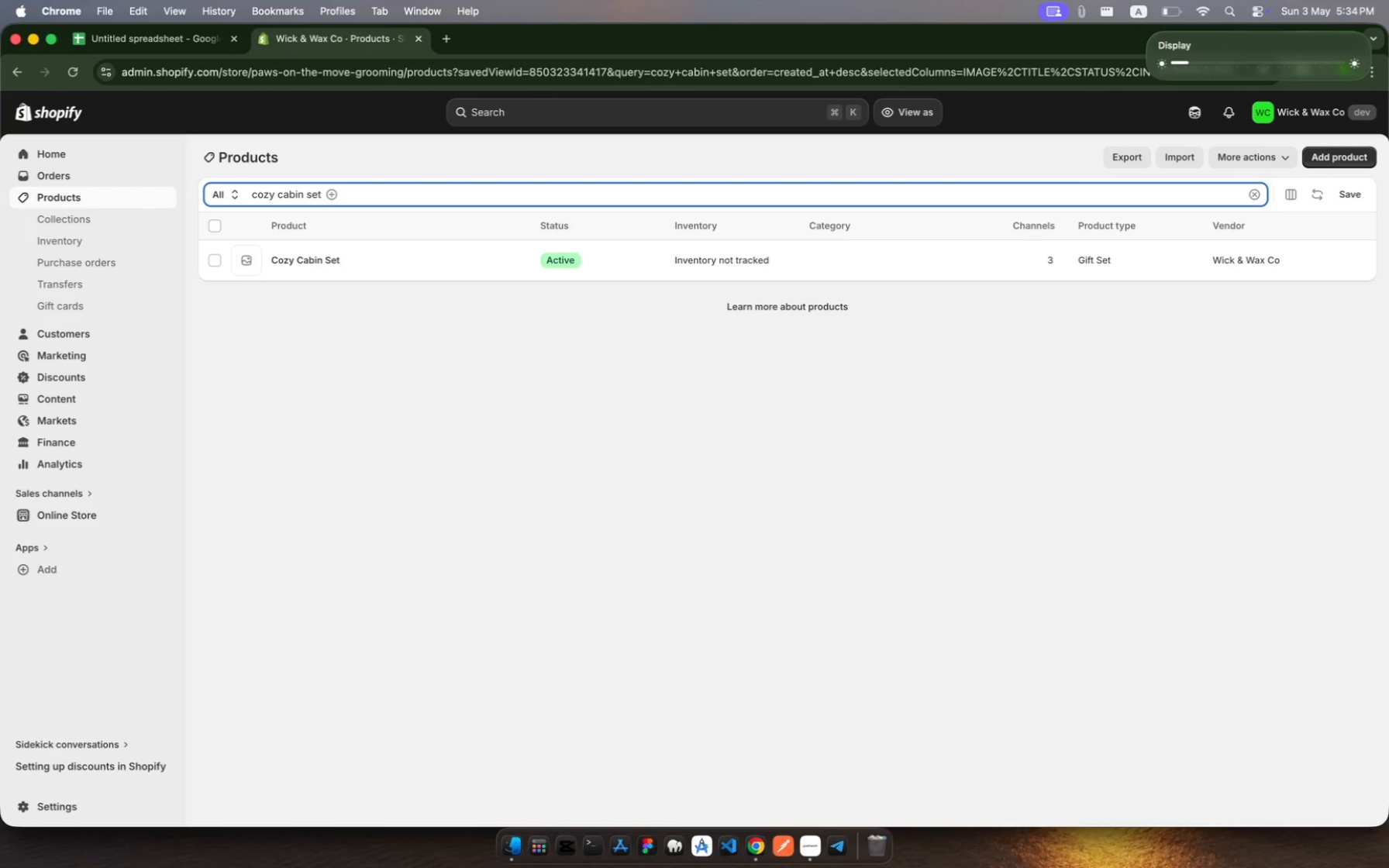 
left_click([352, 260])
 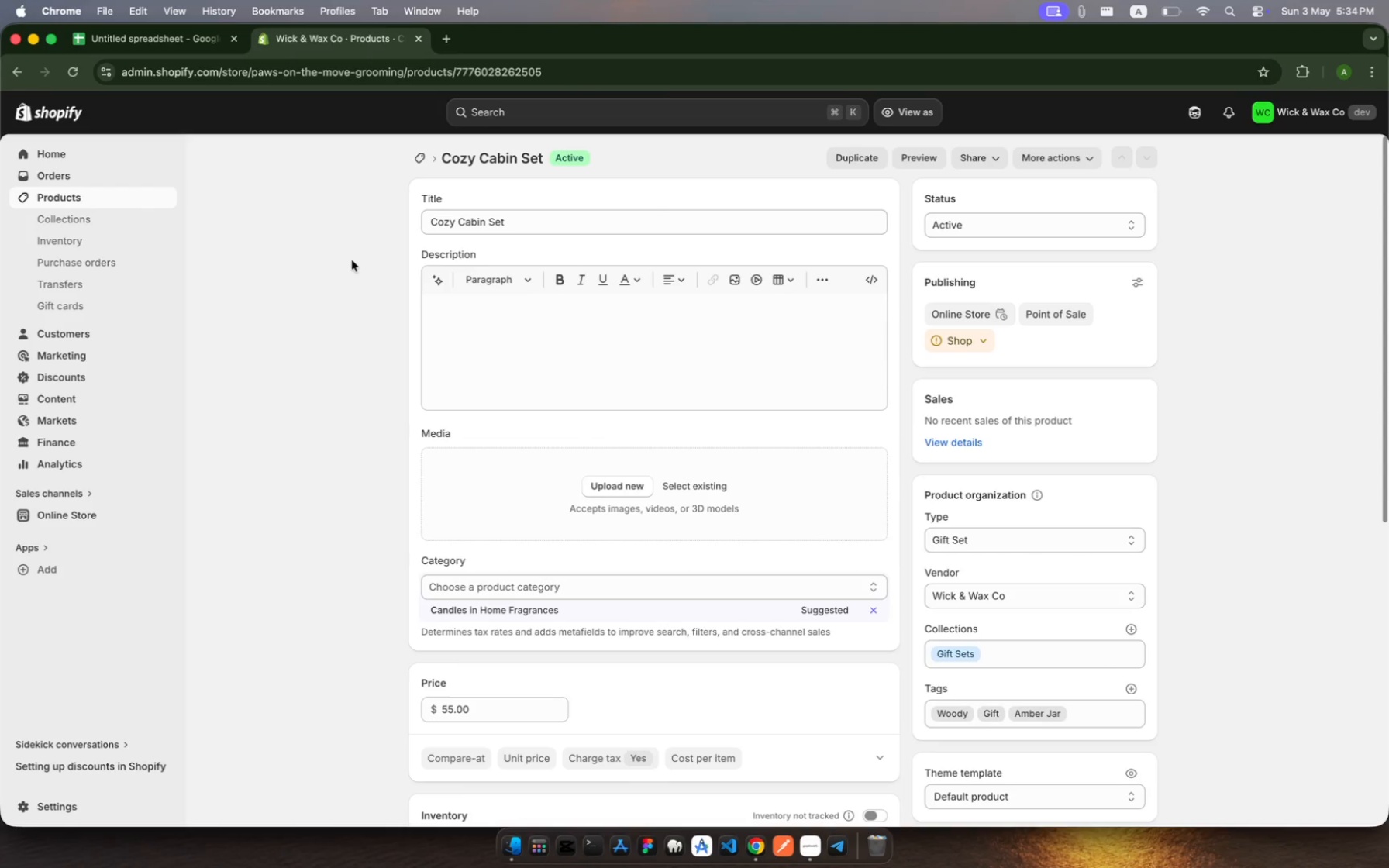 
wait(5.37)
 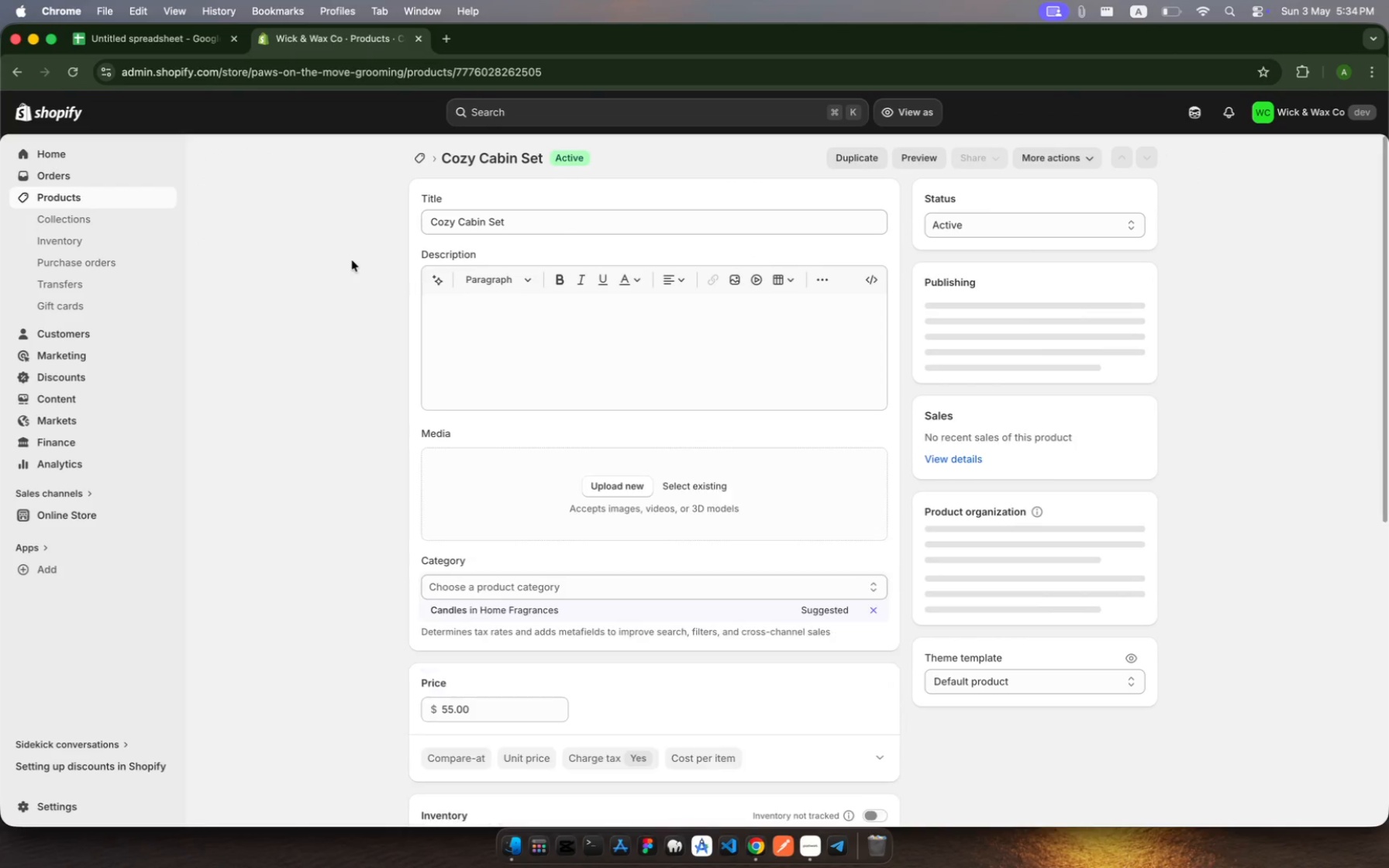 
scroll: coordinate [562, 698], scroll_direction: down, amount: 20.0
 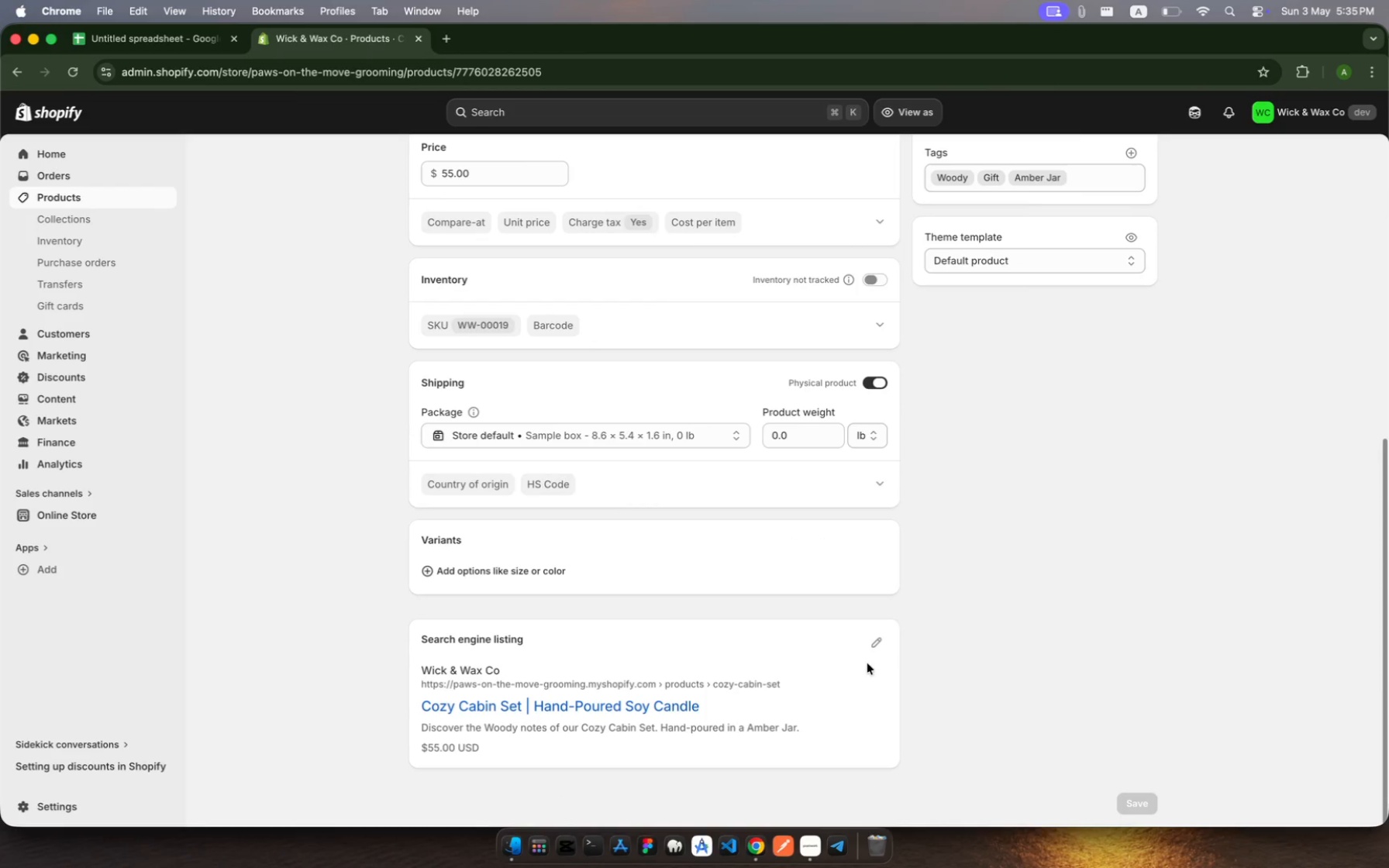 
left_click([878, 637])
 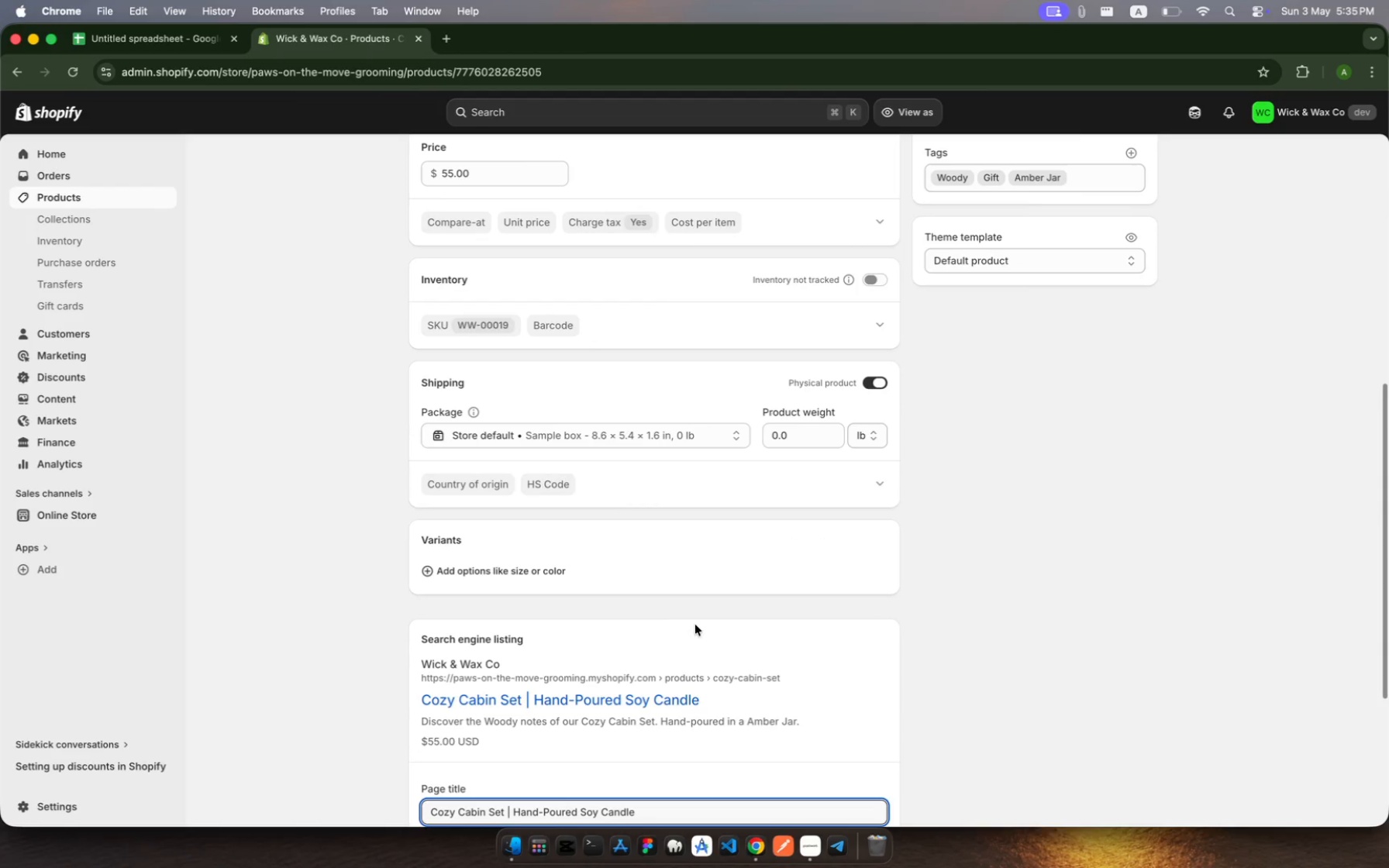 
scroll: coordinate [673, 642], scroll_direction: down, amount: 15.0
 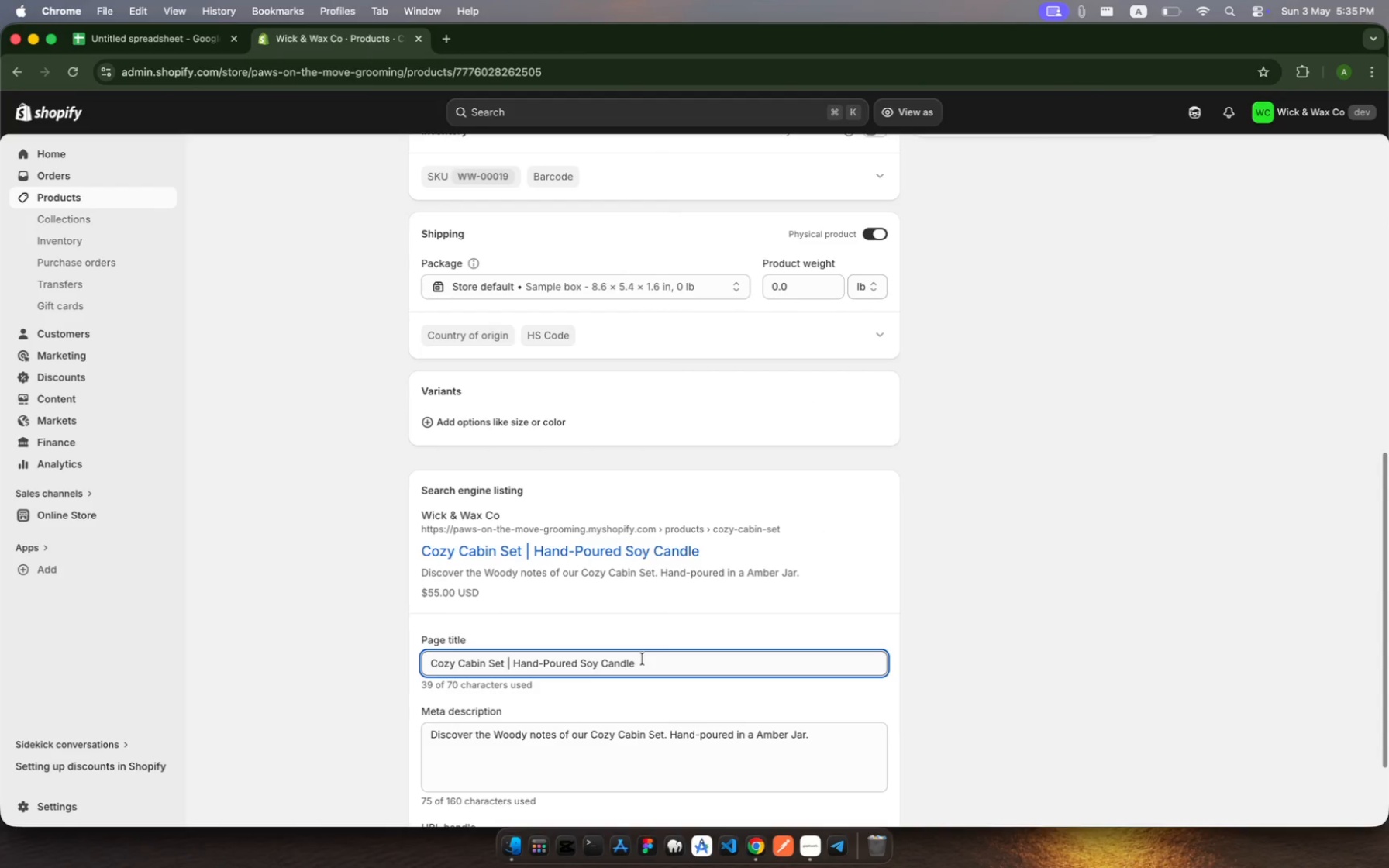 
left_click([642, 660])
 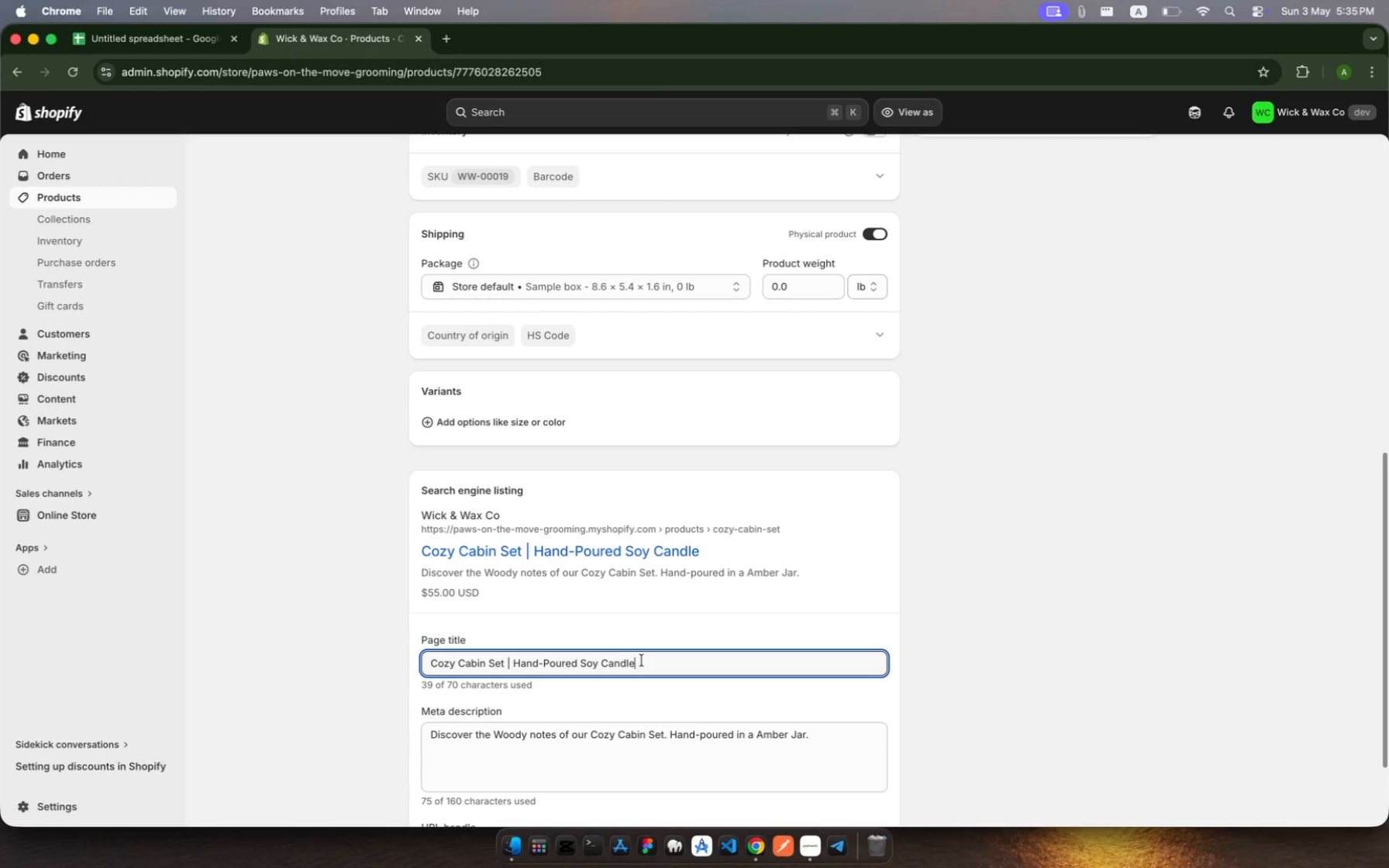 
left_click_drag(start_coordinate=[642, 660], to_coordinate=[516, 666])
 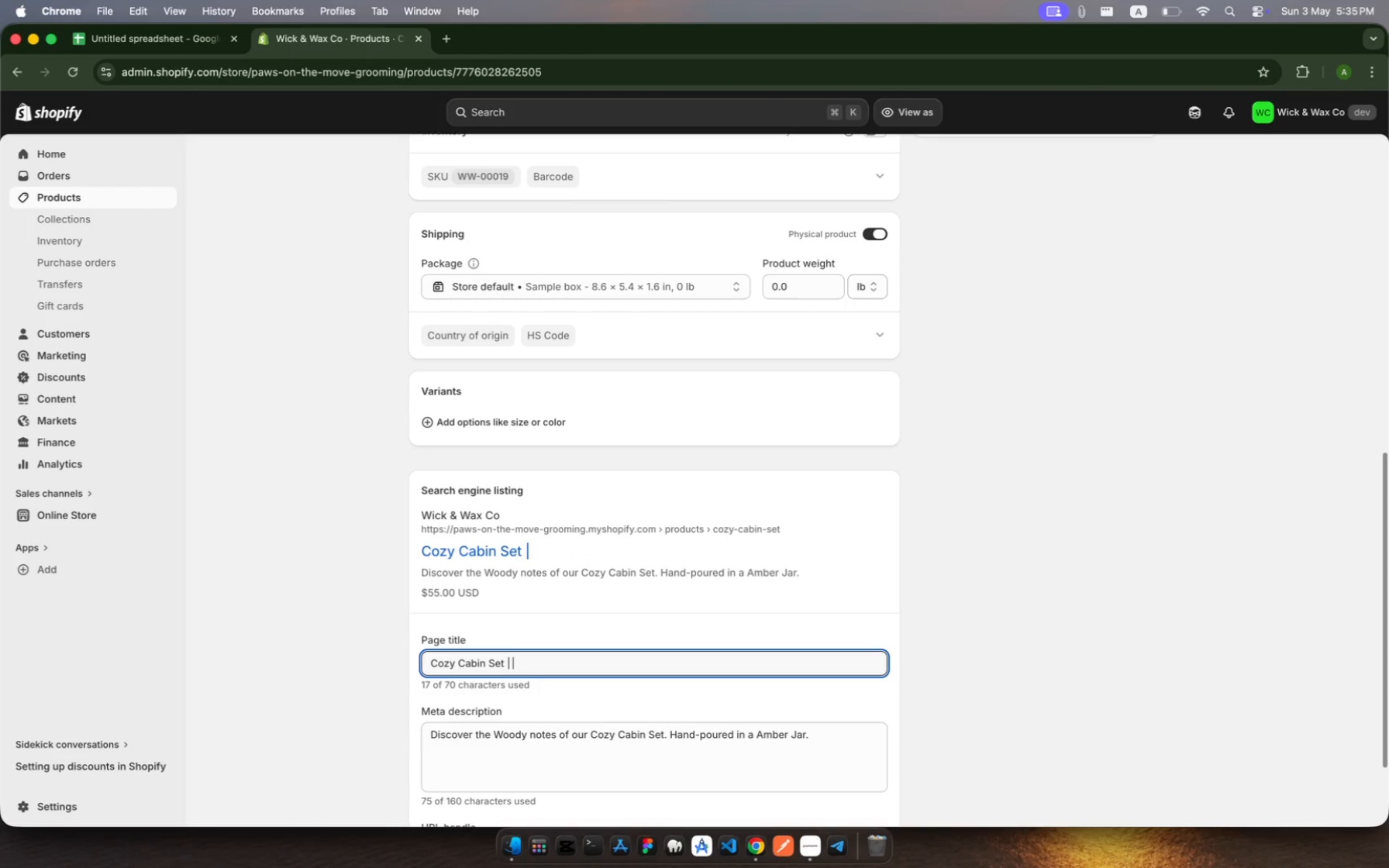 
key(Backspace)
 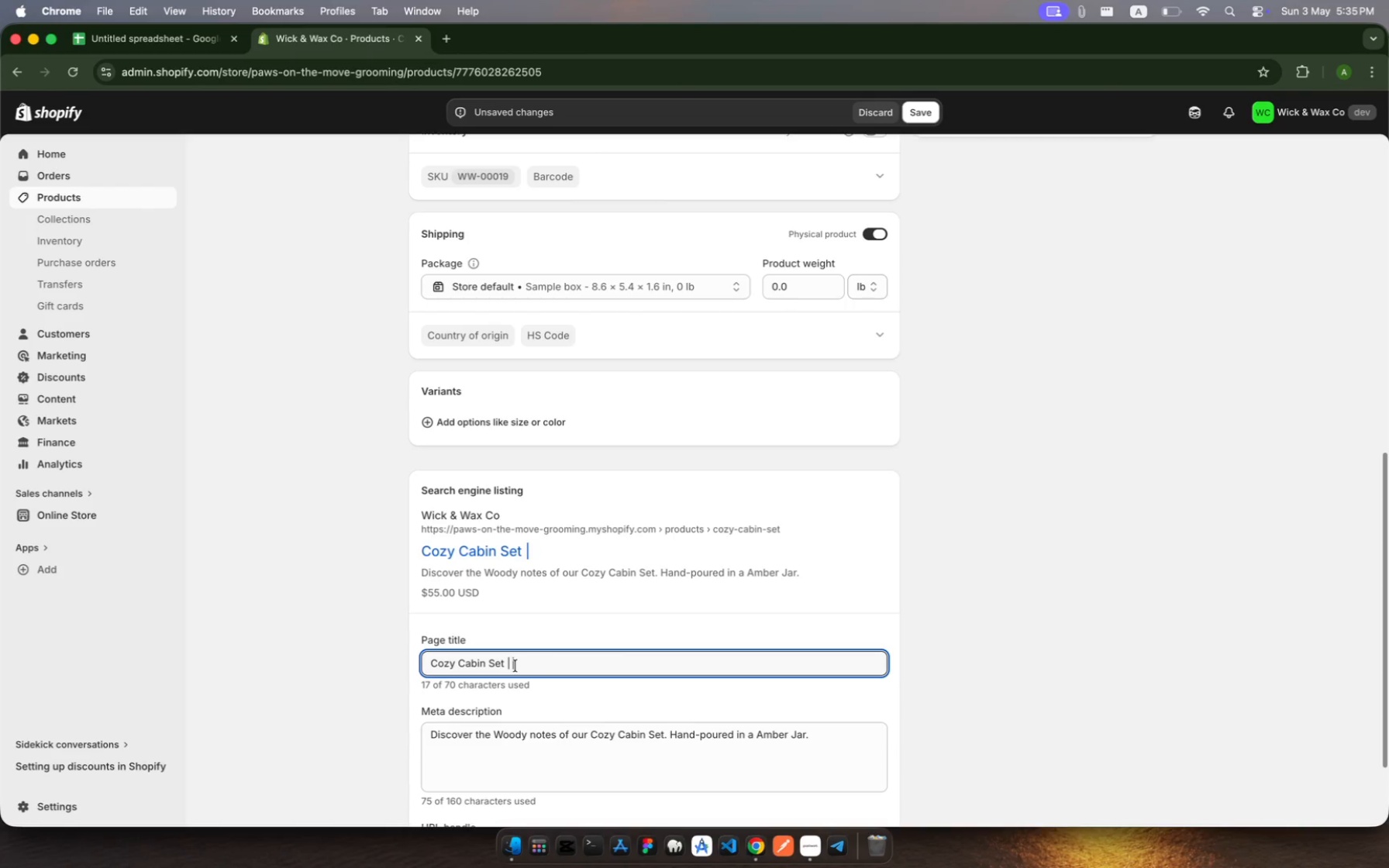 
wait(6.11)
 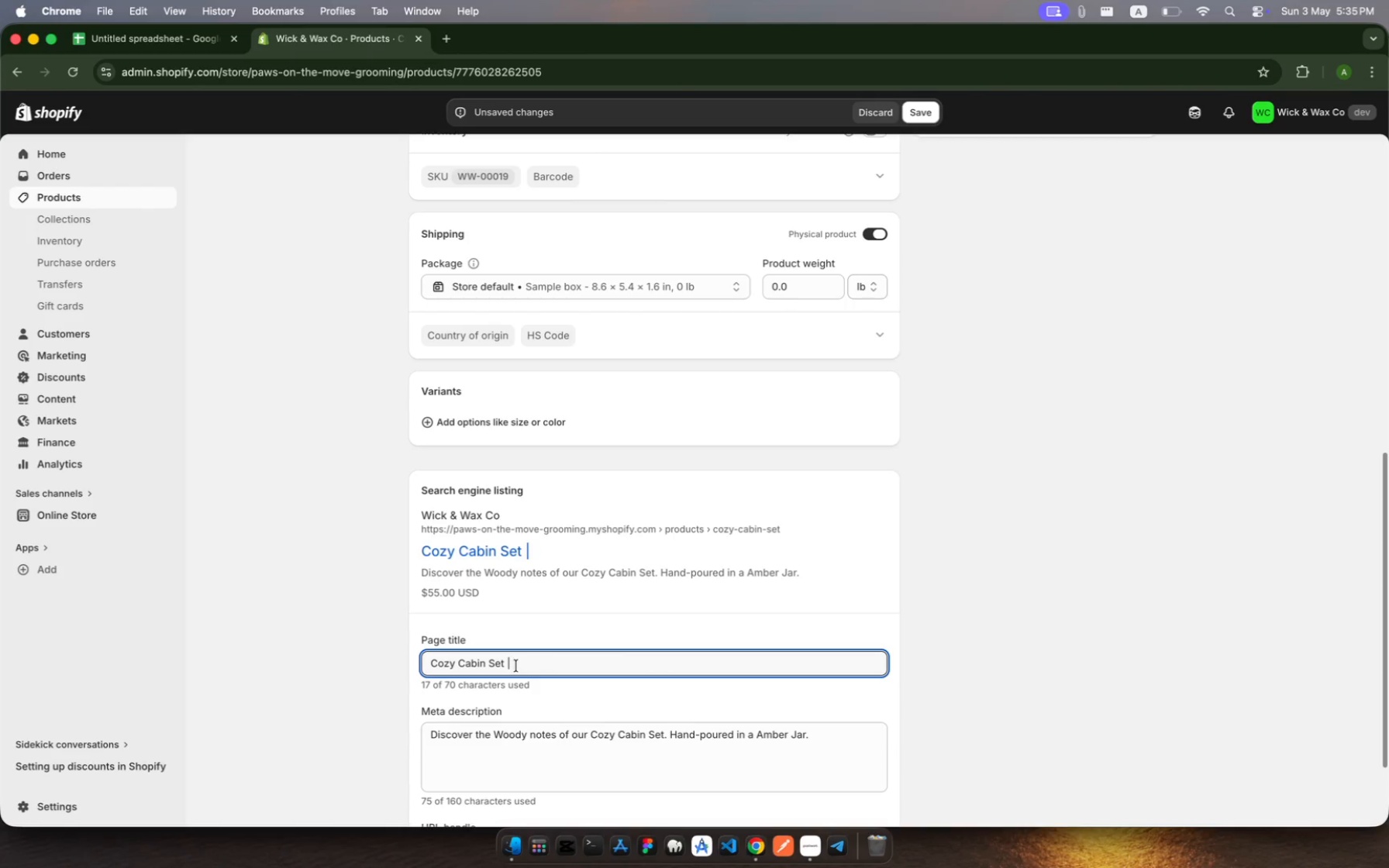 
type(Woody cande )
 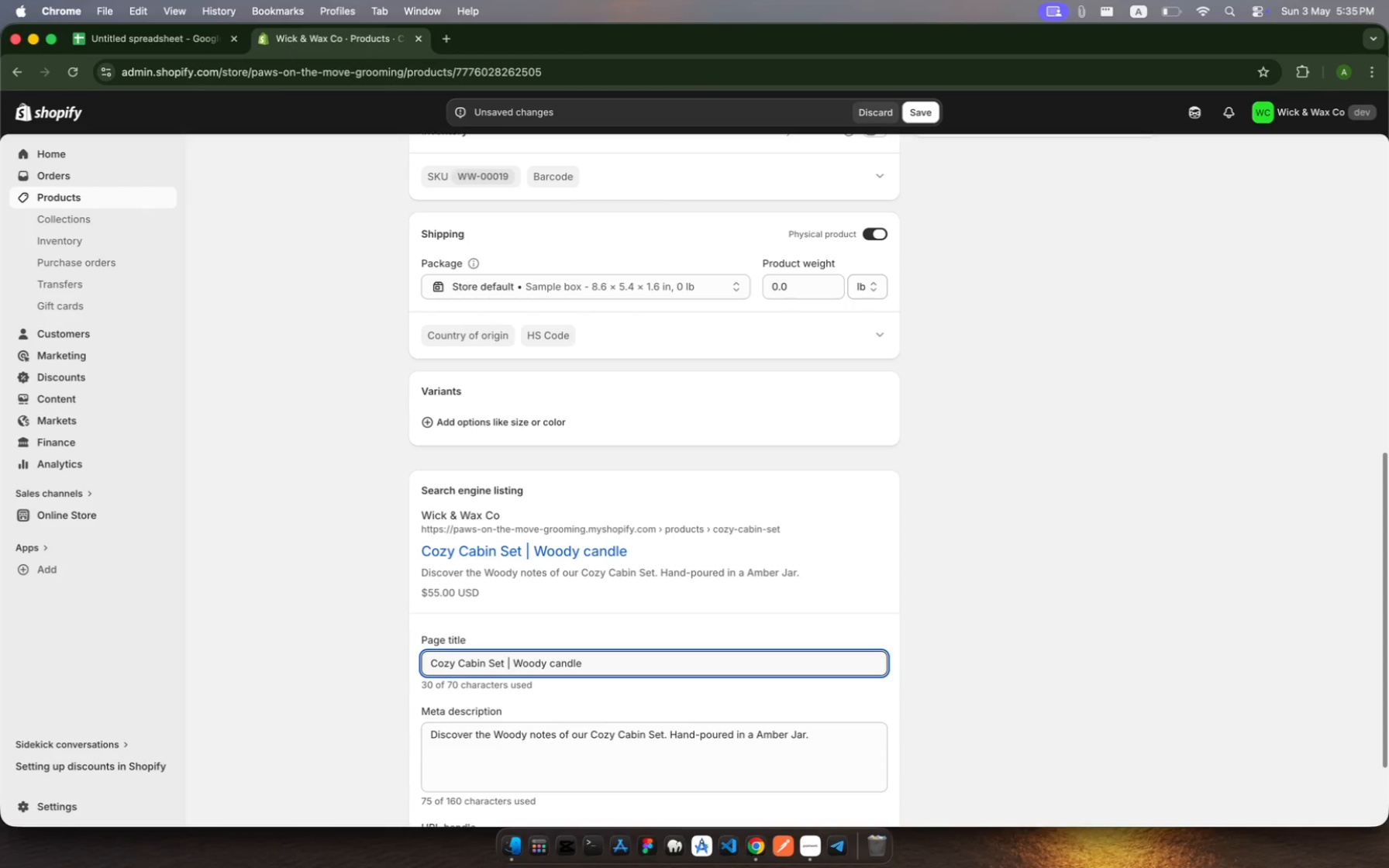 
hold_key(key=L, duration=0.3)
 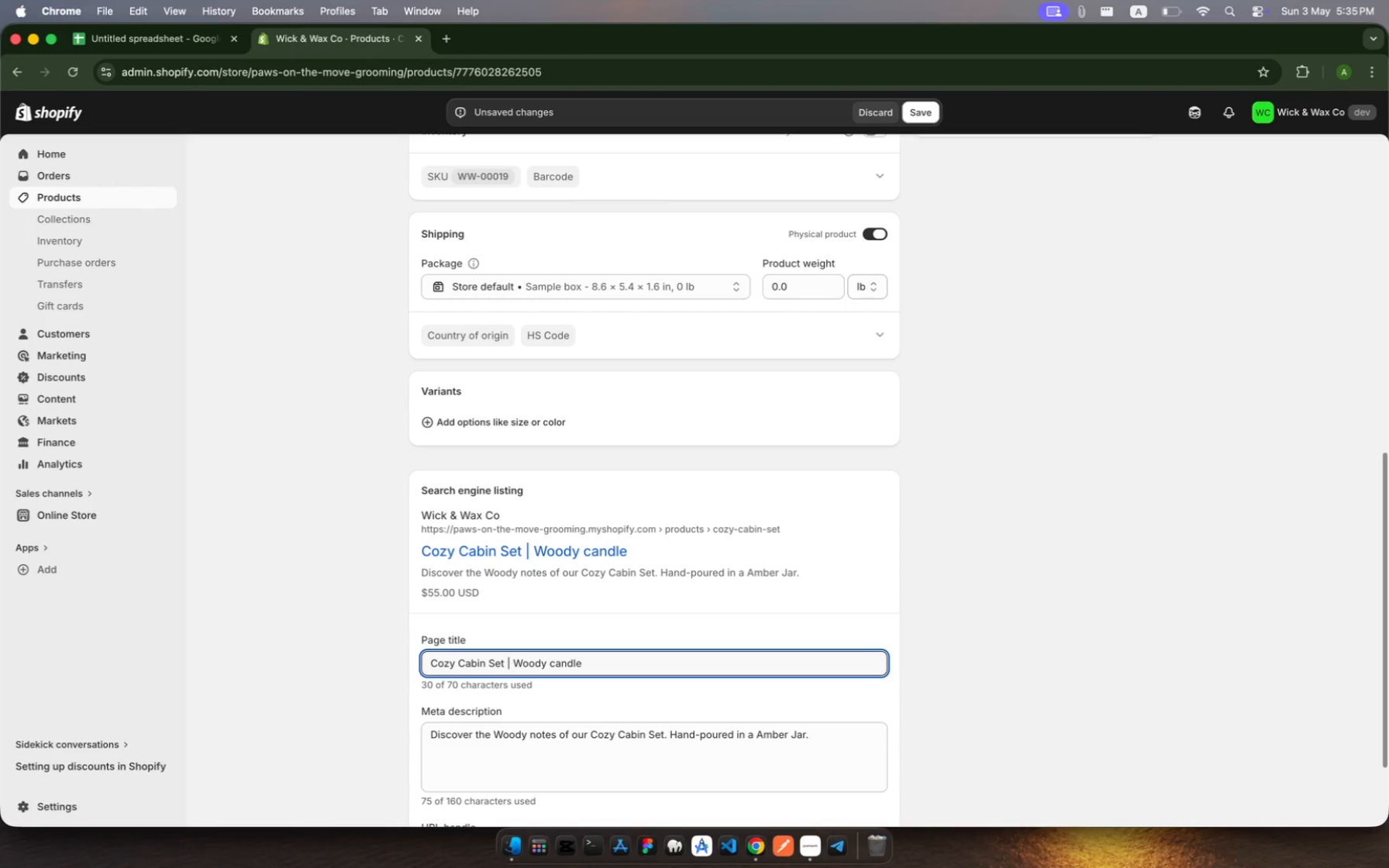 
type(Gift Seet )
 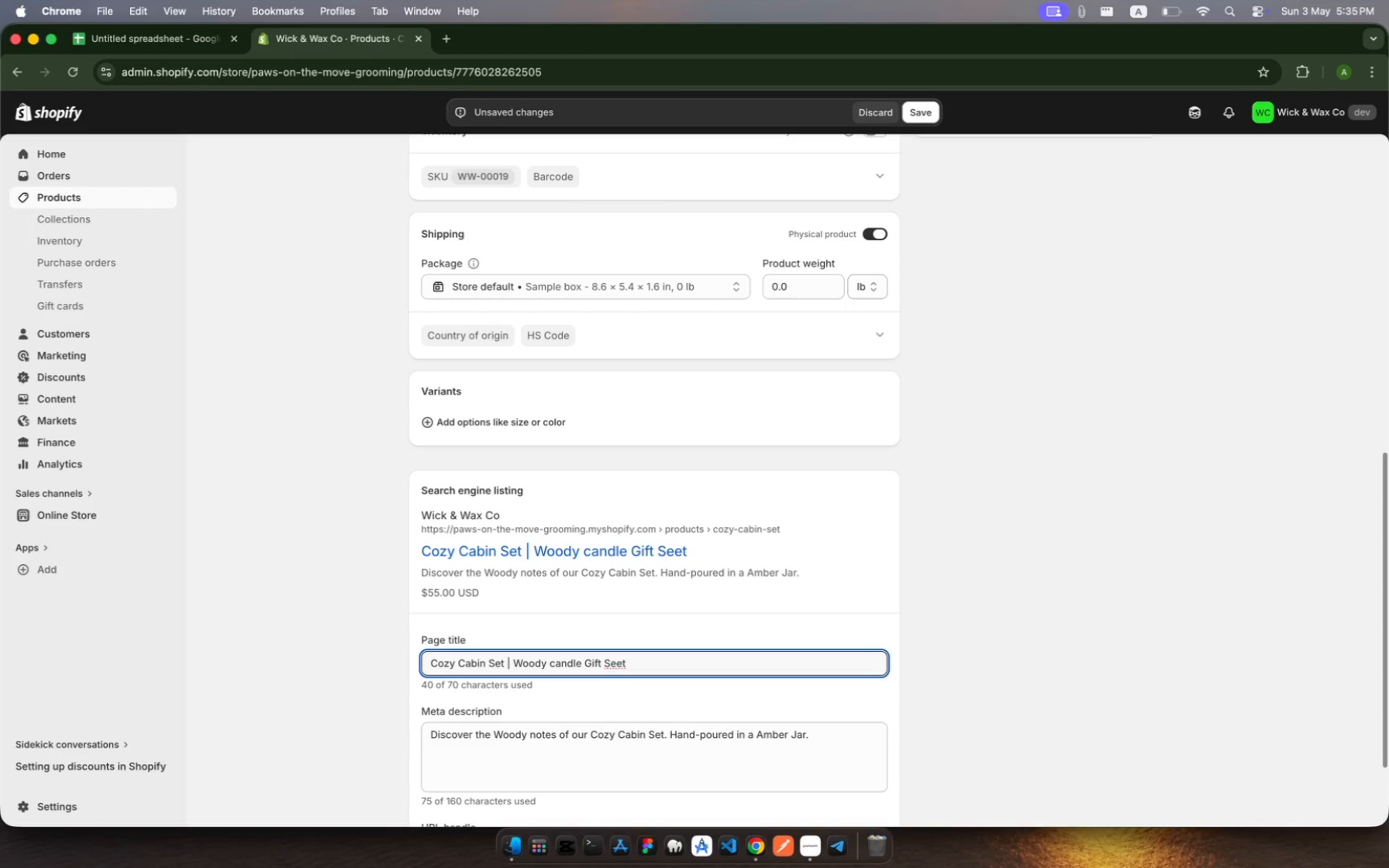 
hold_key(key=ShiftRight, duration=0.42)
 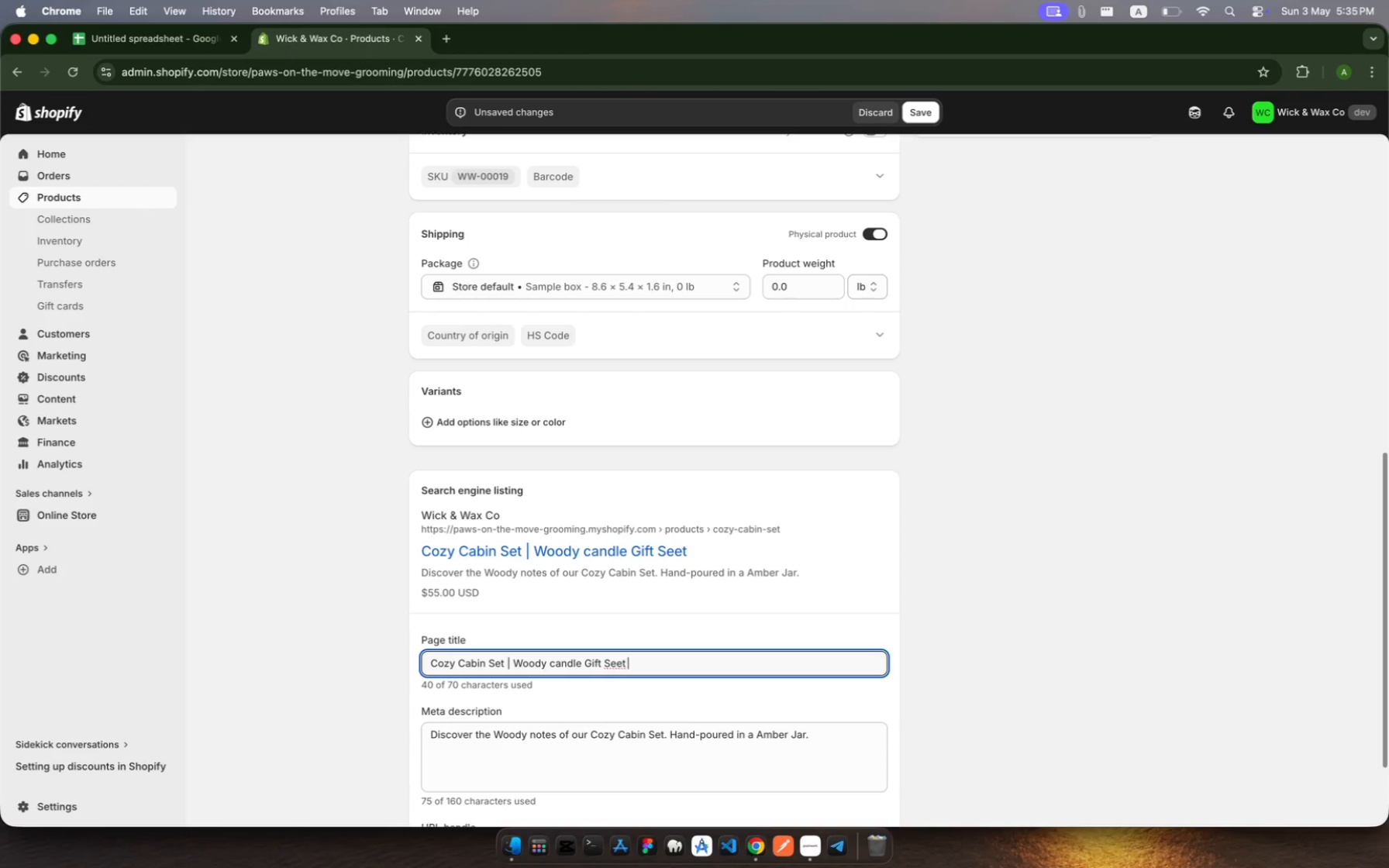 
key(Shift+Backslash)
 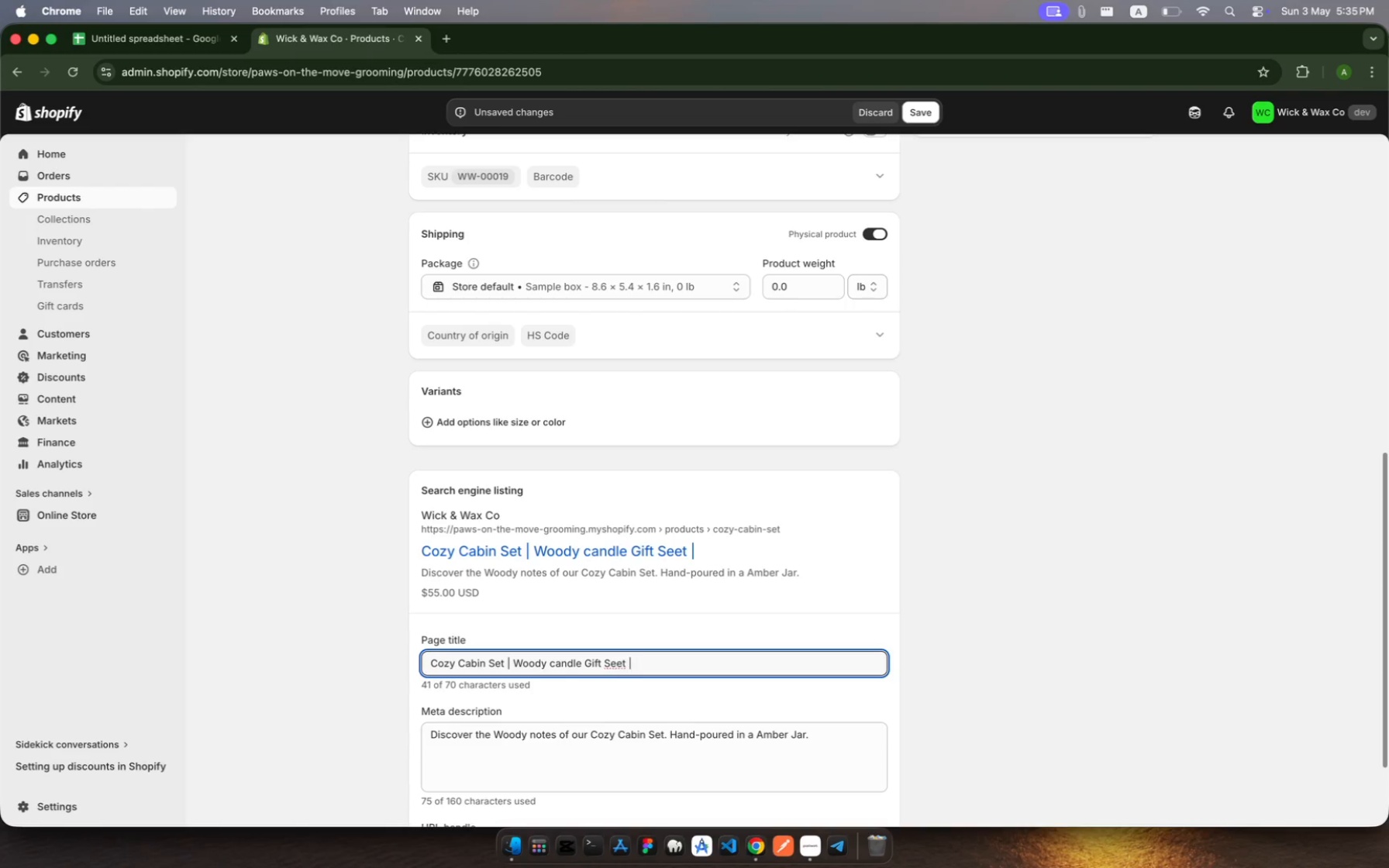 
key(Space)
 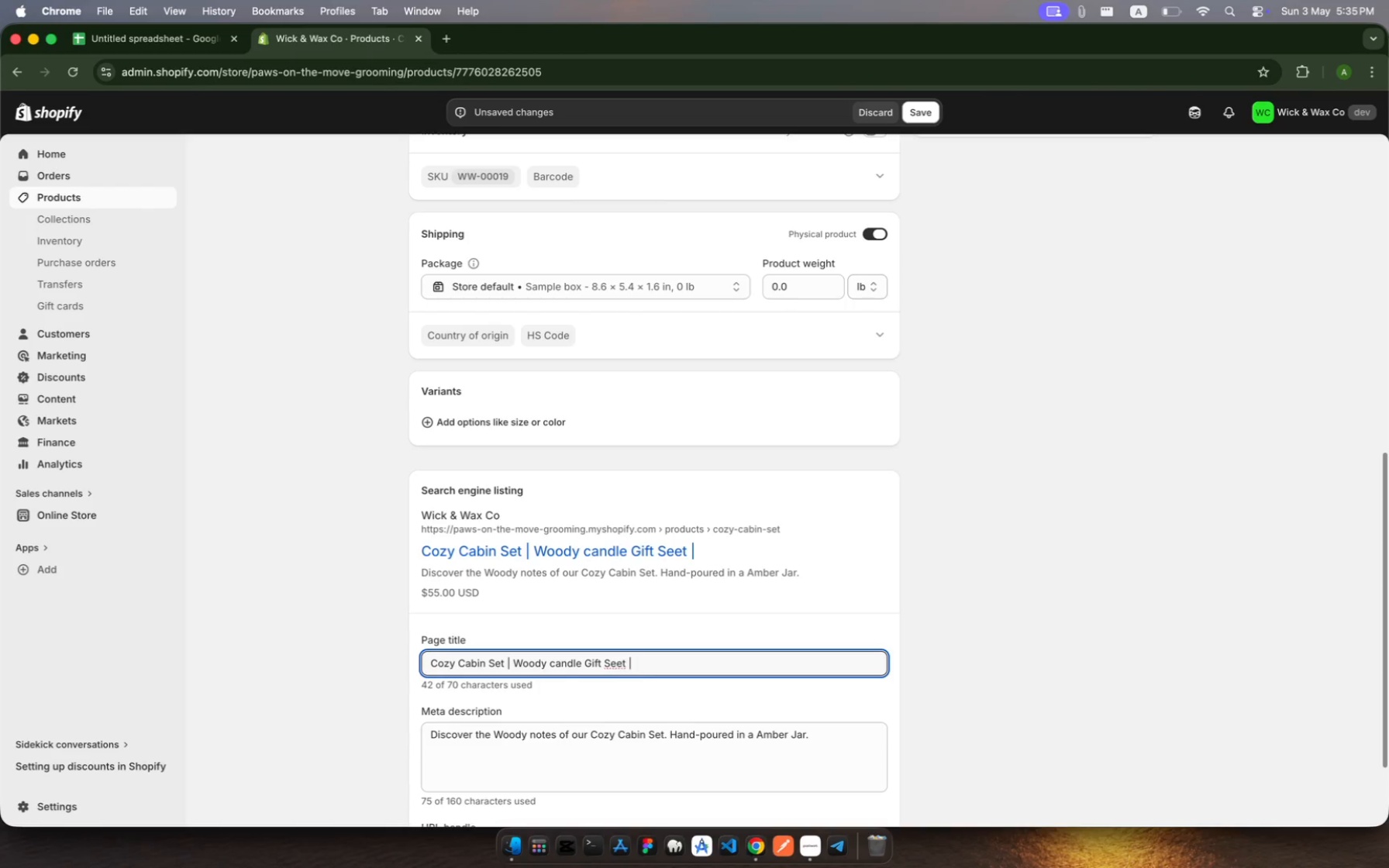 
key(ArrowLeft)
 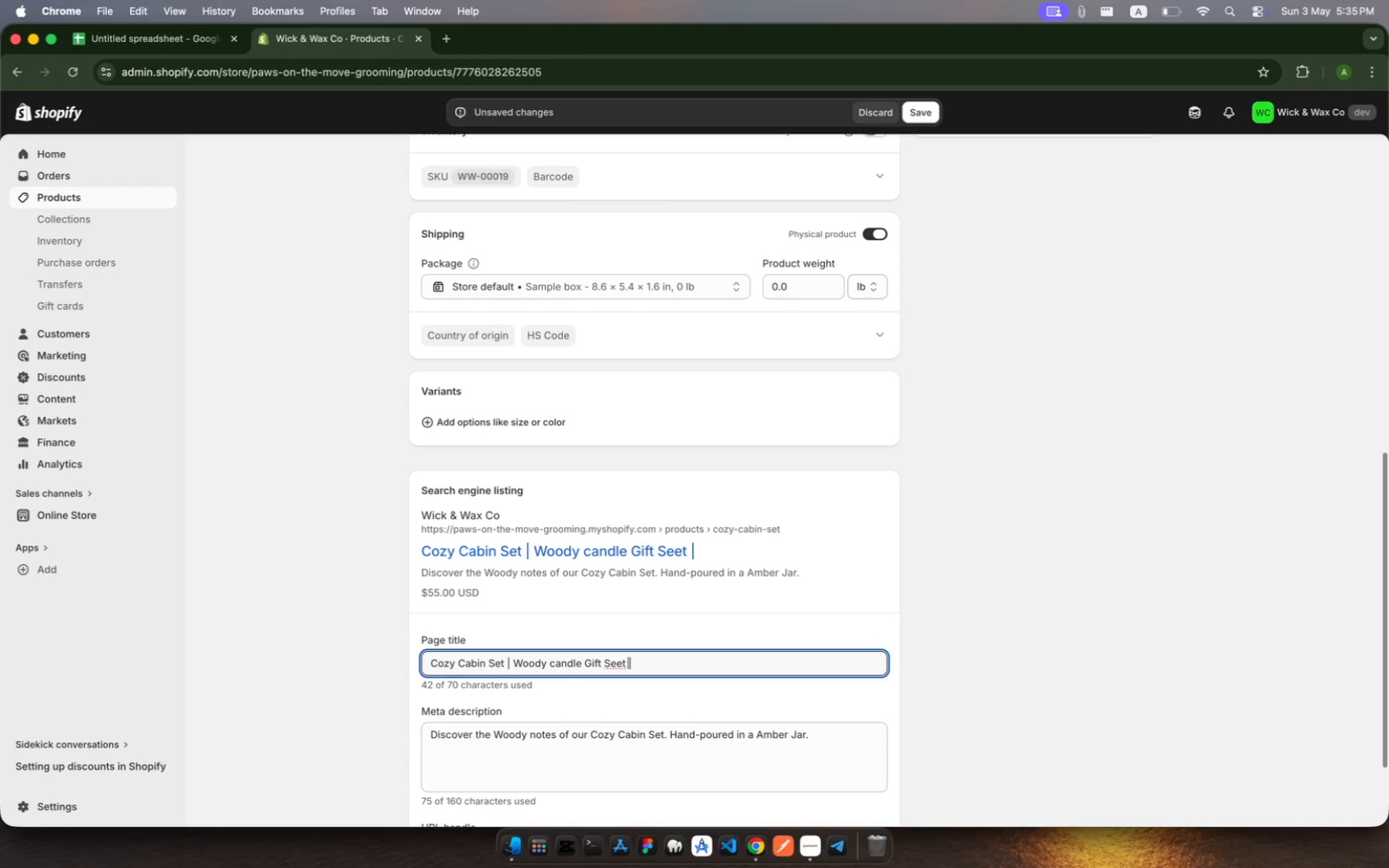 
key(ArrowLeft)
 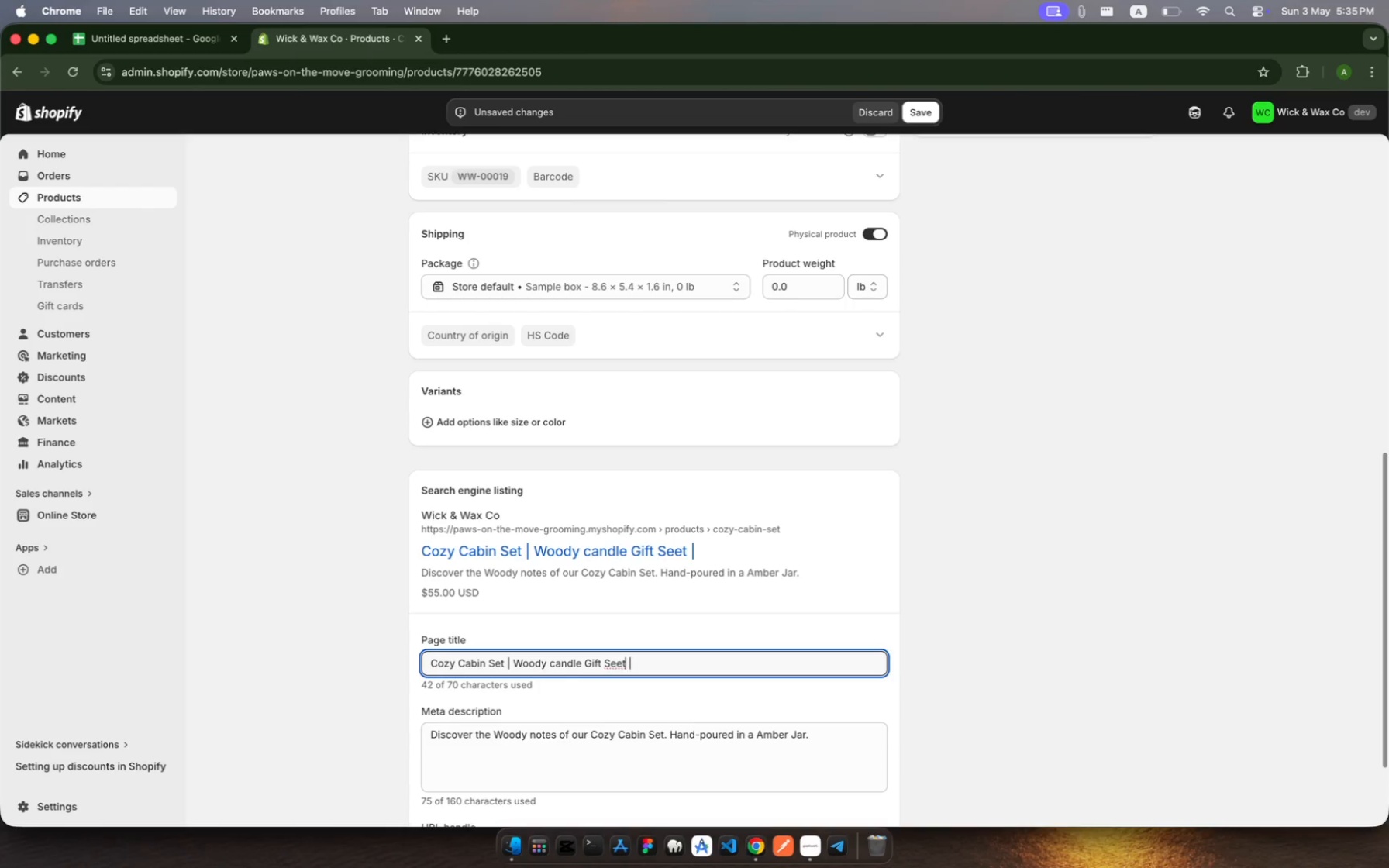 
key(ArrowLeft)
 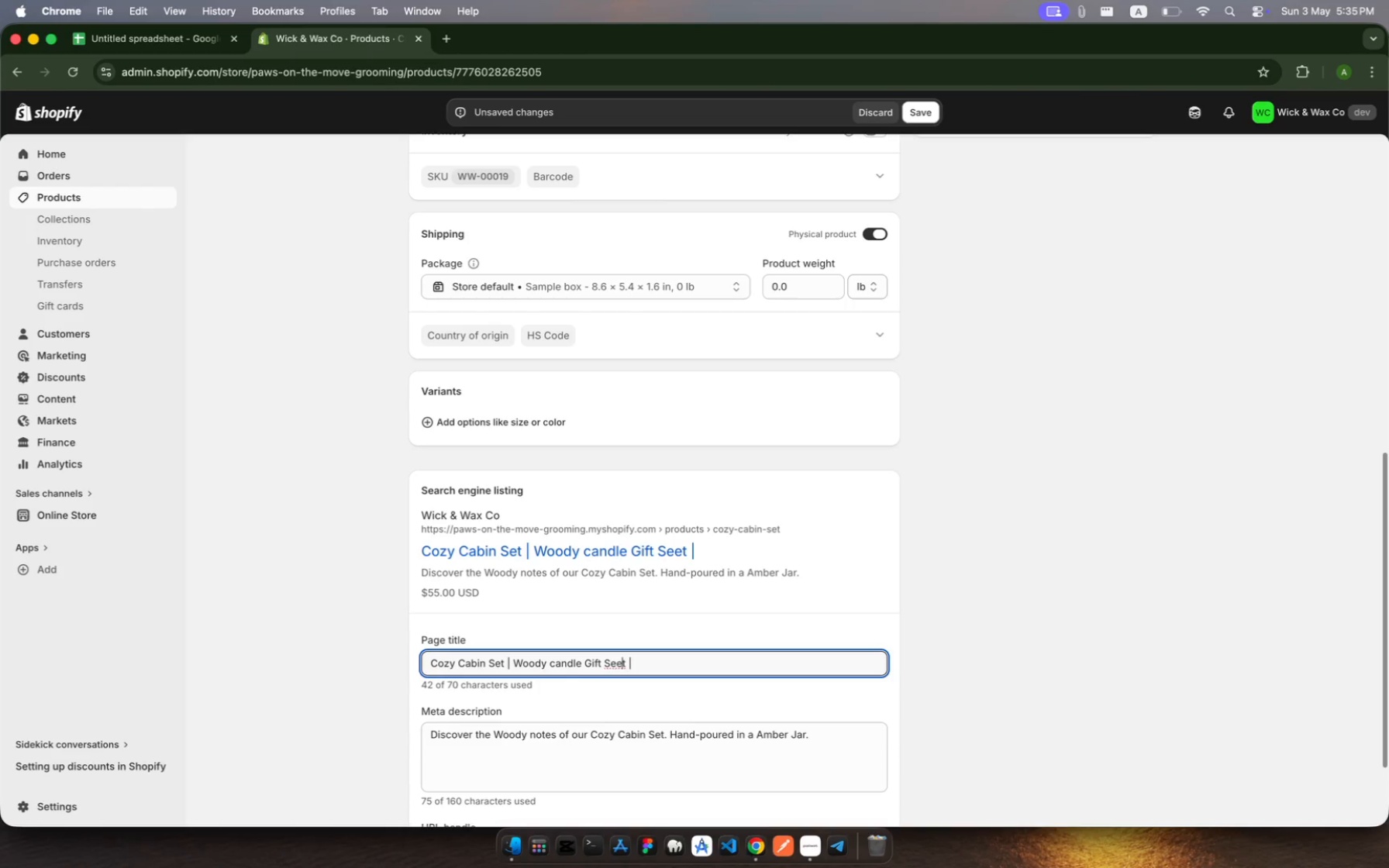 
key(ArrowLeft)
 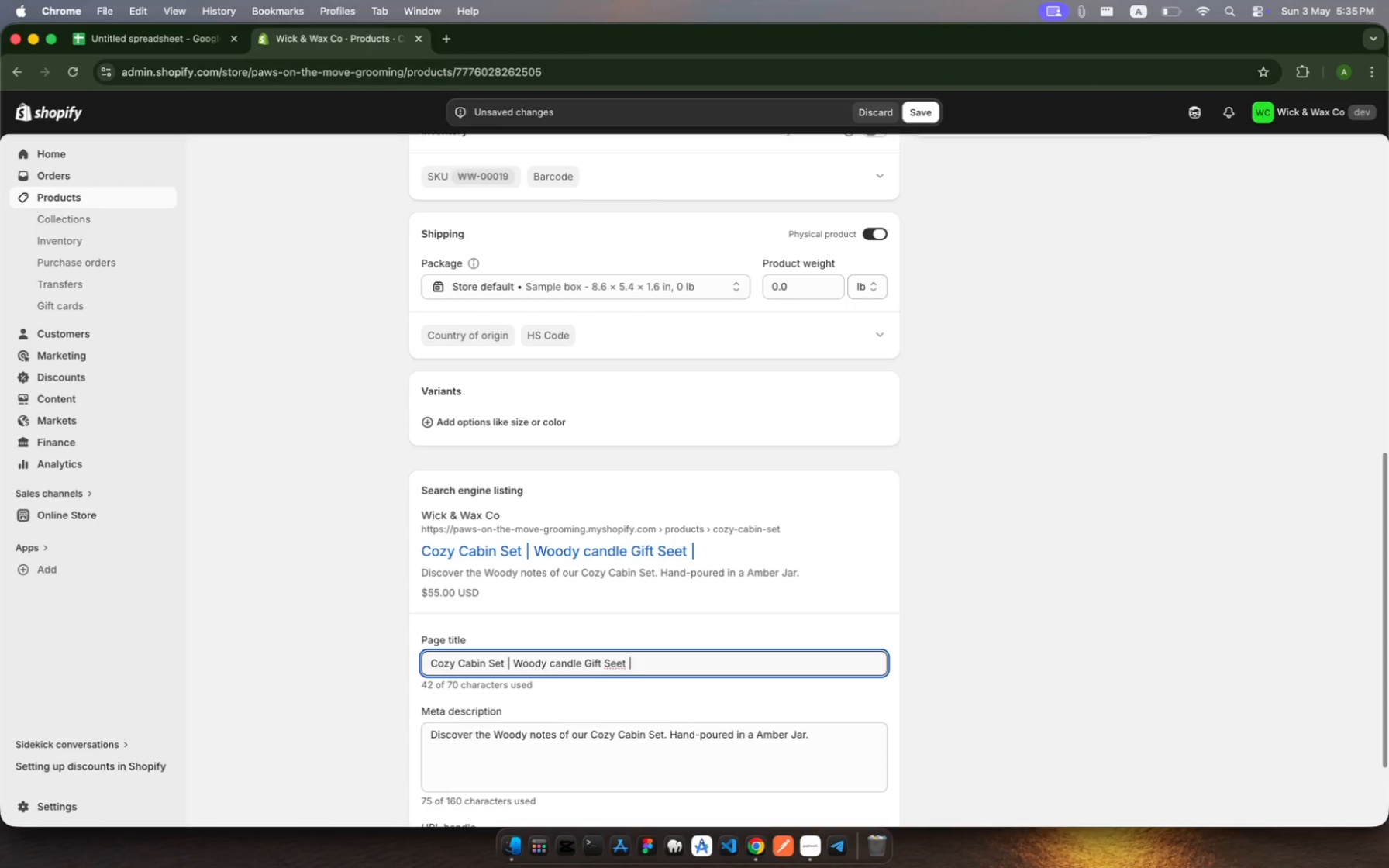 
key(Backspace)
 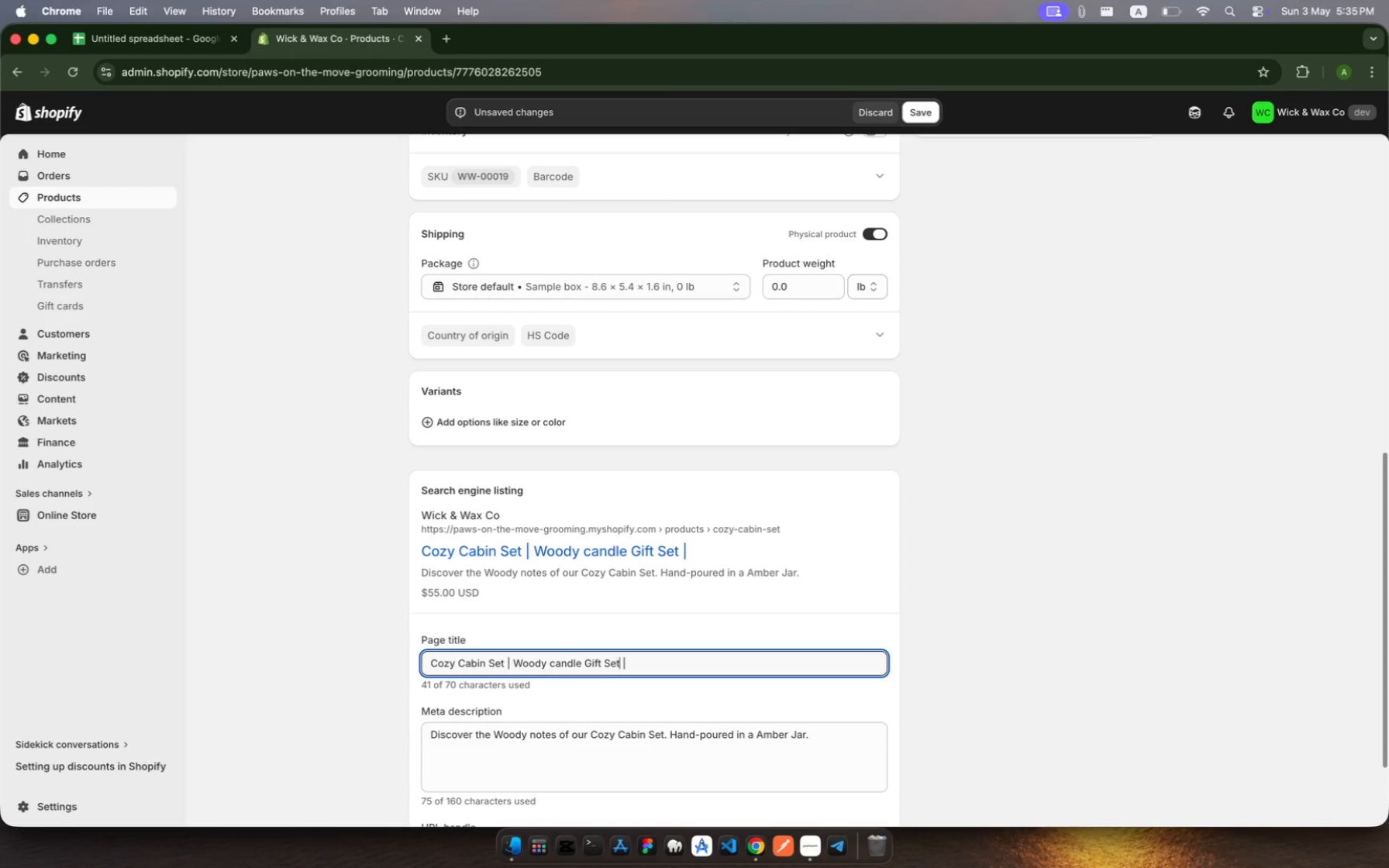 
hold_key(key=ArrowRight, duration=1.08)
 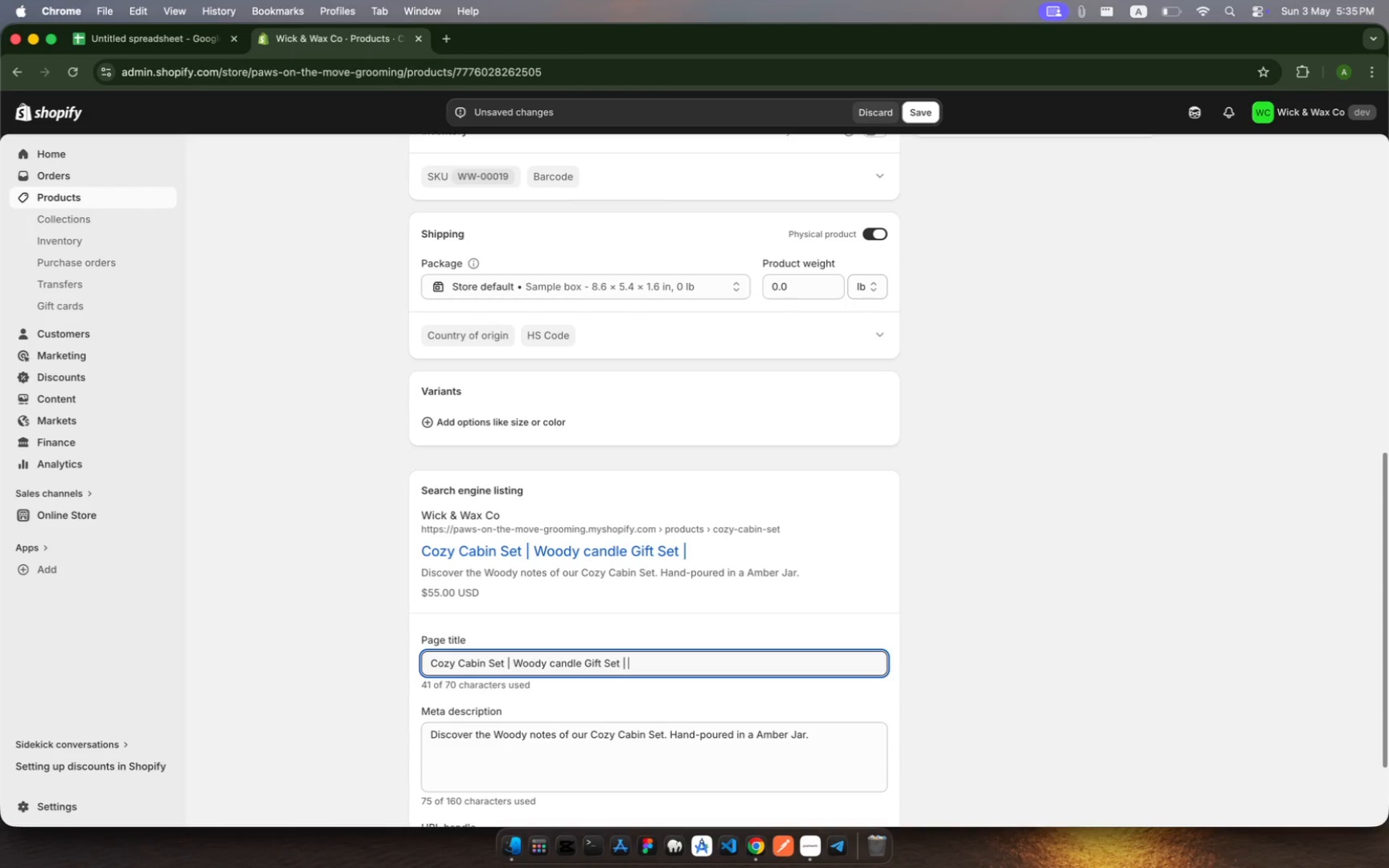 
type(Soy Wax)
 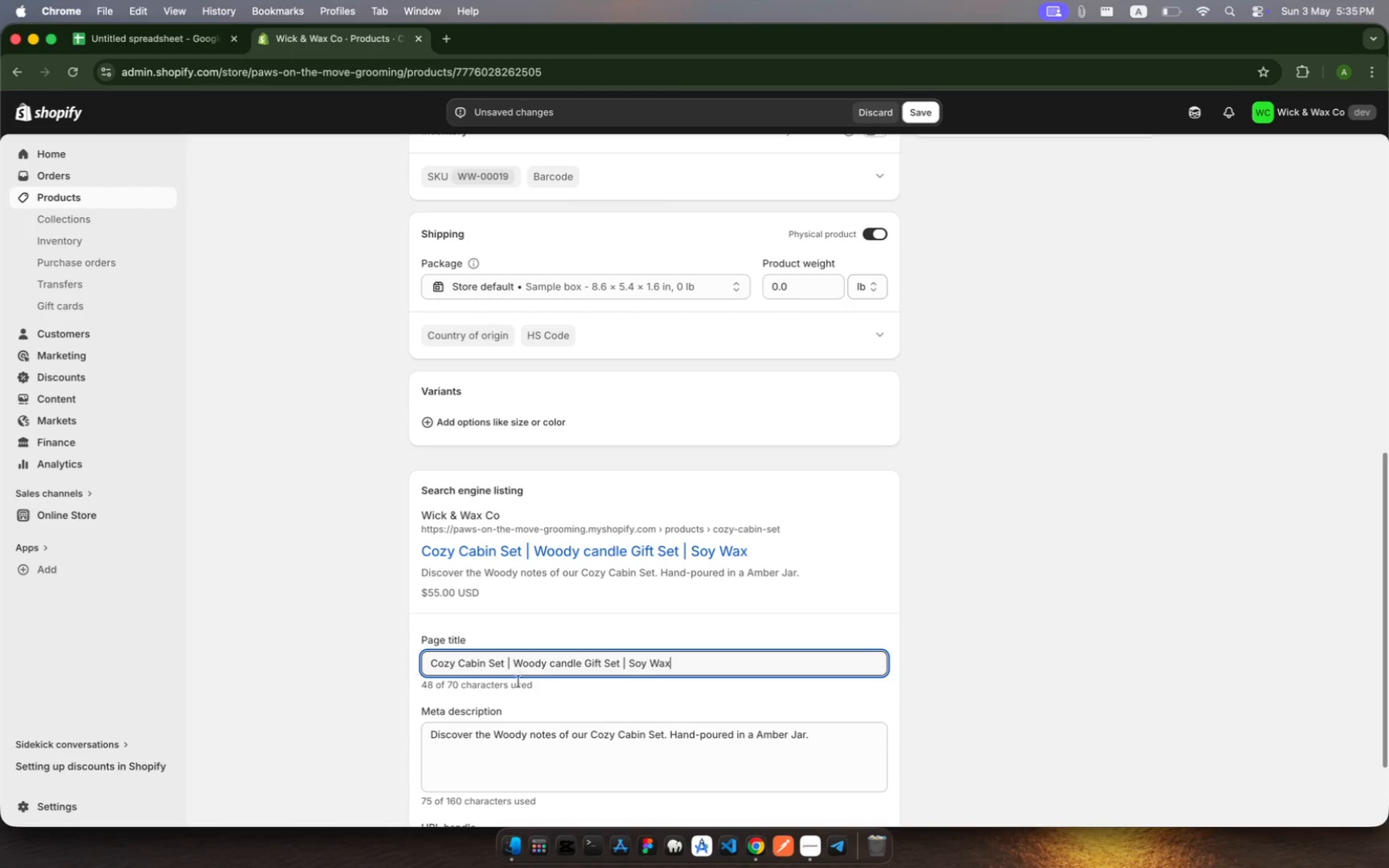 
left_click([518, 761])
 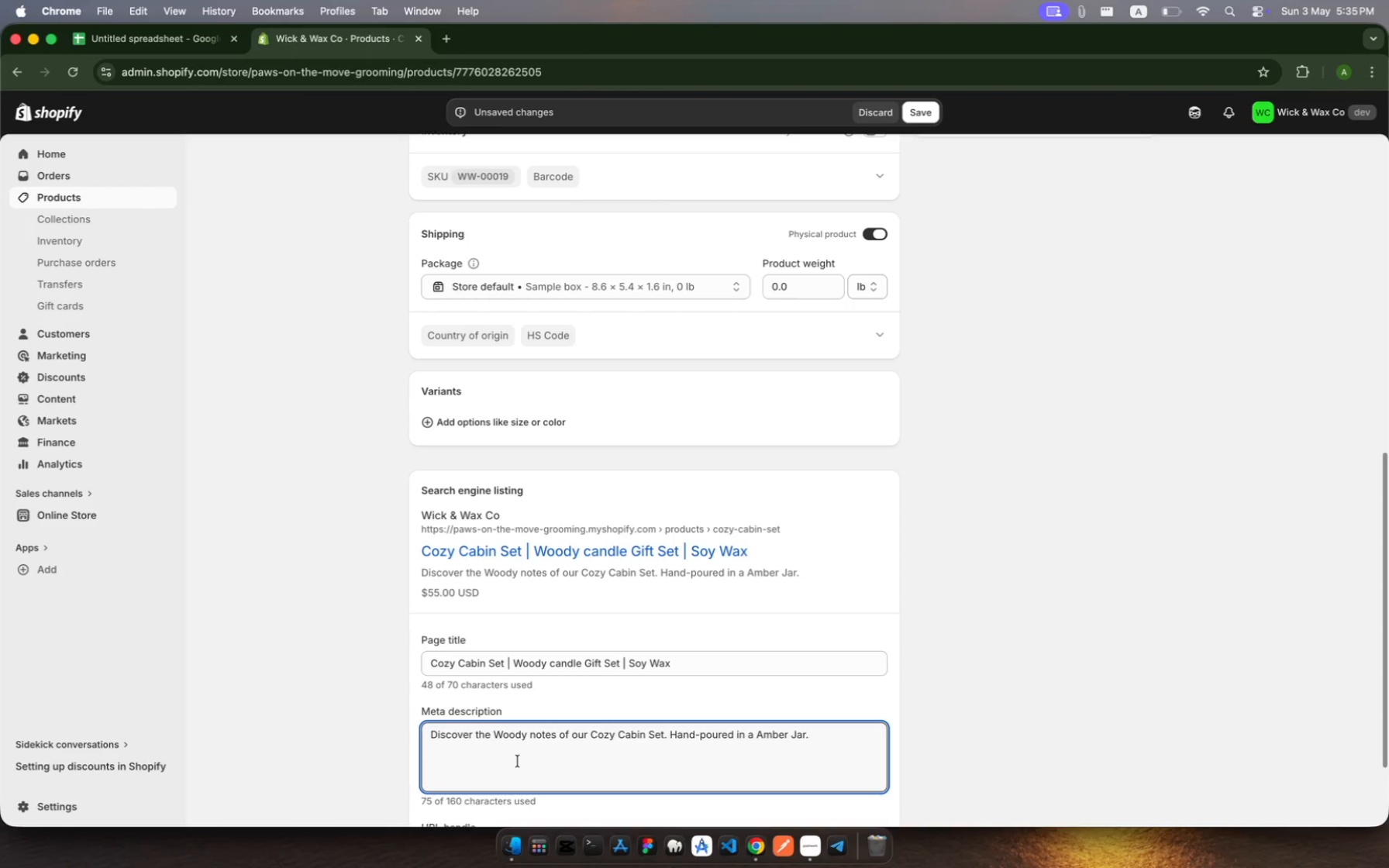 
key(Meta+A)
 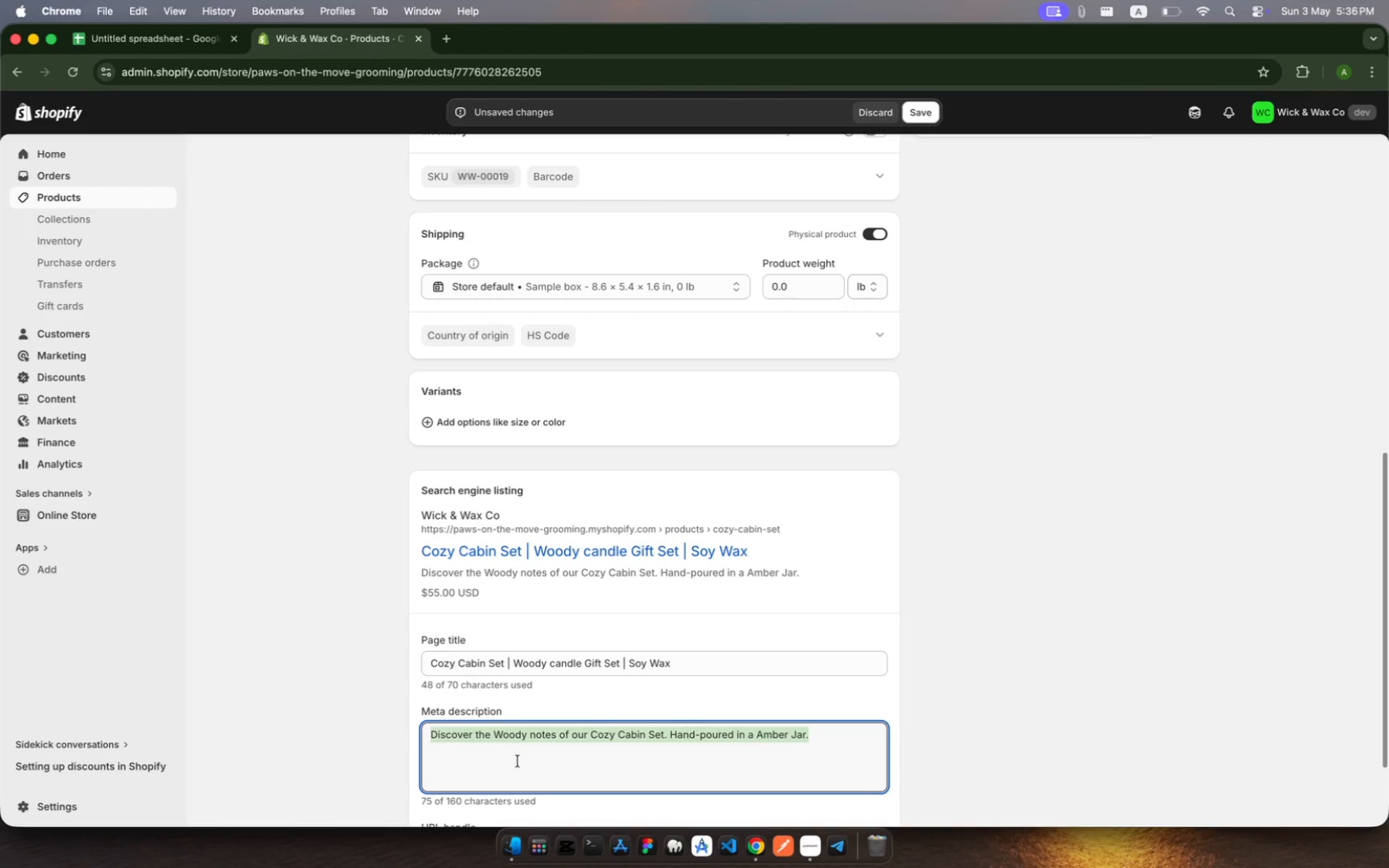 
wait(11.88)
 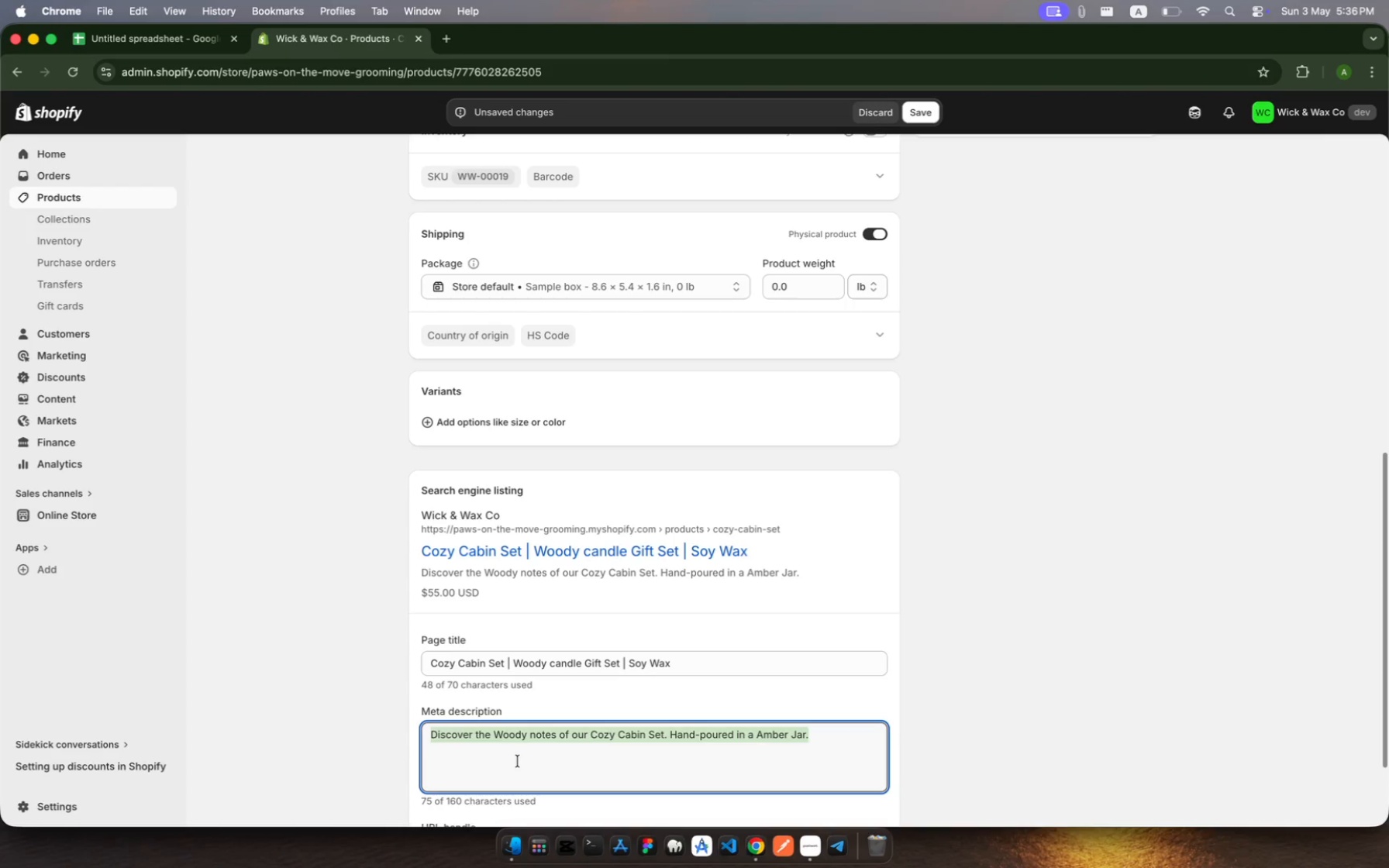 
type(Gift The )
 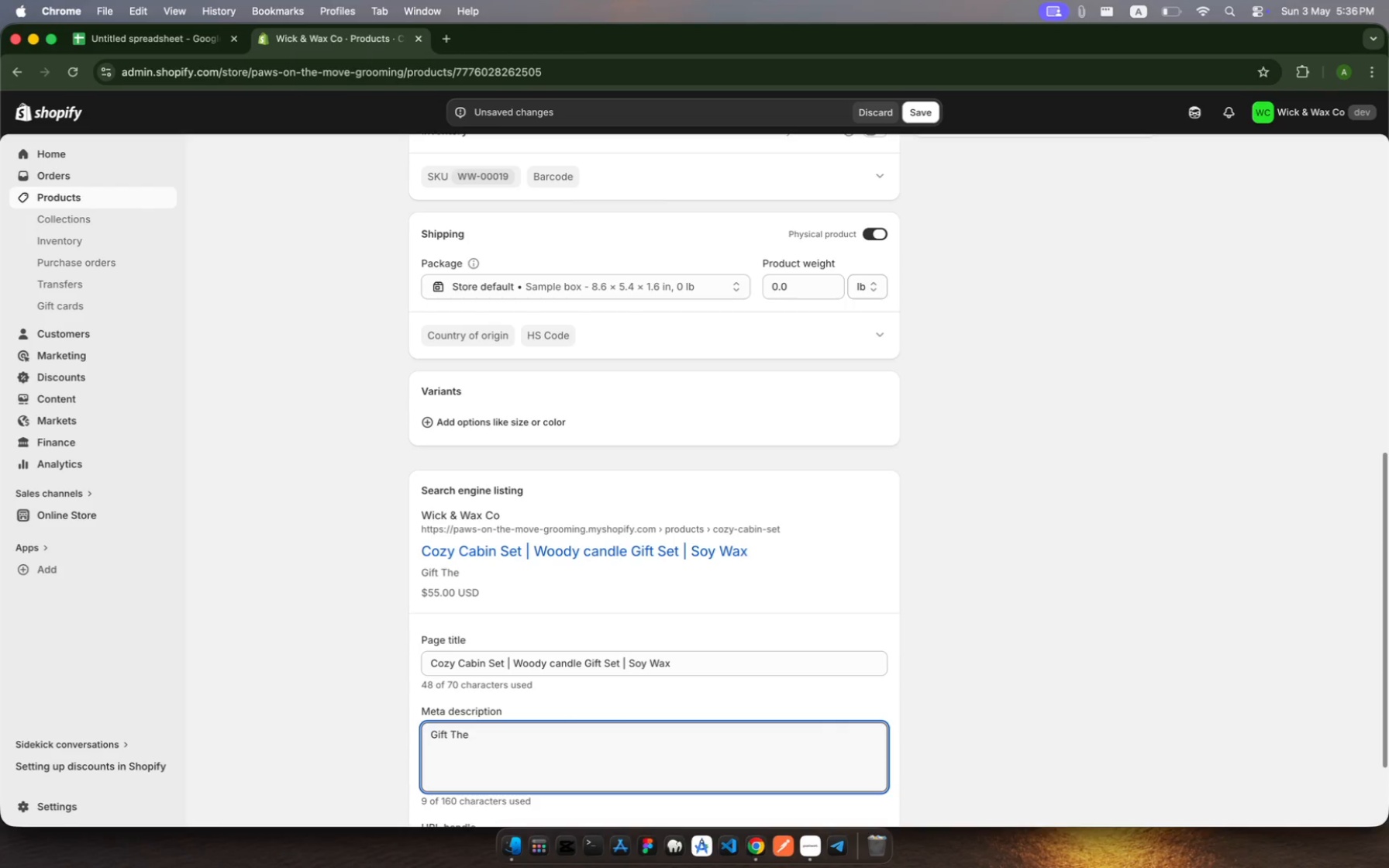 
key(Backspace)
key(Backspace)
key(Backspace)
key(Backspace)
type(the )
 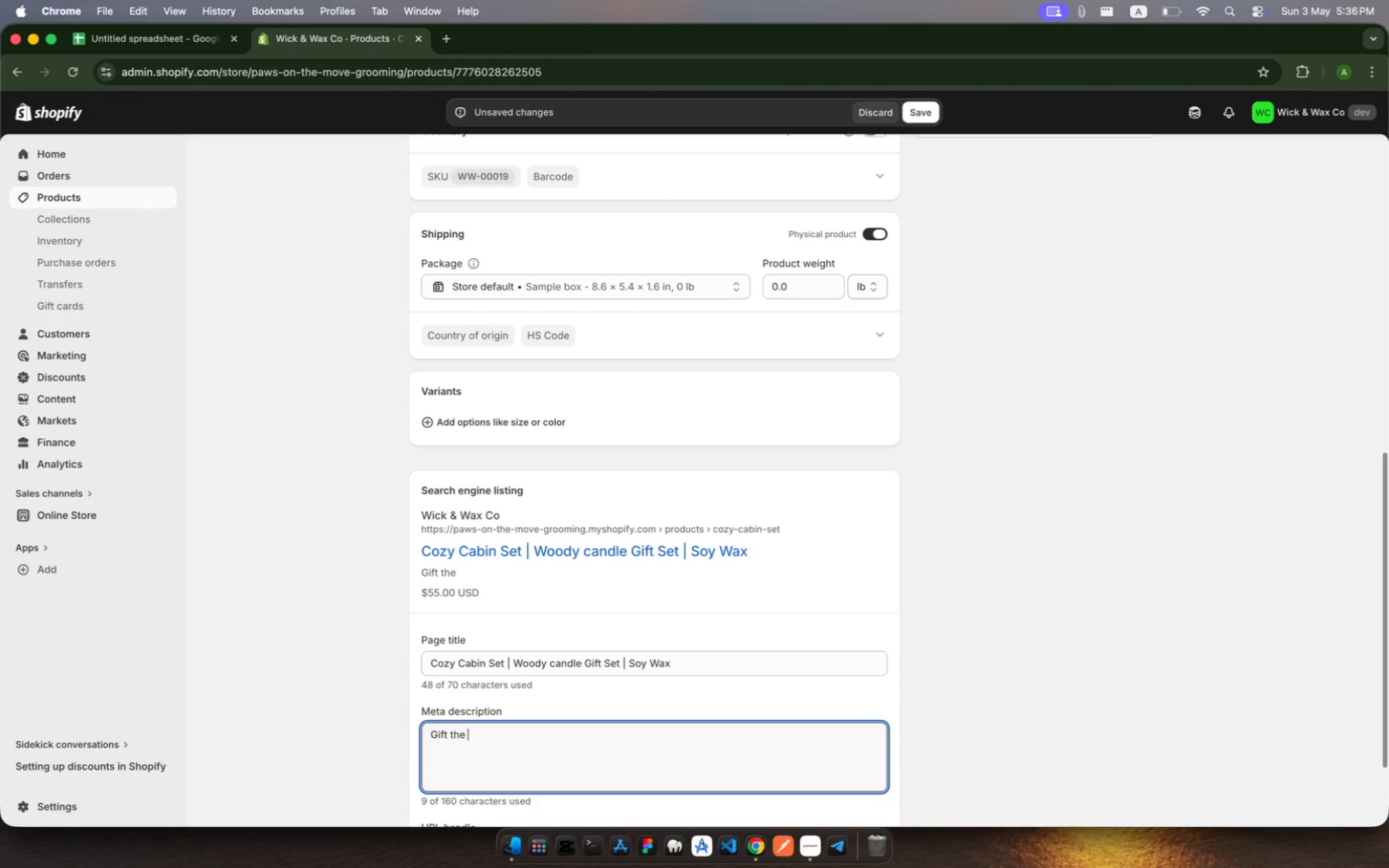 
wait(5.67)
 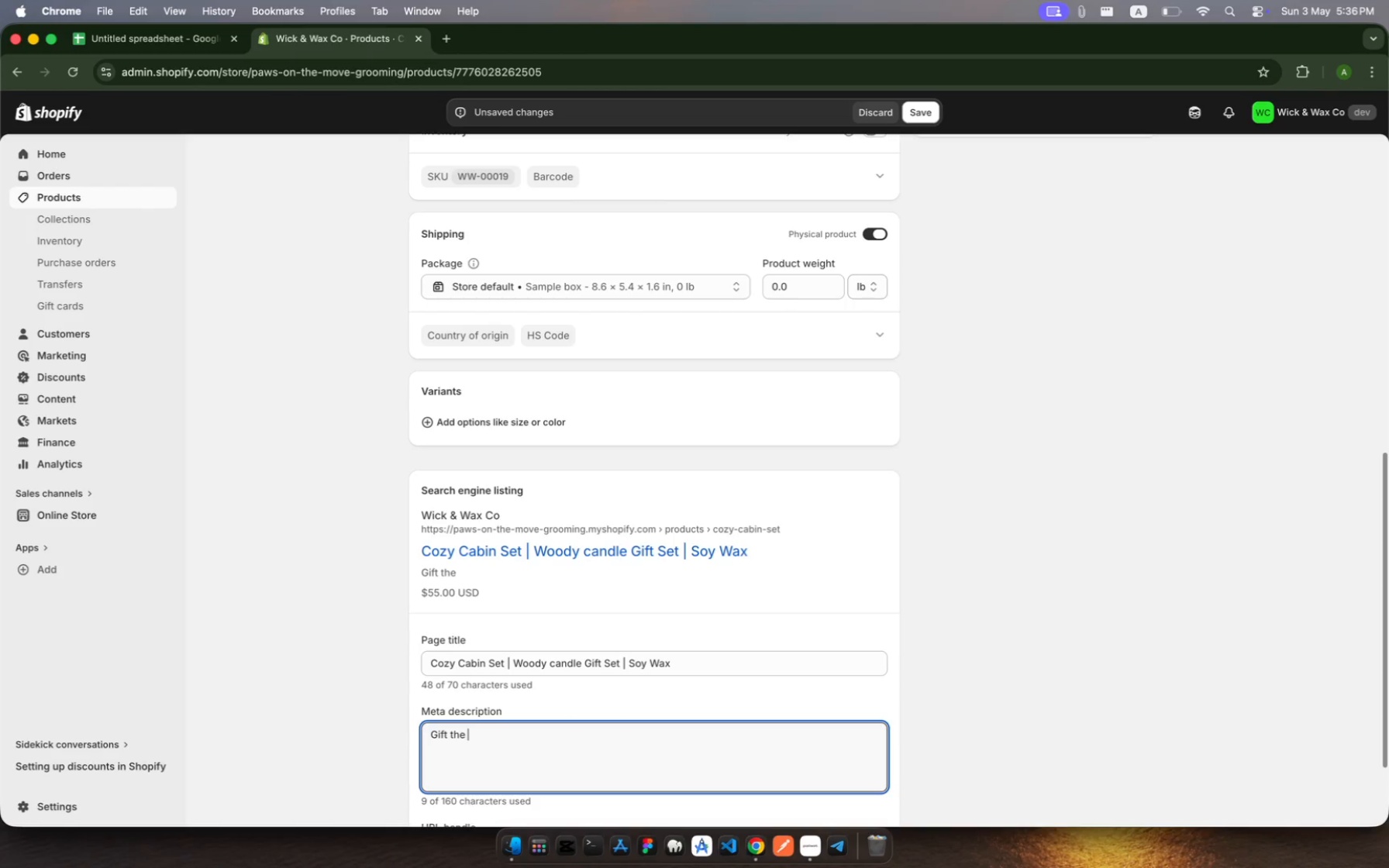 
type(warmth of )
 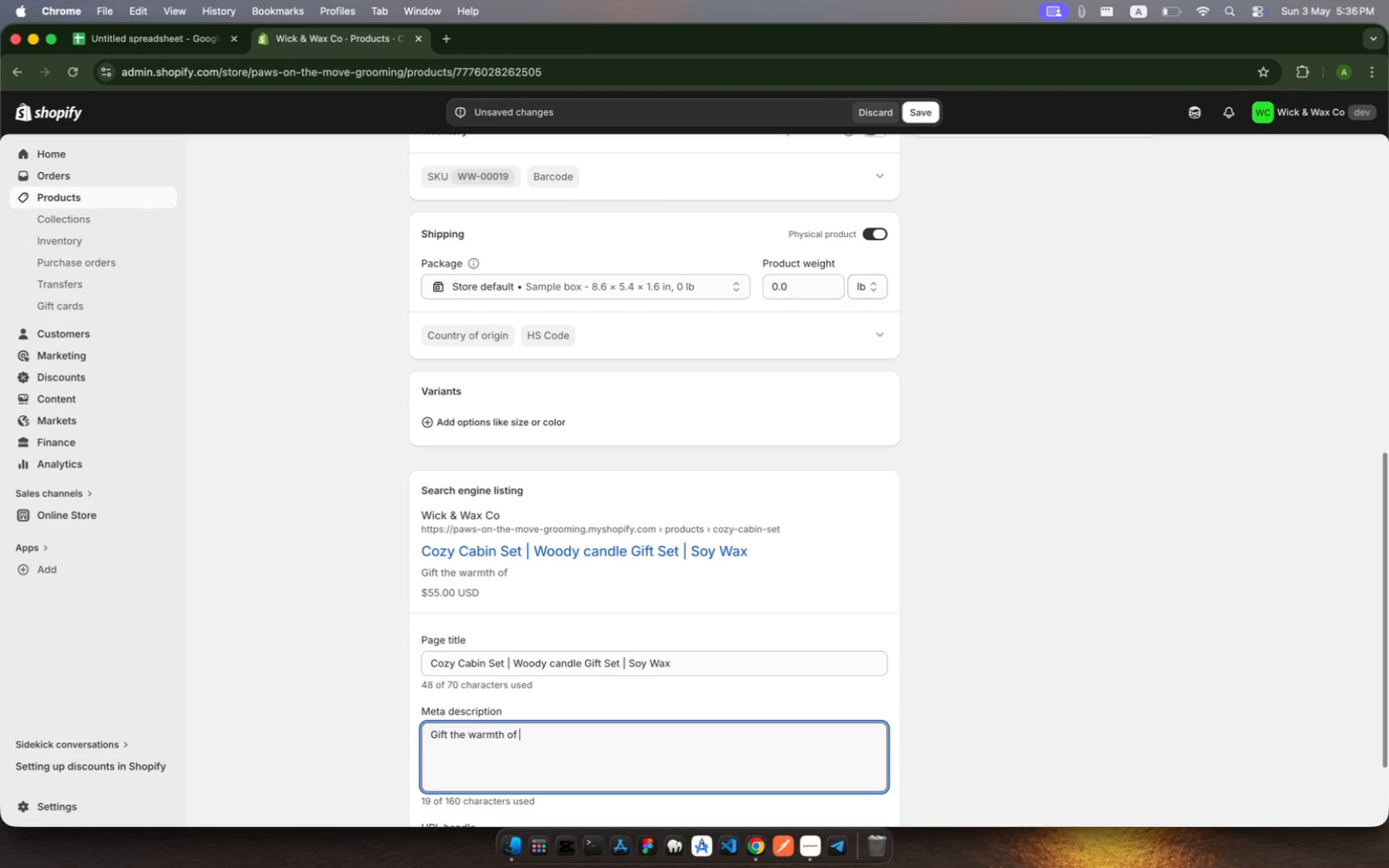 
wait(7.1)
 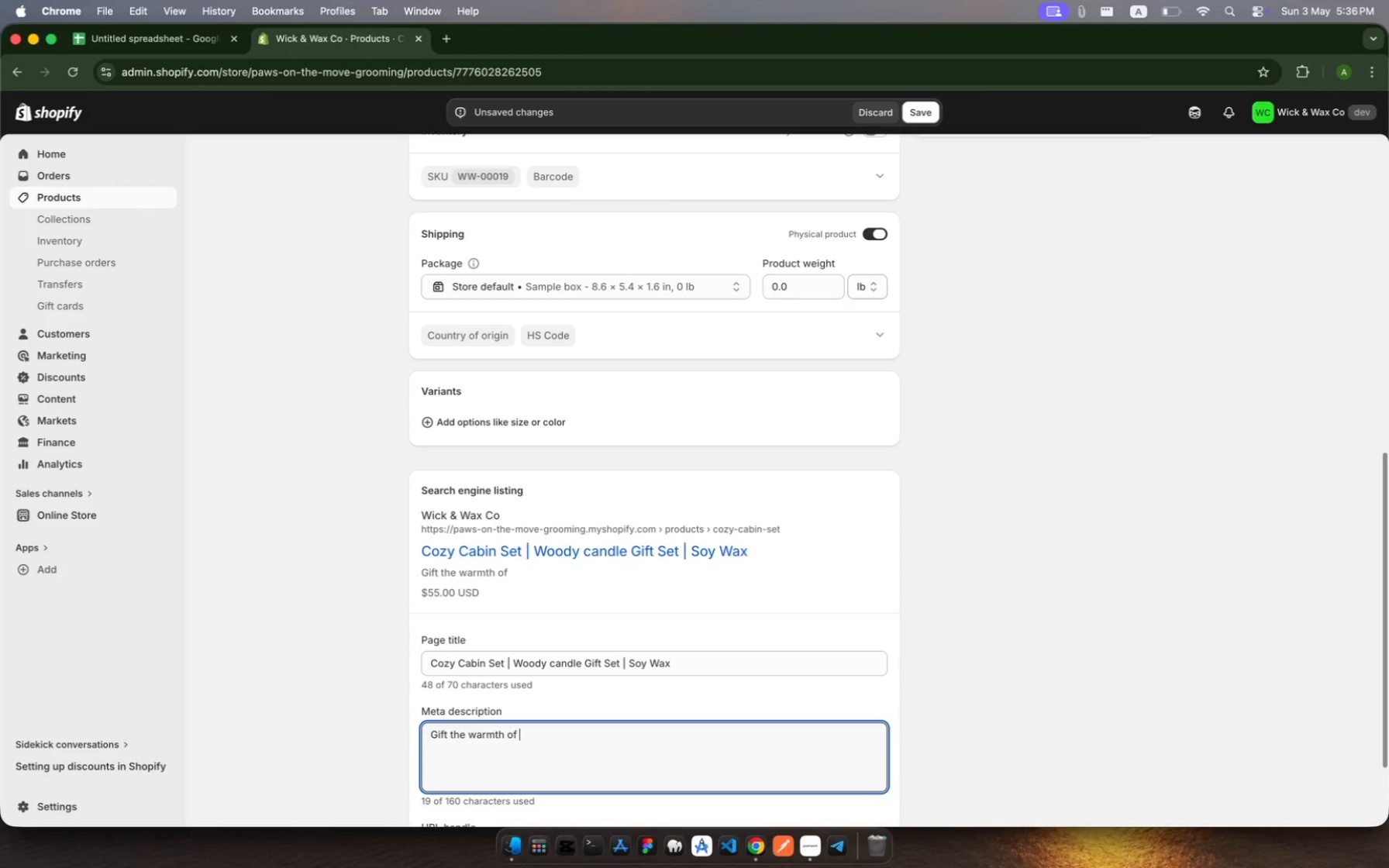 
type(cozy )
 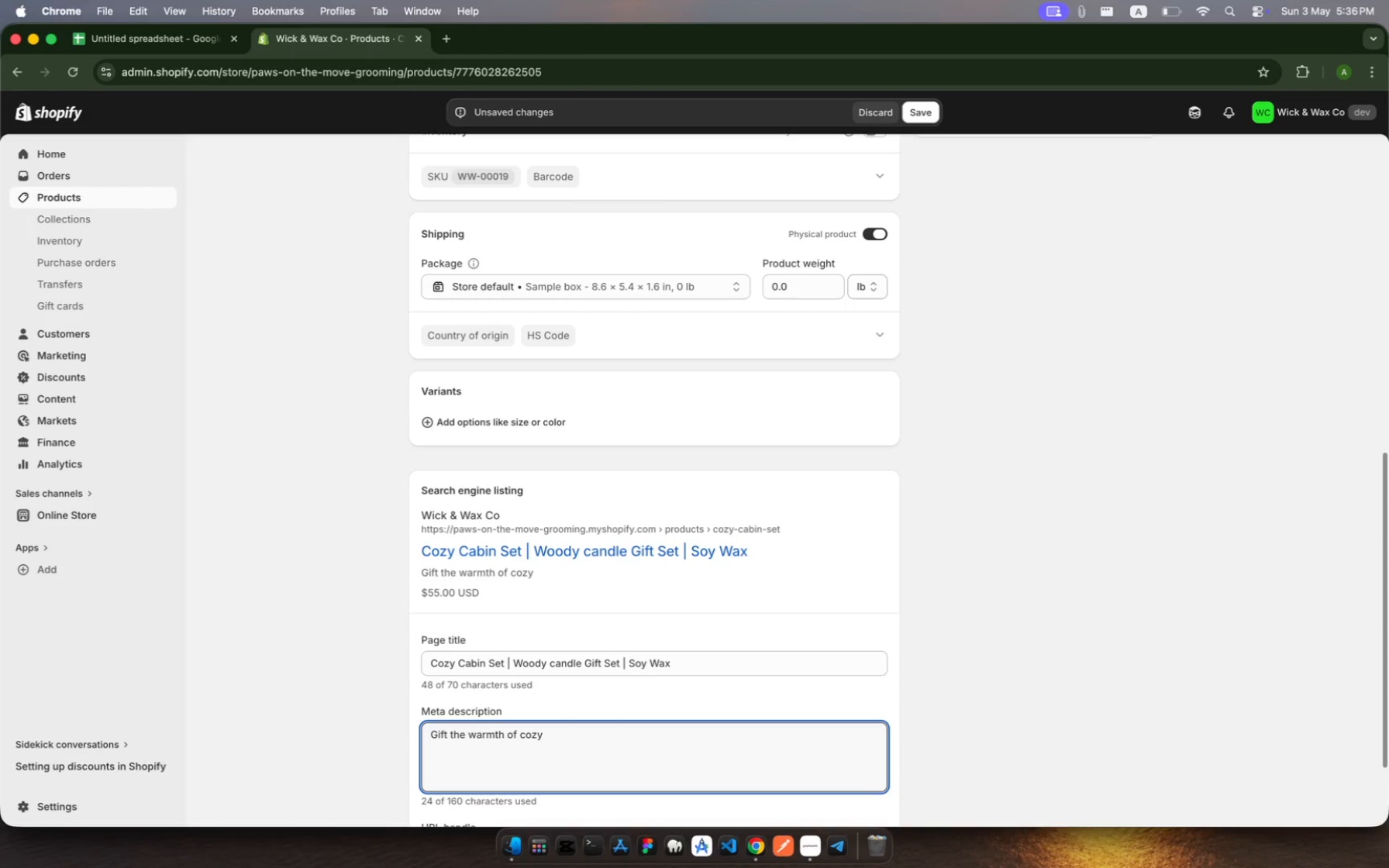 
hold_key(key=ShiftLeft, duration=0.38)
 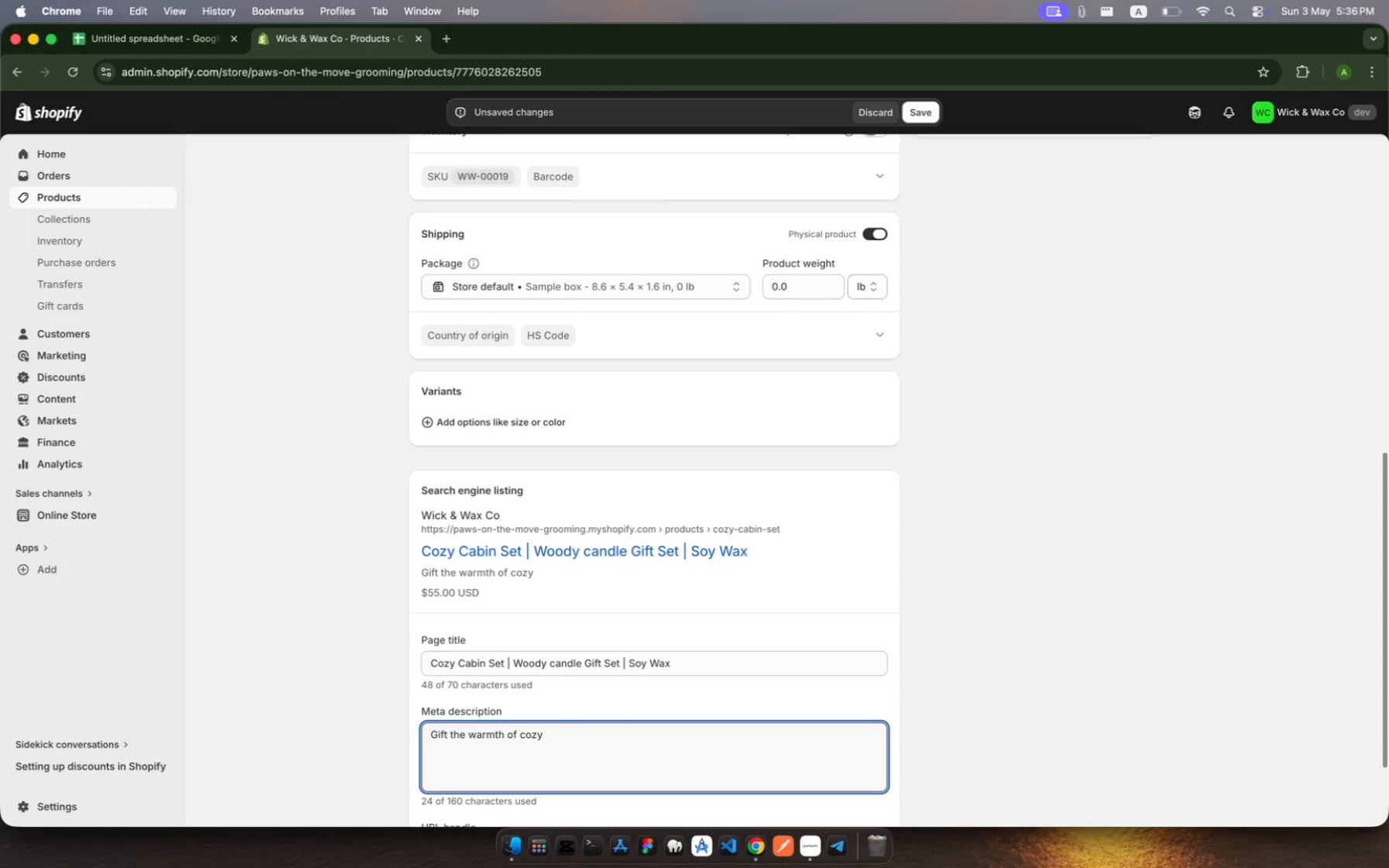 
hold_key(key=ShiftLeft, duration=0.31)
 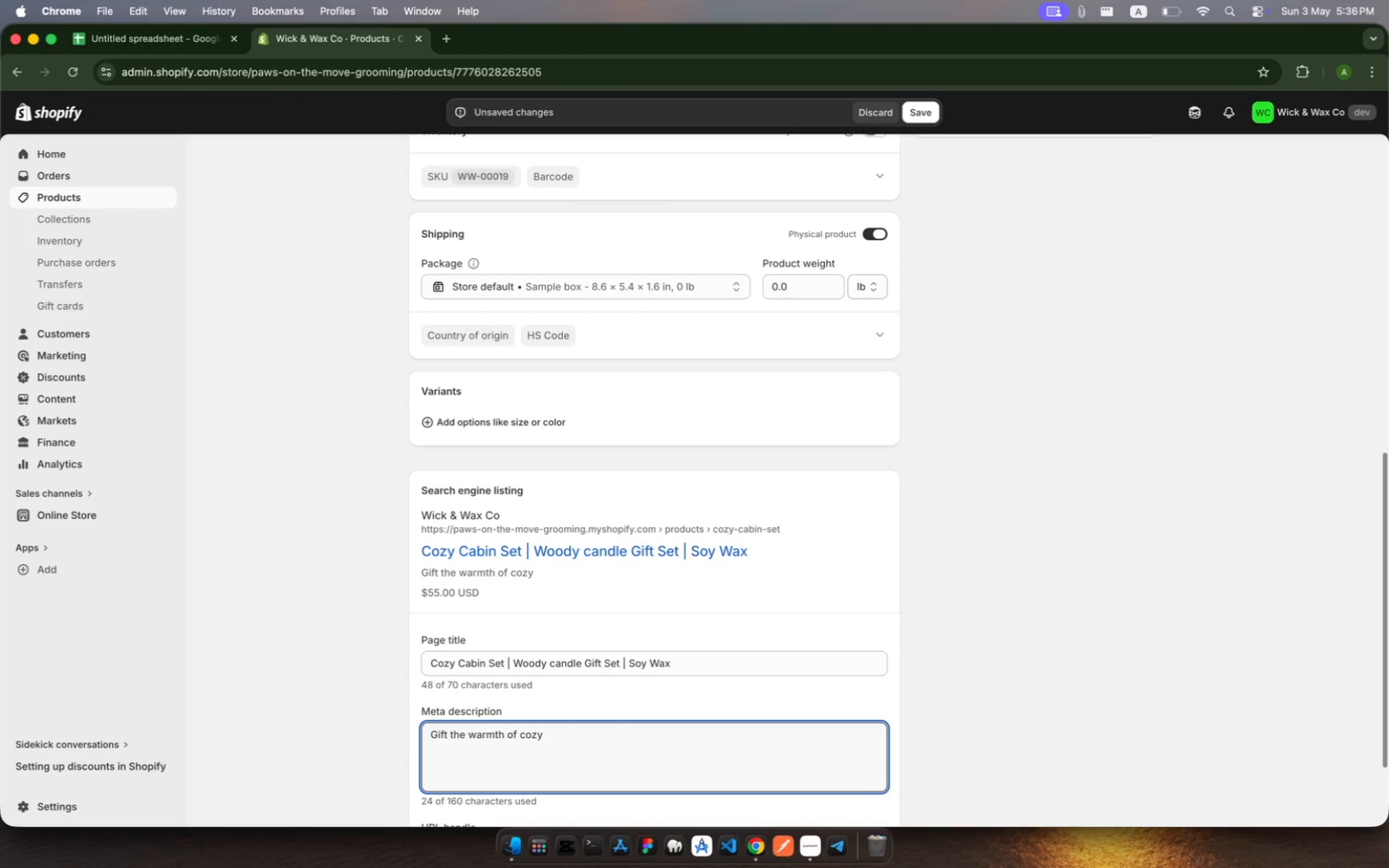 
key(Backspace)
key(Backspace)
key(Backspace)
key(Backspace)
key(Backspace)
type(Cozy Cbin Set )
key(Backspace)
type(, )
 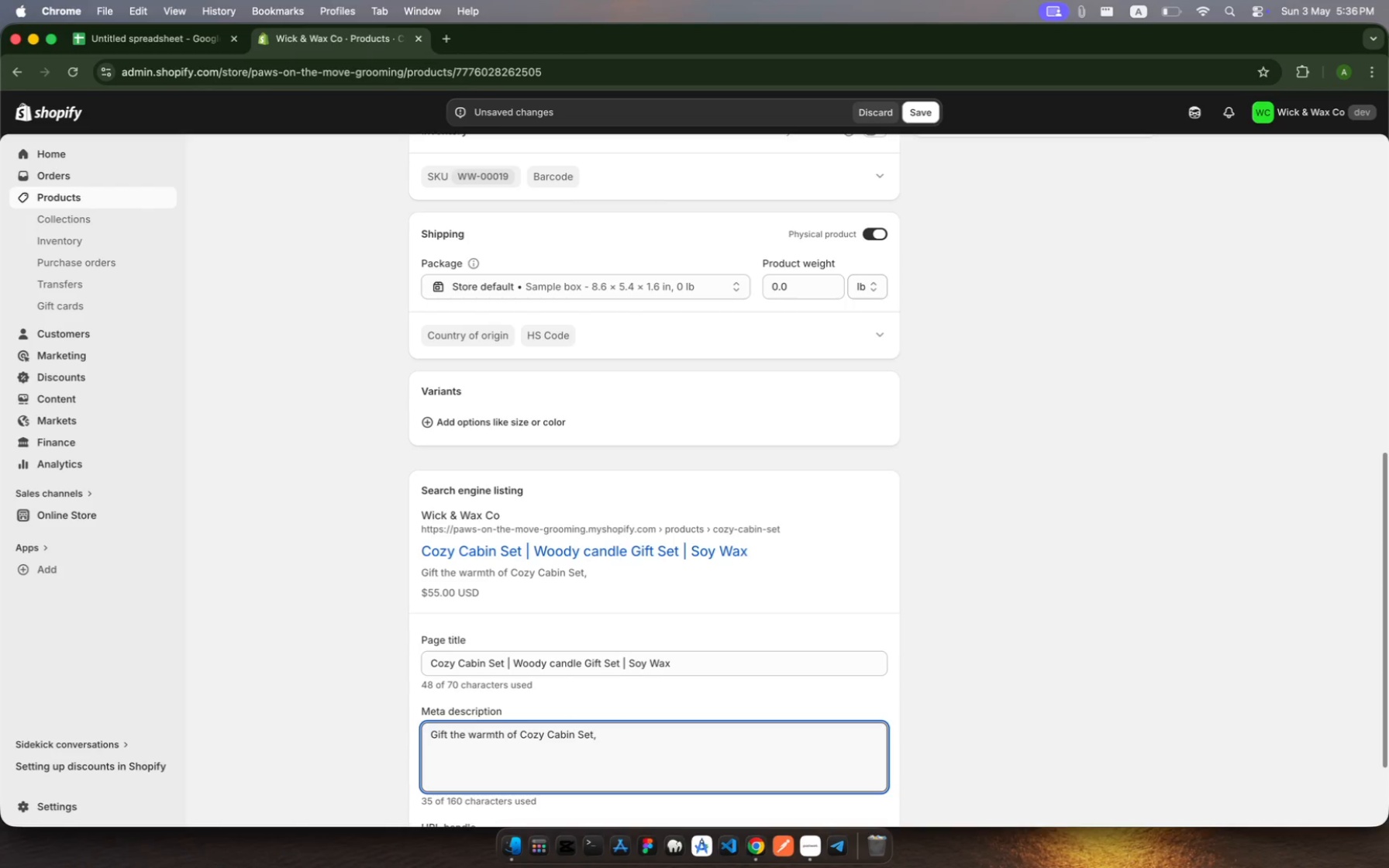 
 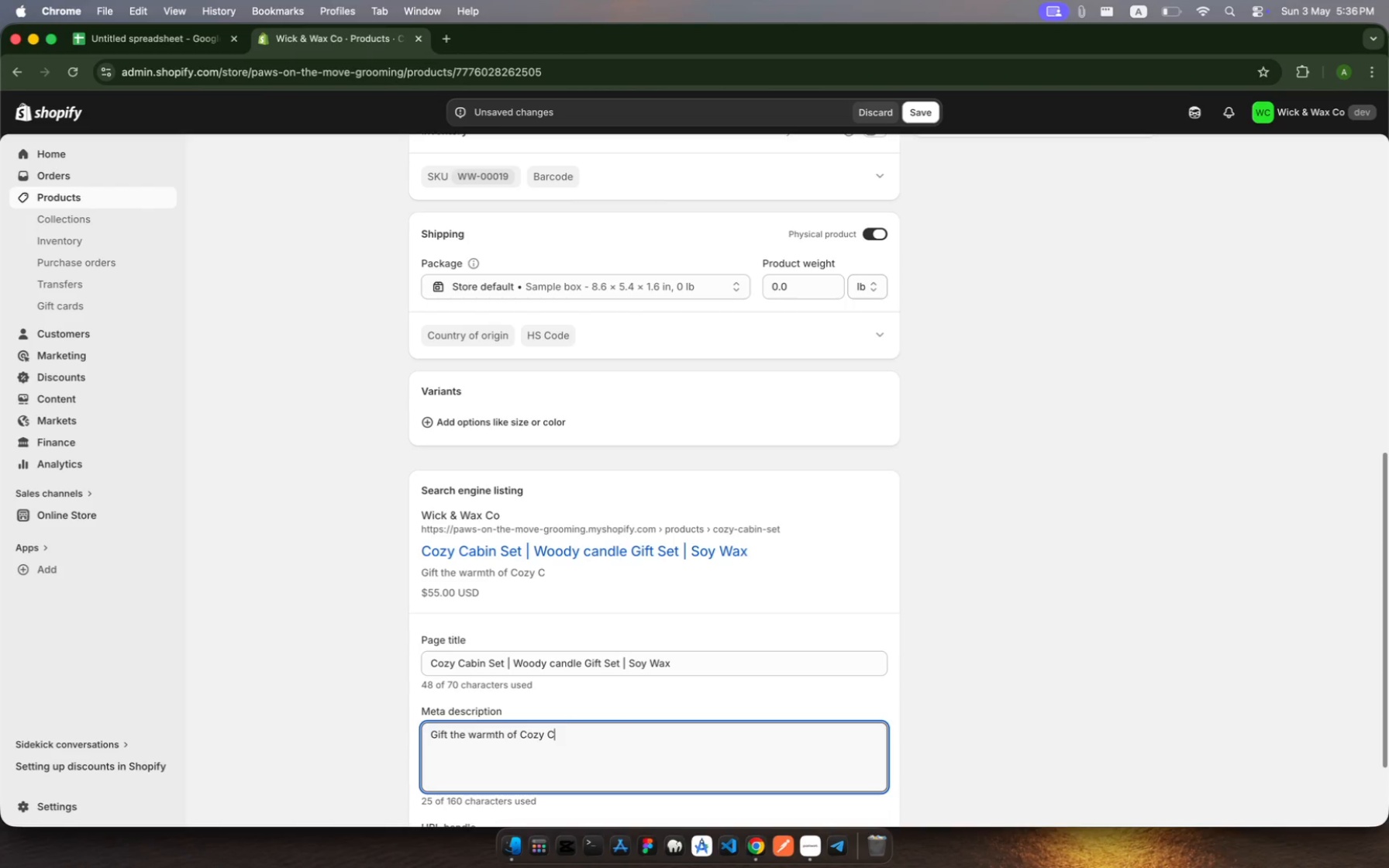 
hold_key(key=A, duration=0.32)
 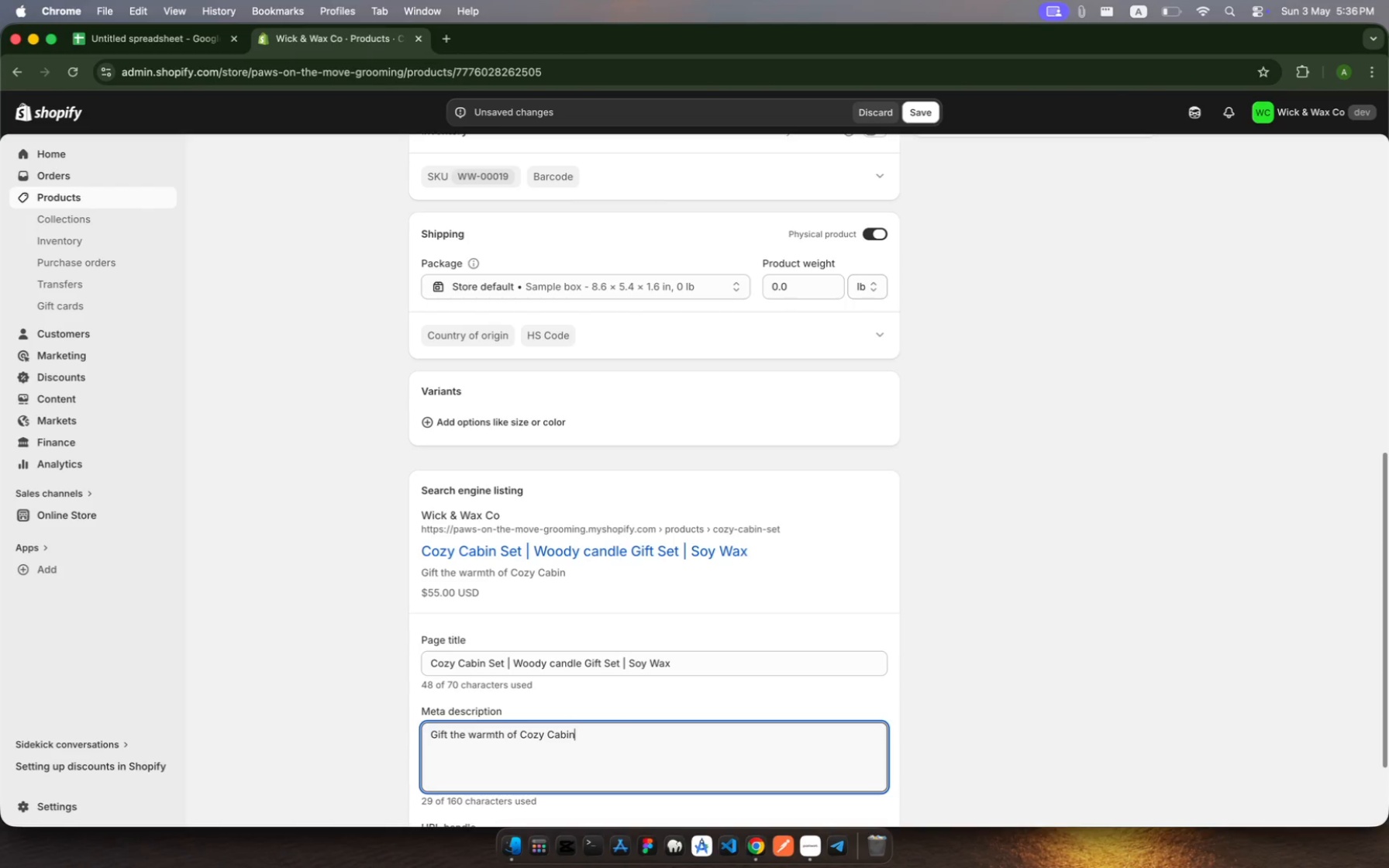 
type(a hand )
key(Backspace)
type(-poured )
 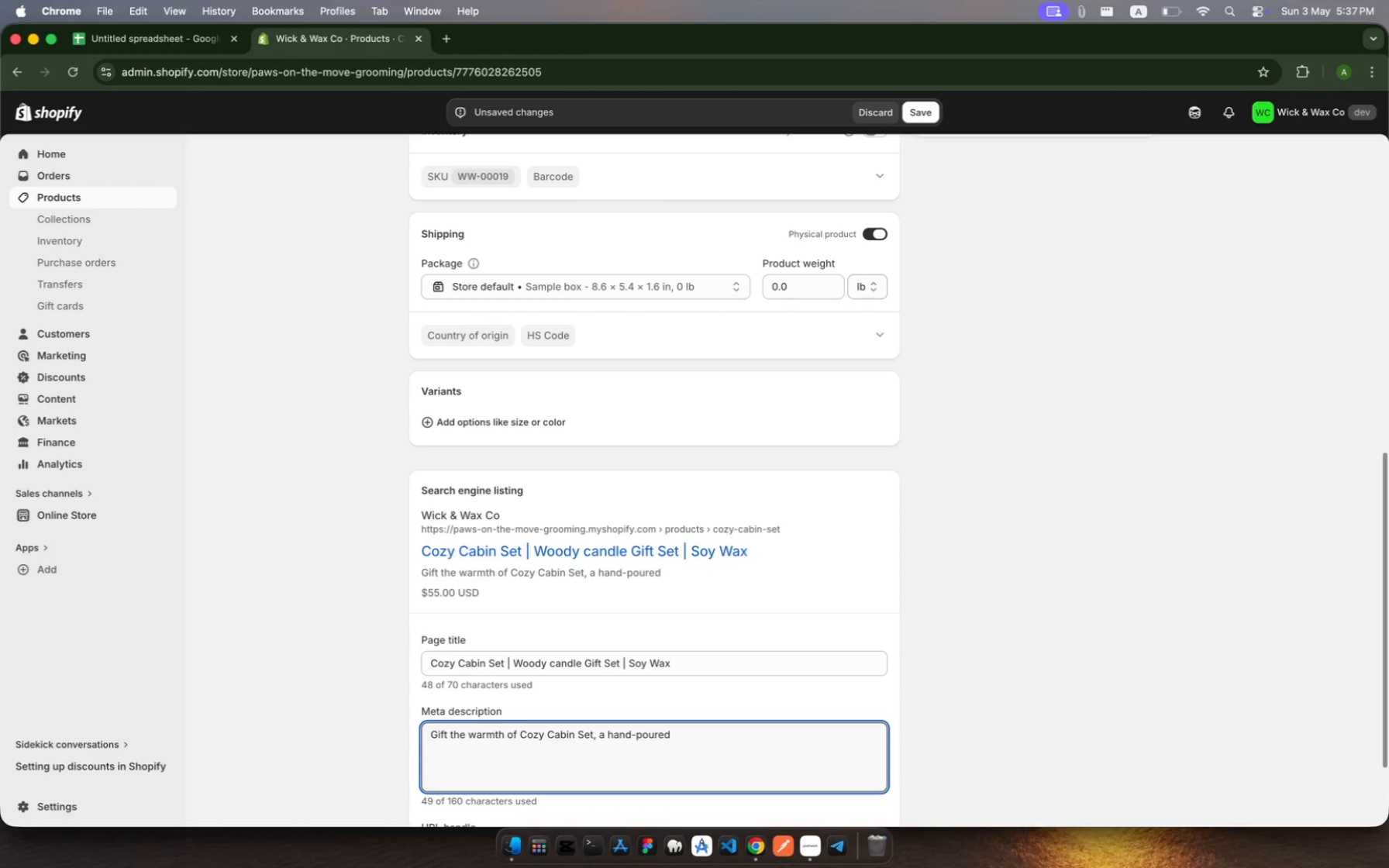 
wait(5.13)
 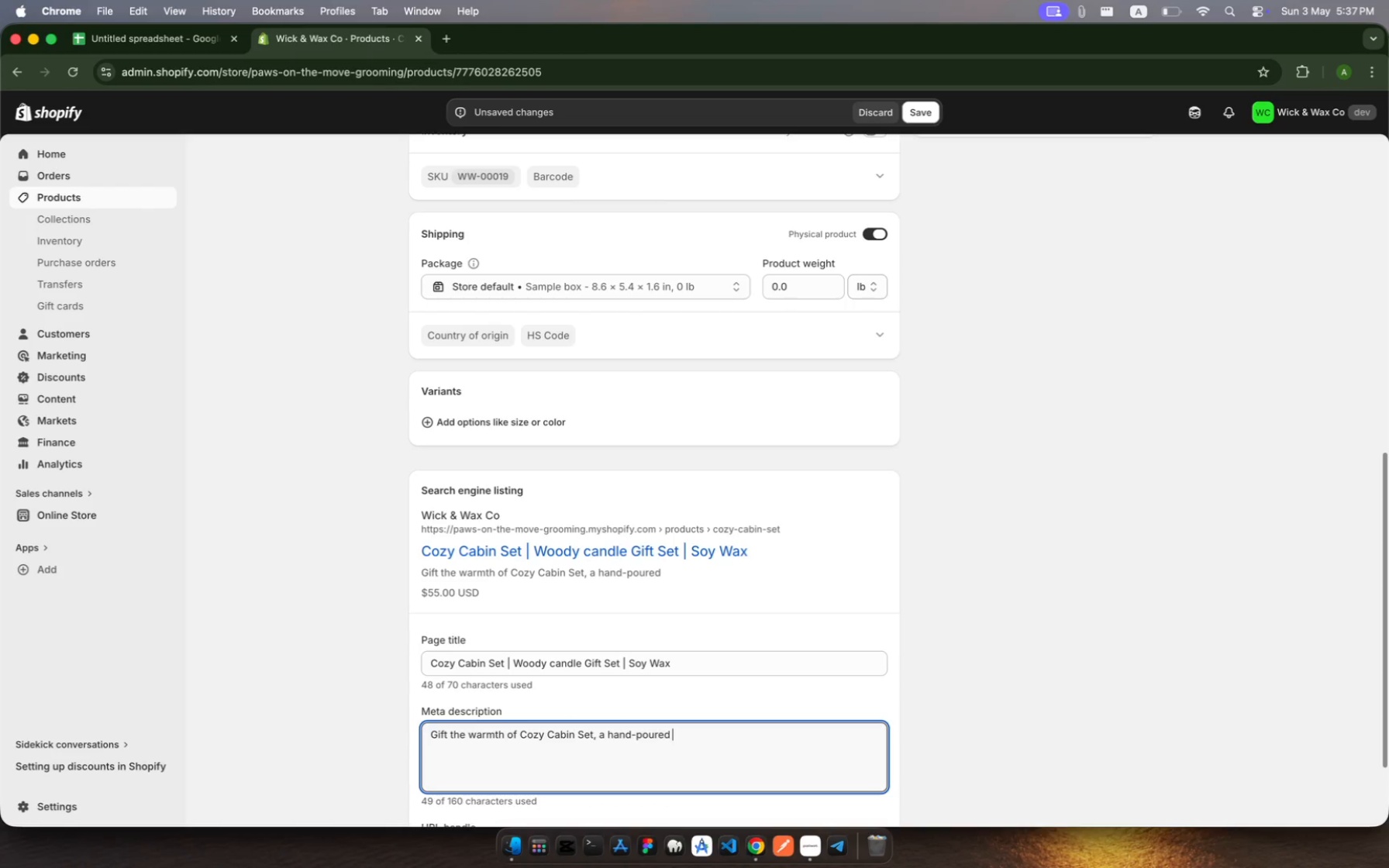 
type(soy candle )
 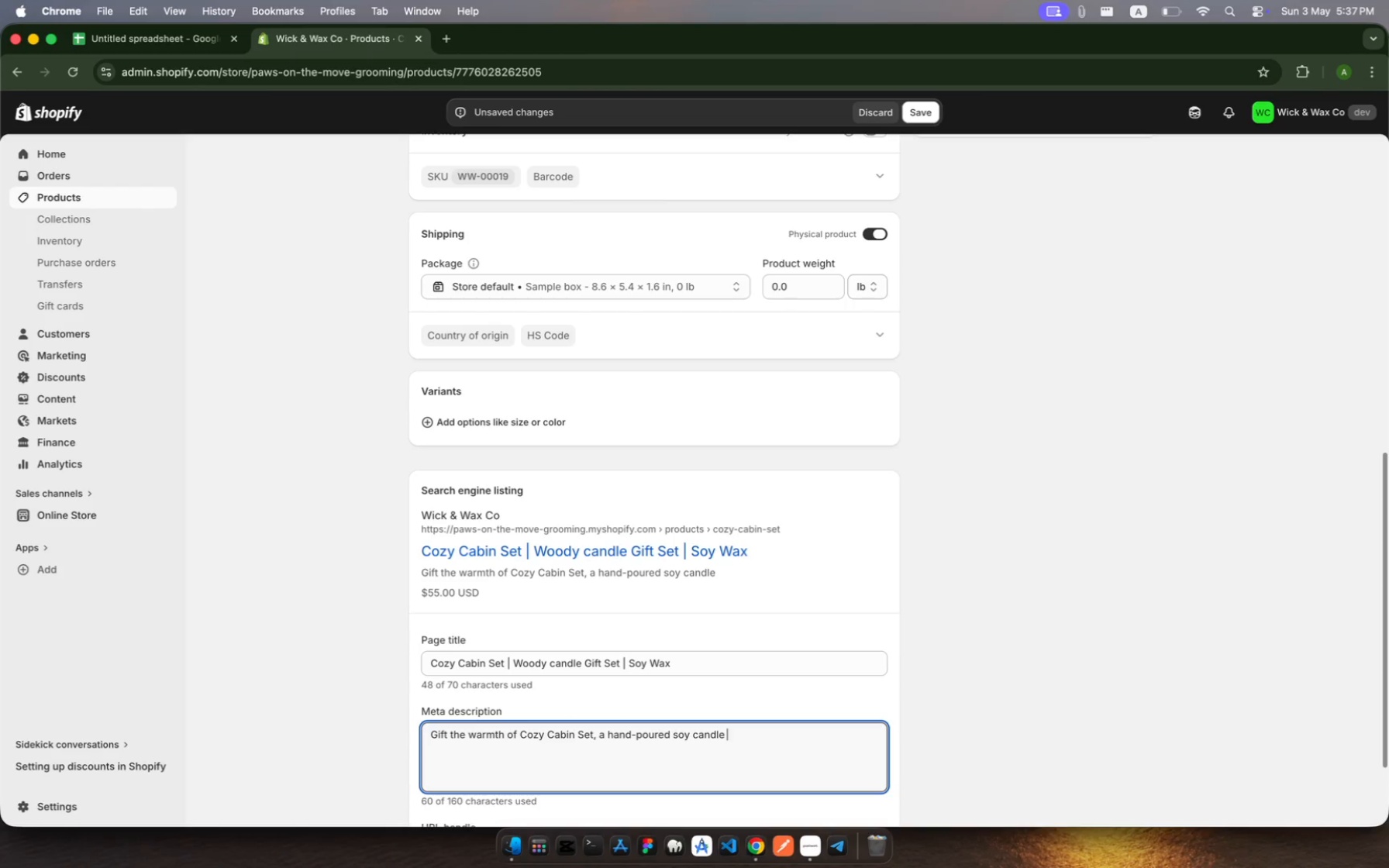 
wait(5.84)
 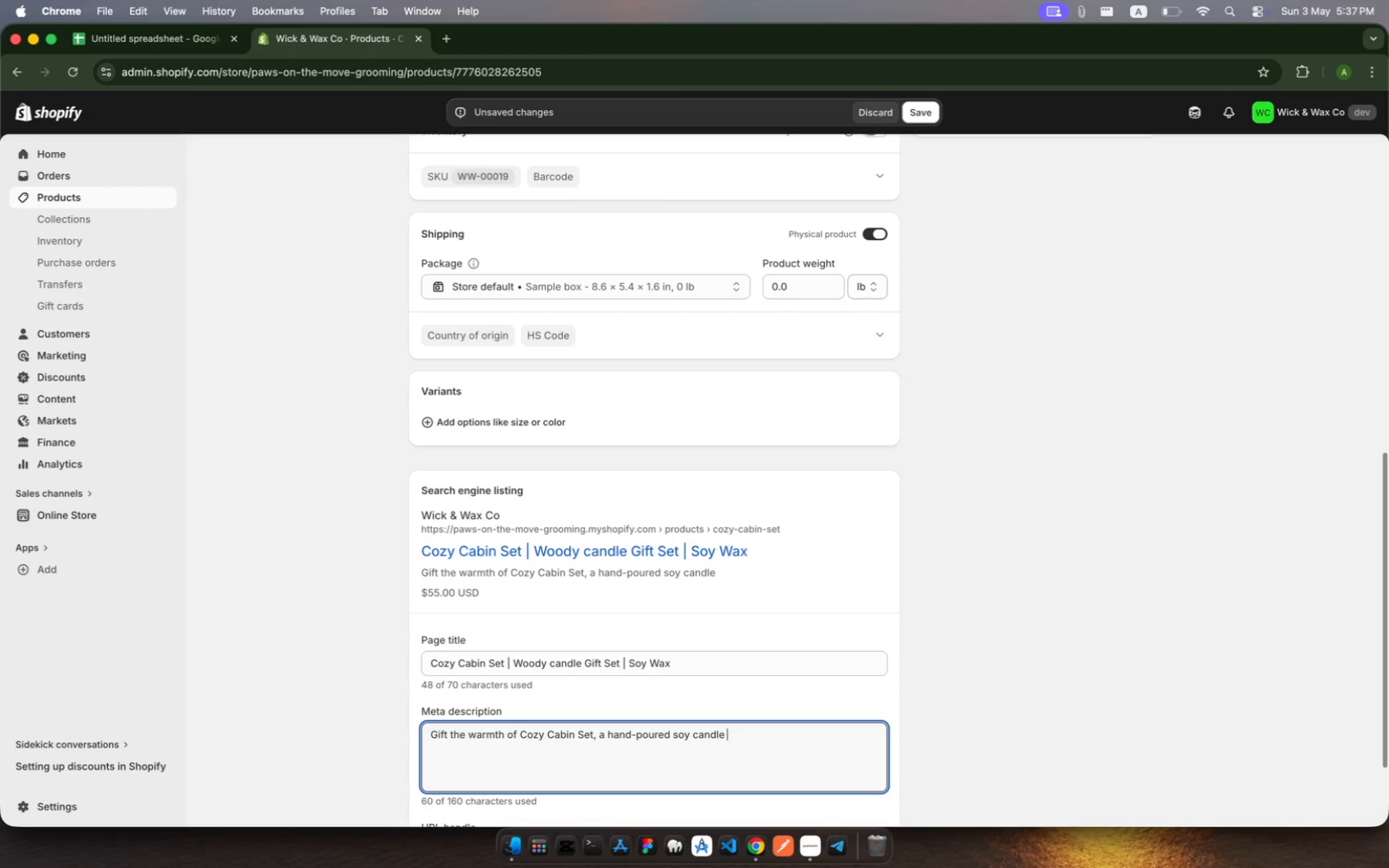 
type(gift set with )
 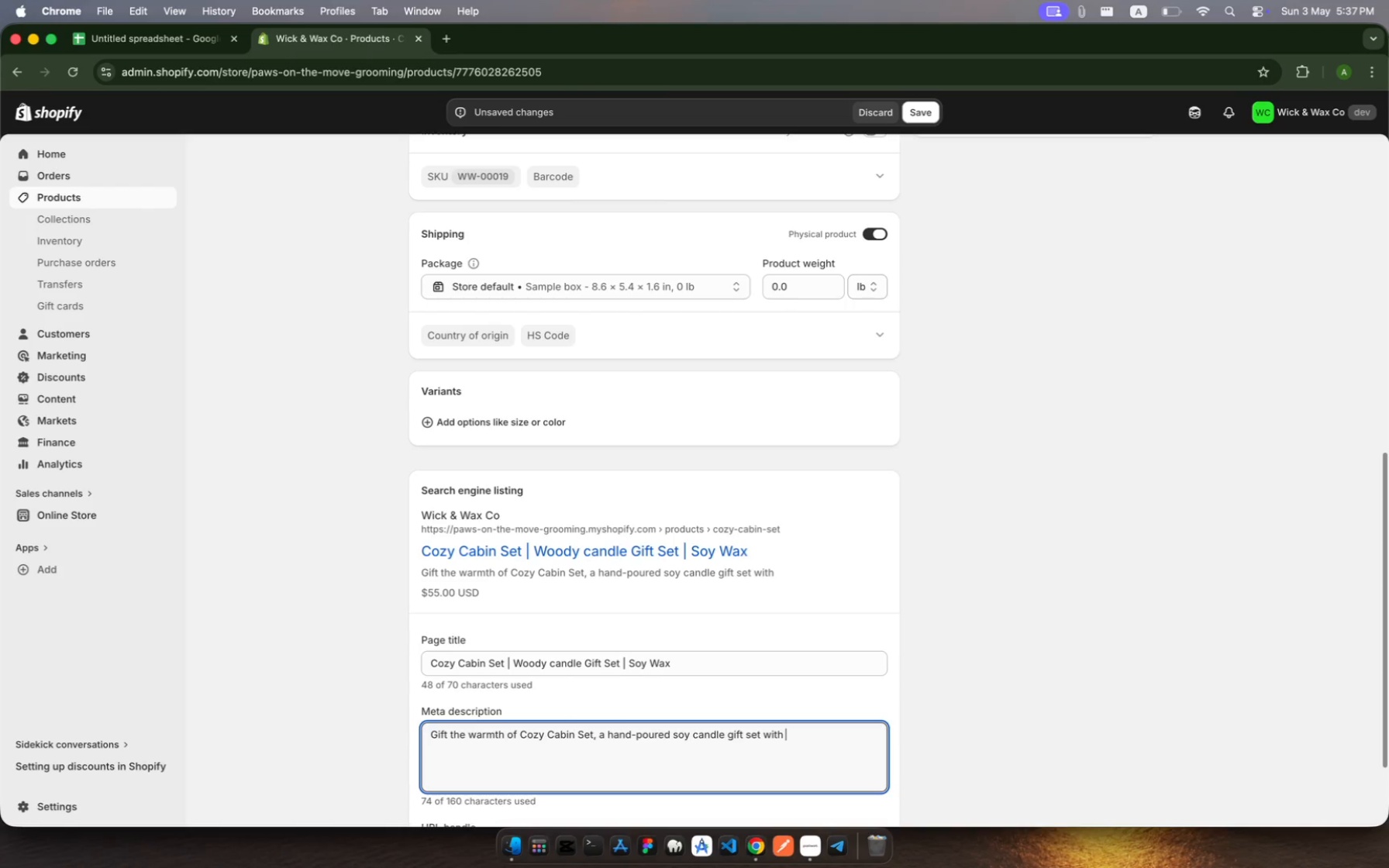 
type(deep woody notes)
 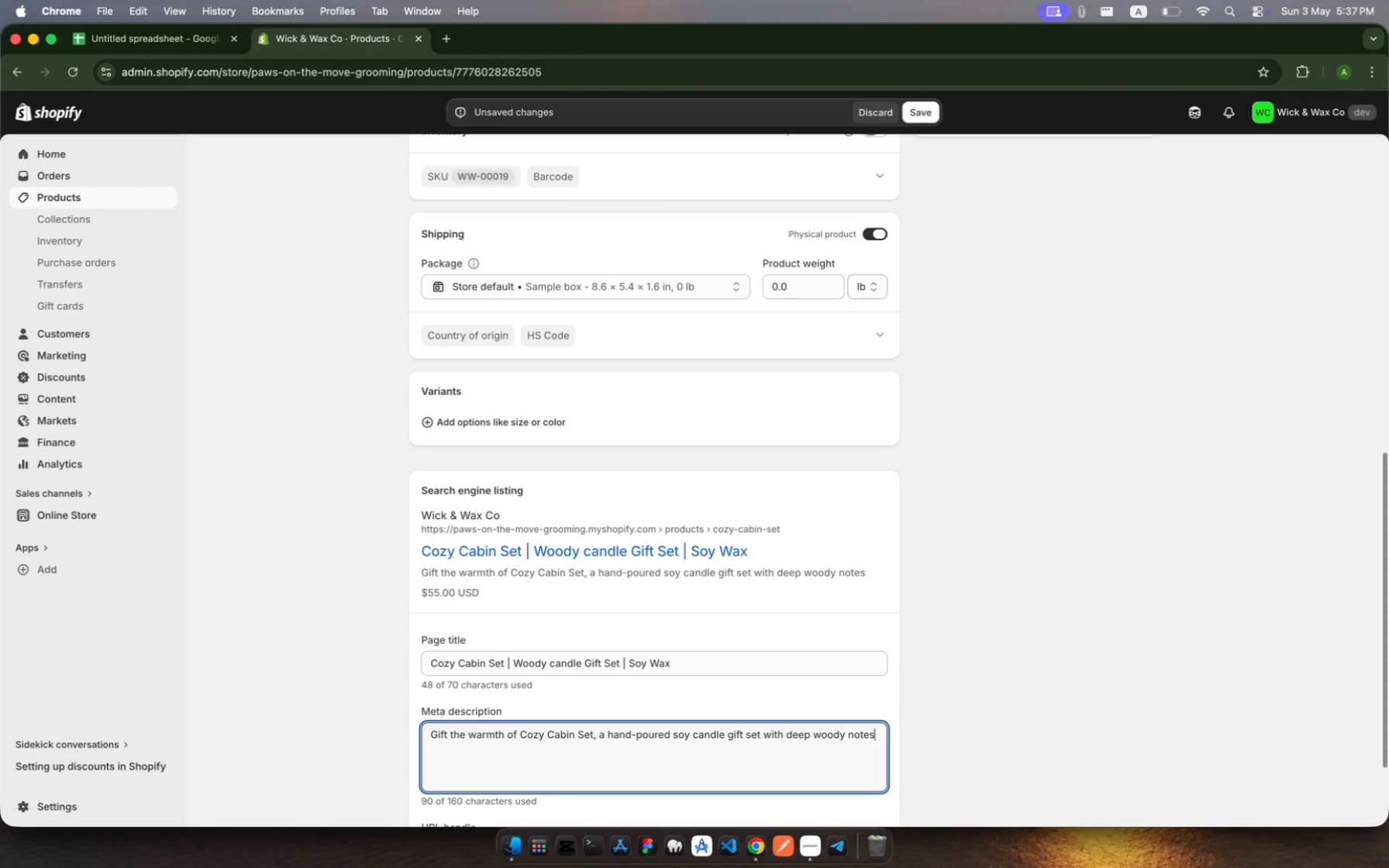 
key(Period)
 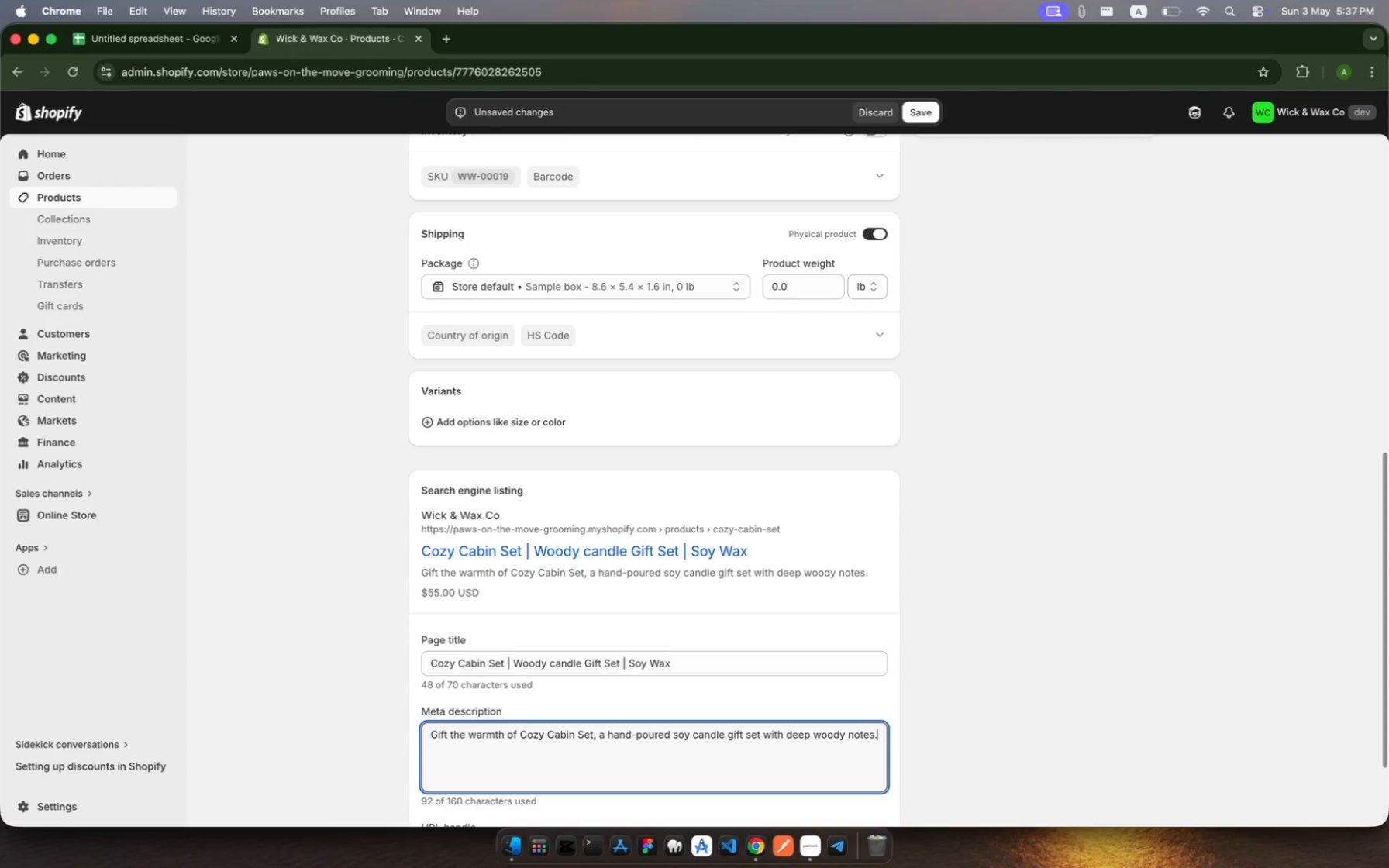 
key(Space)
 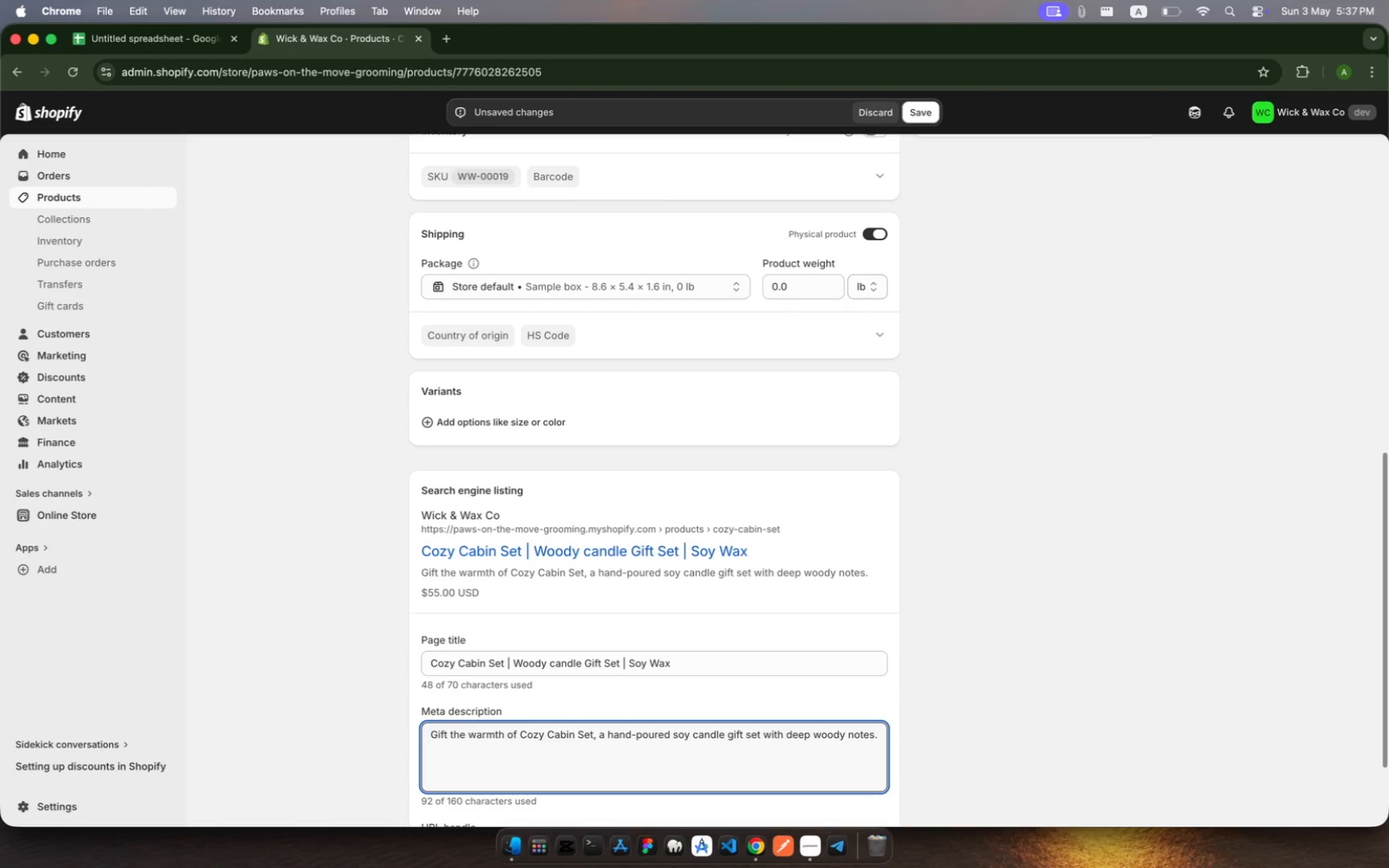 
wait(14.1)
 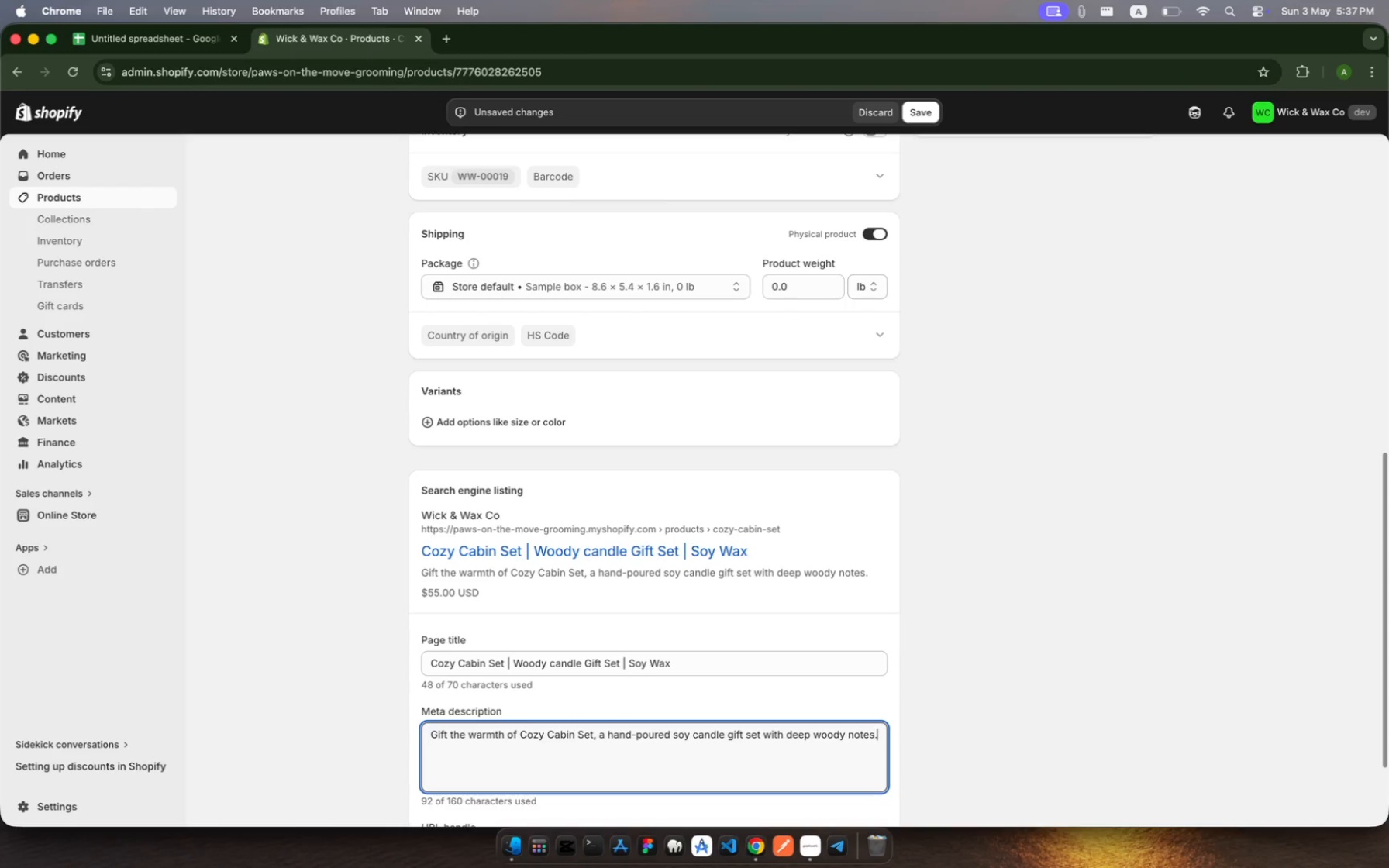 
type(Great for Holidas )
 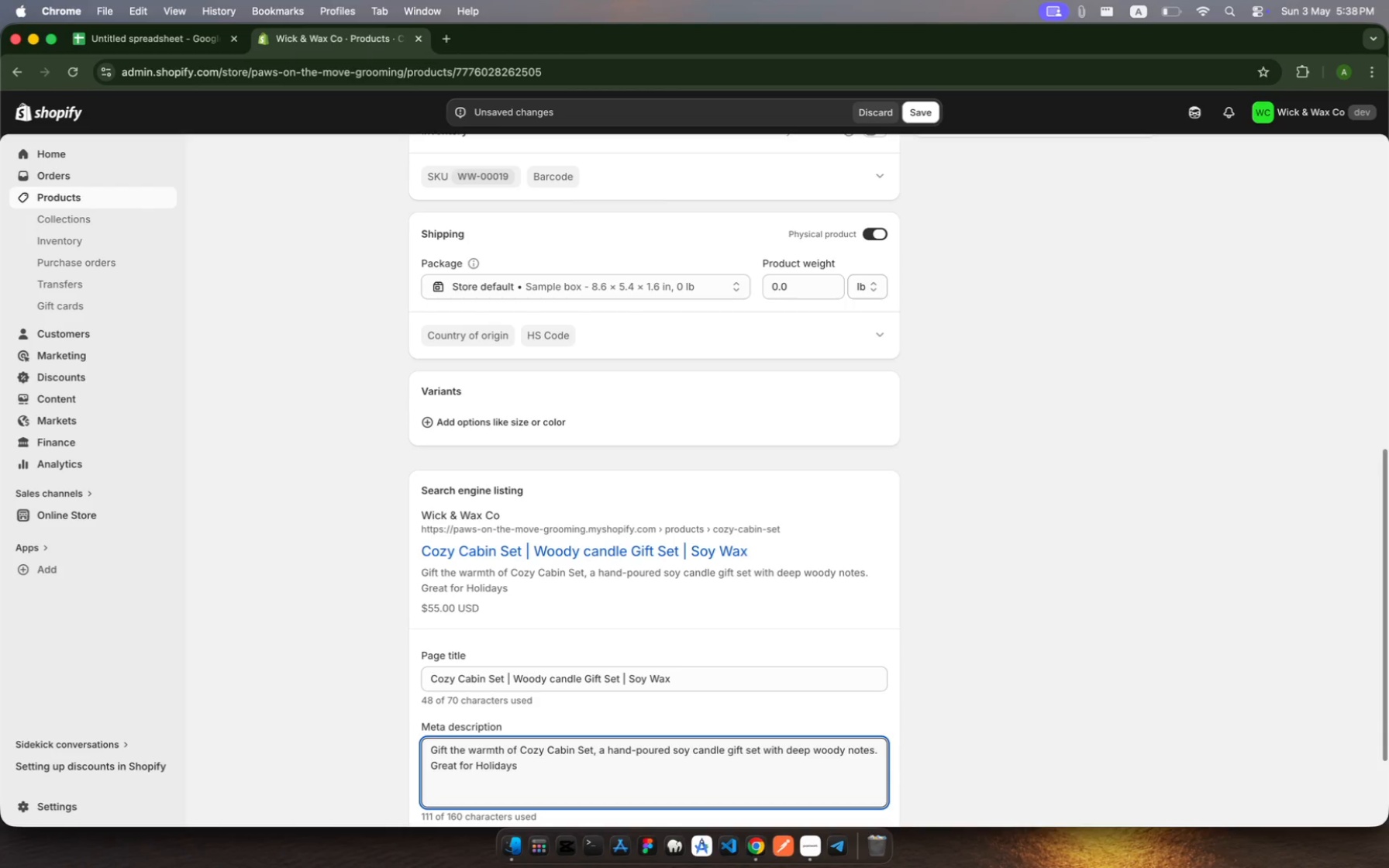 
 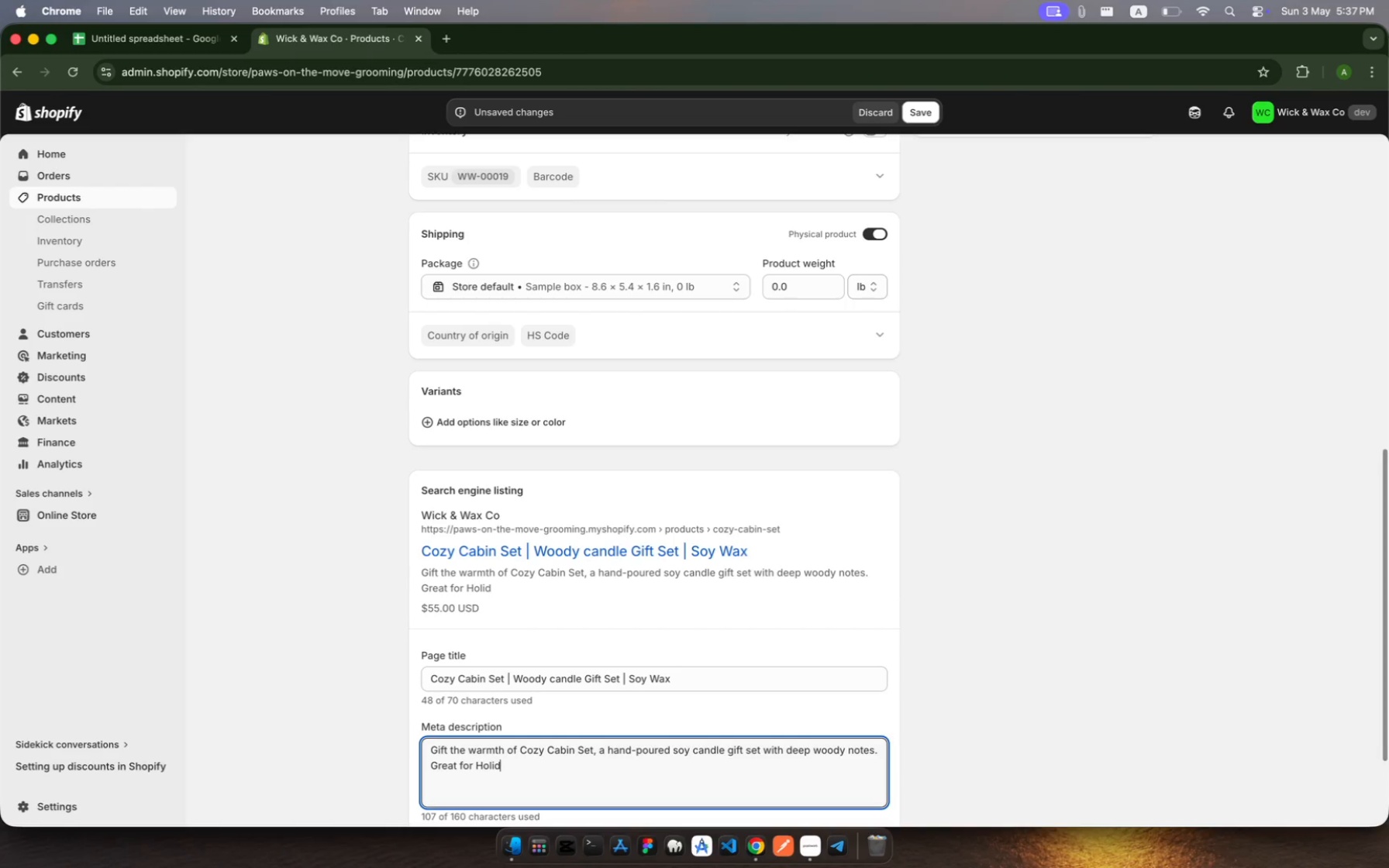 
hold_key(key=Y, duration=0.32)
 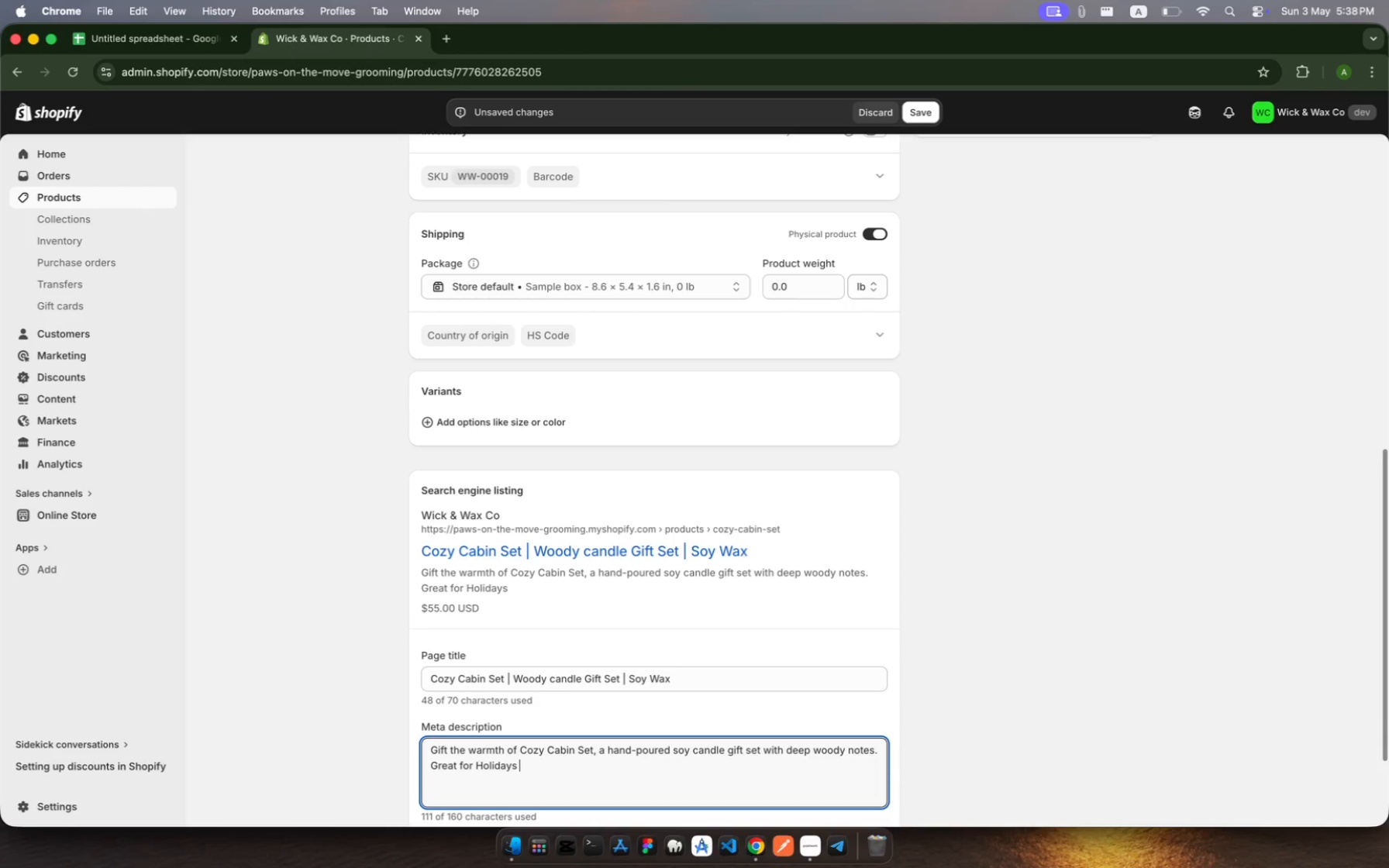 
key(Backspace)
 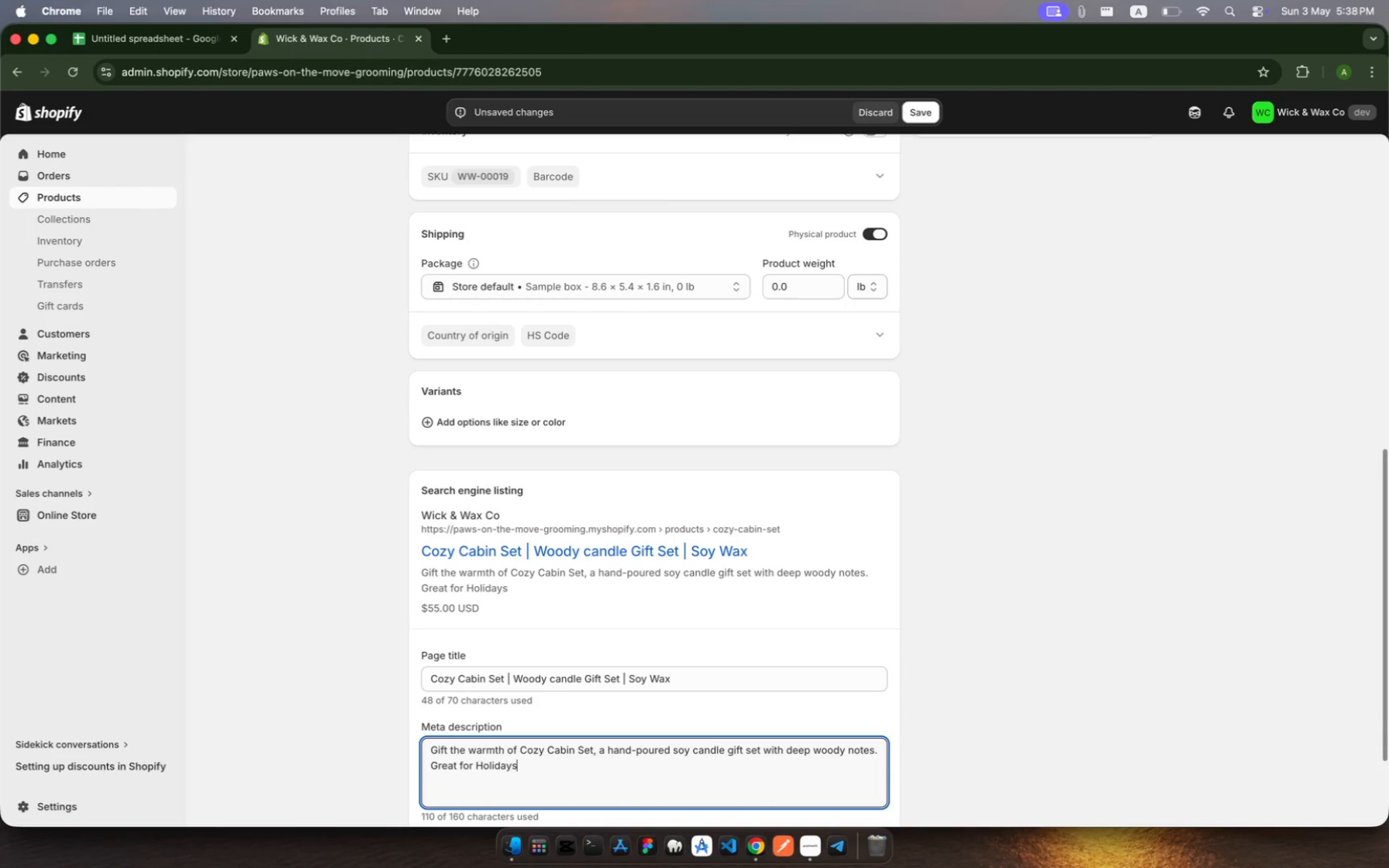 
key(ArrowLeft)
 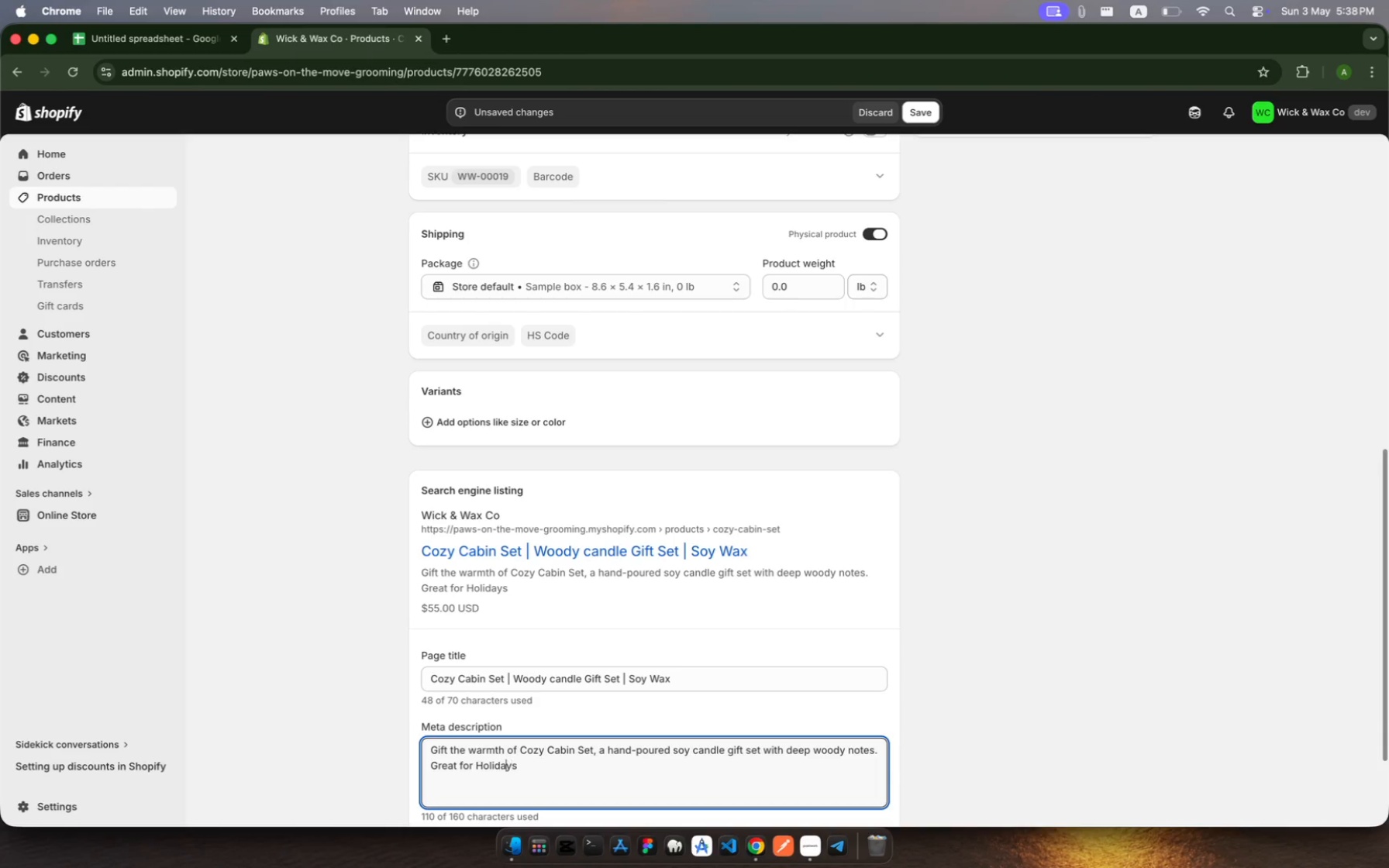 
key(ArrowLeft)
 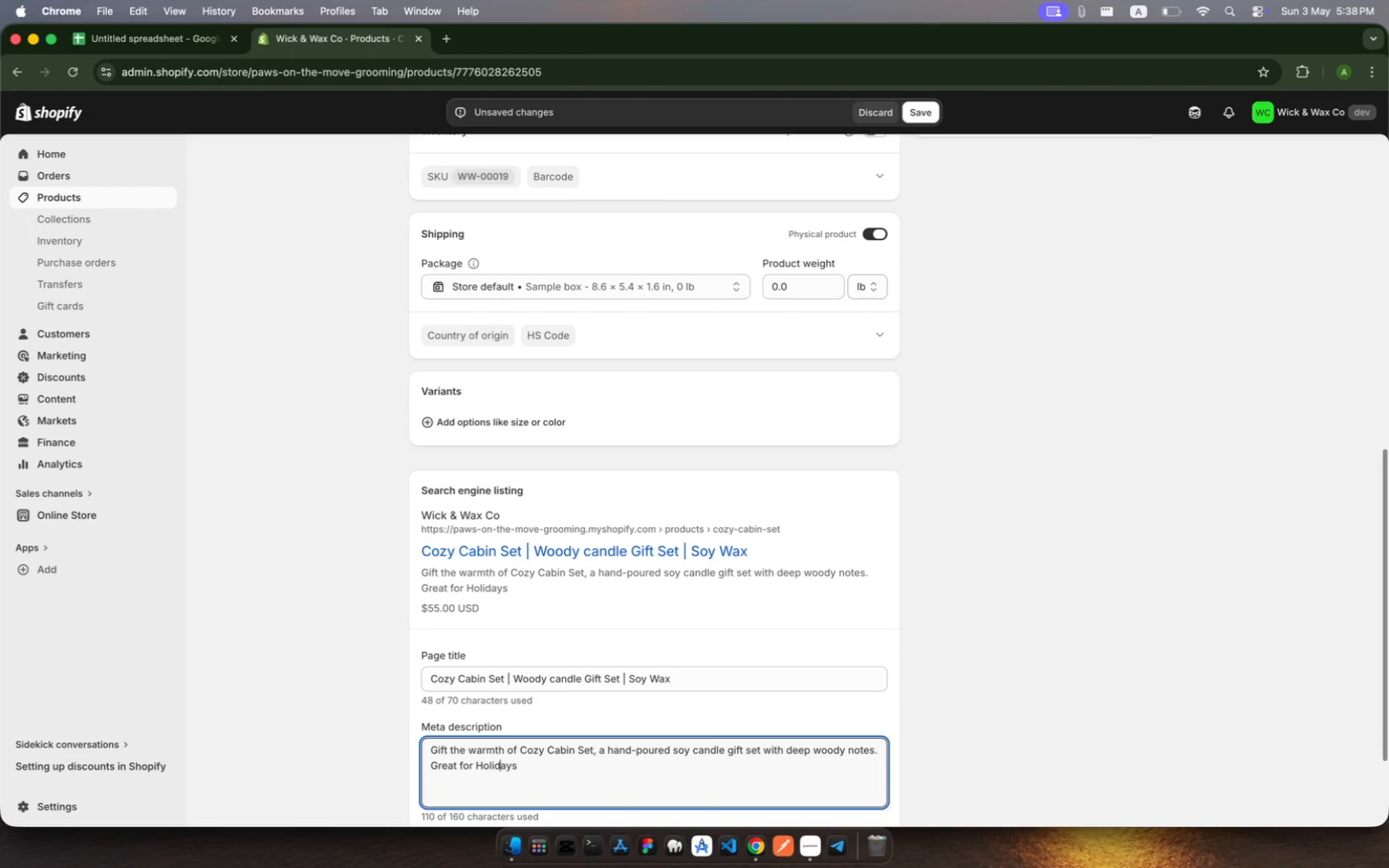 
key(ArrowLeft)
 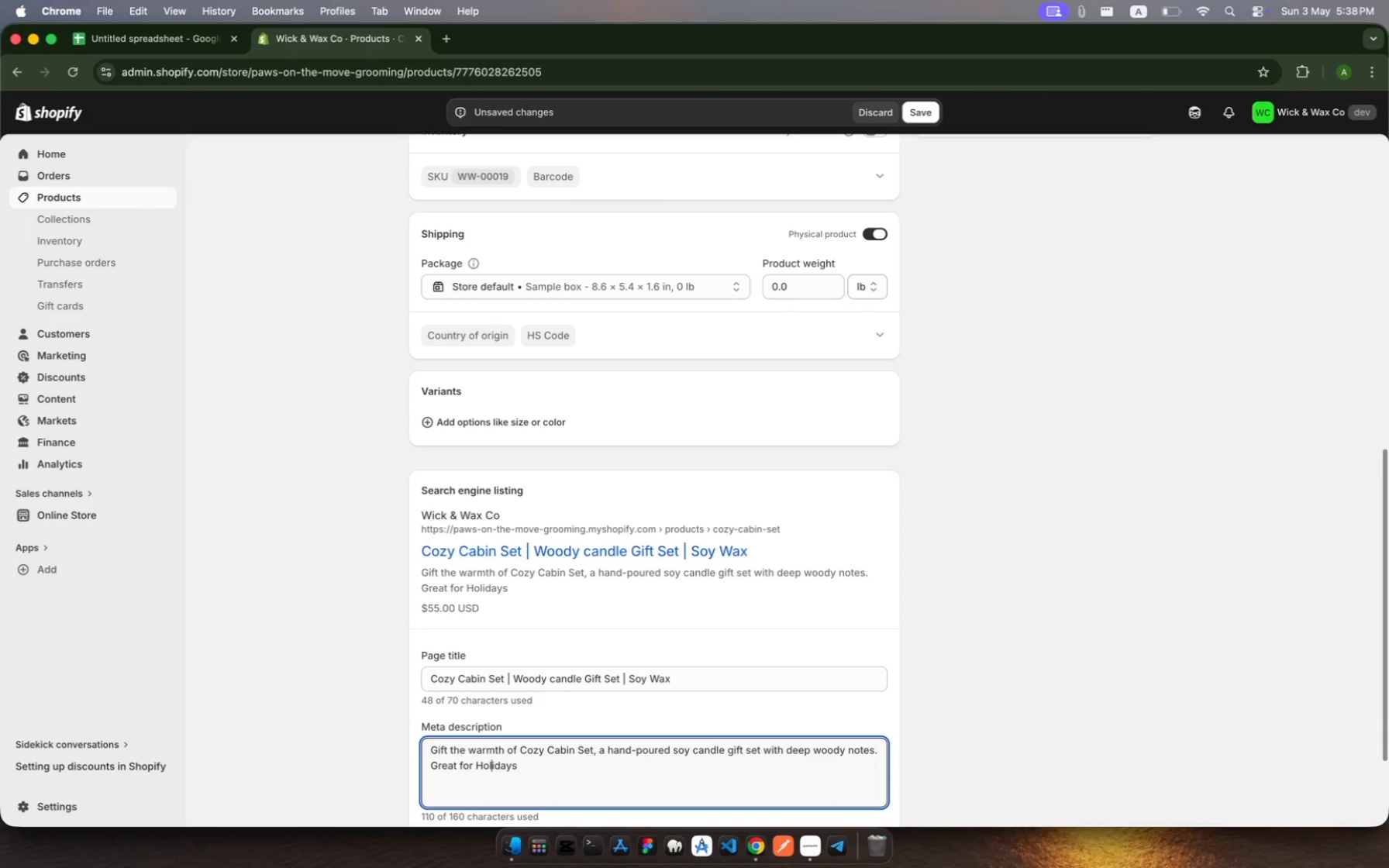 
key(ArrowLeft)
 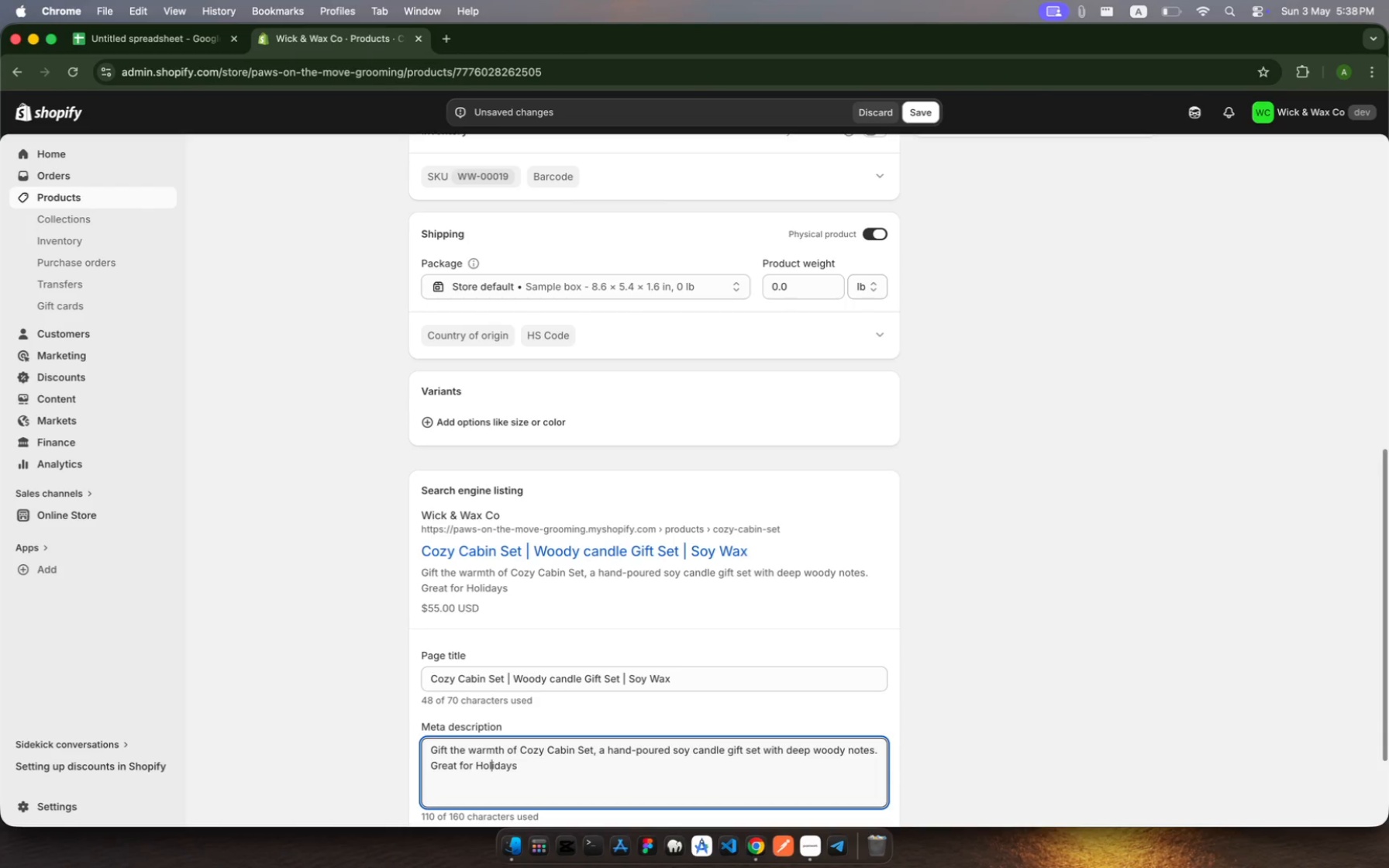 
key(ArrowLeft)
 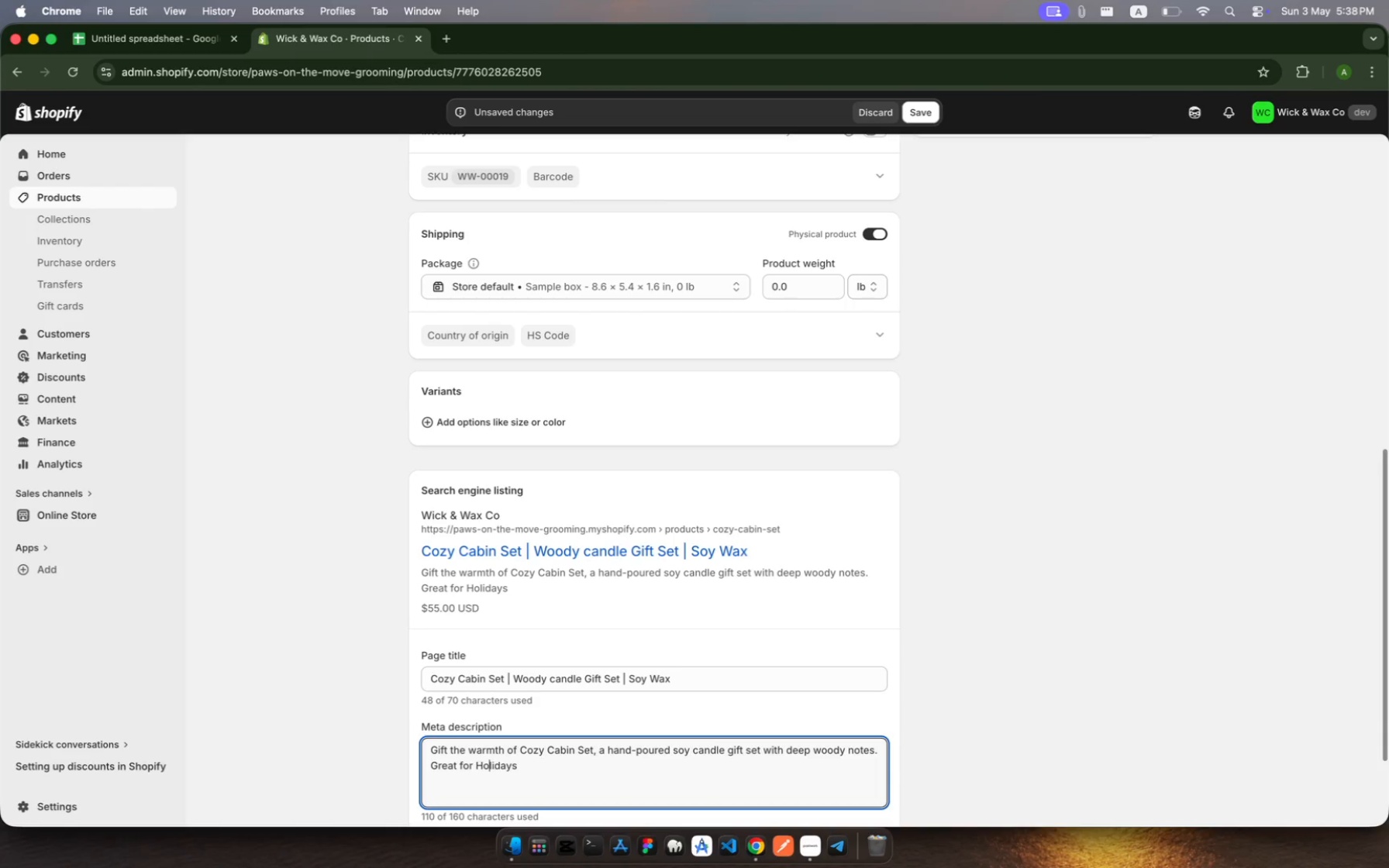 
key(ArrowLeft)
 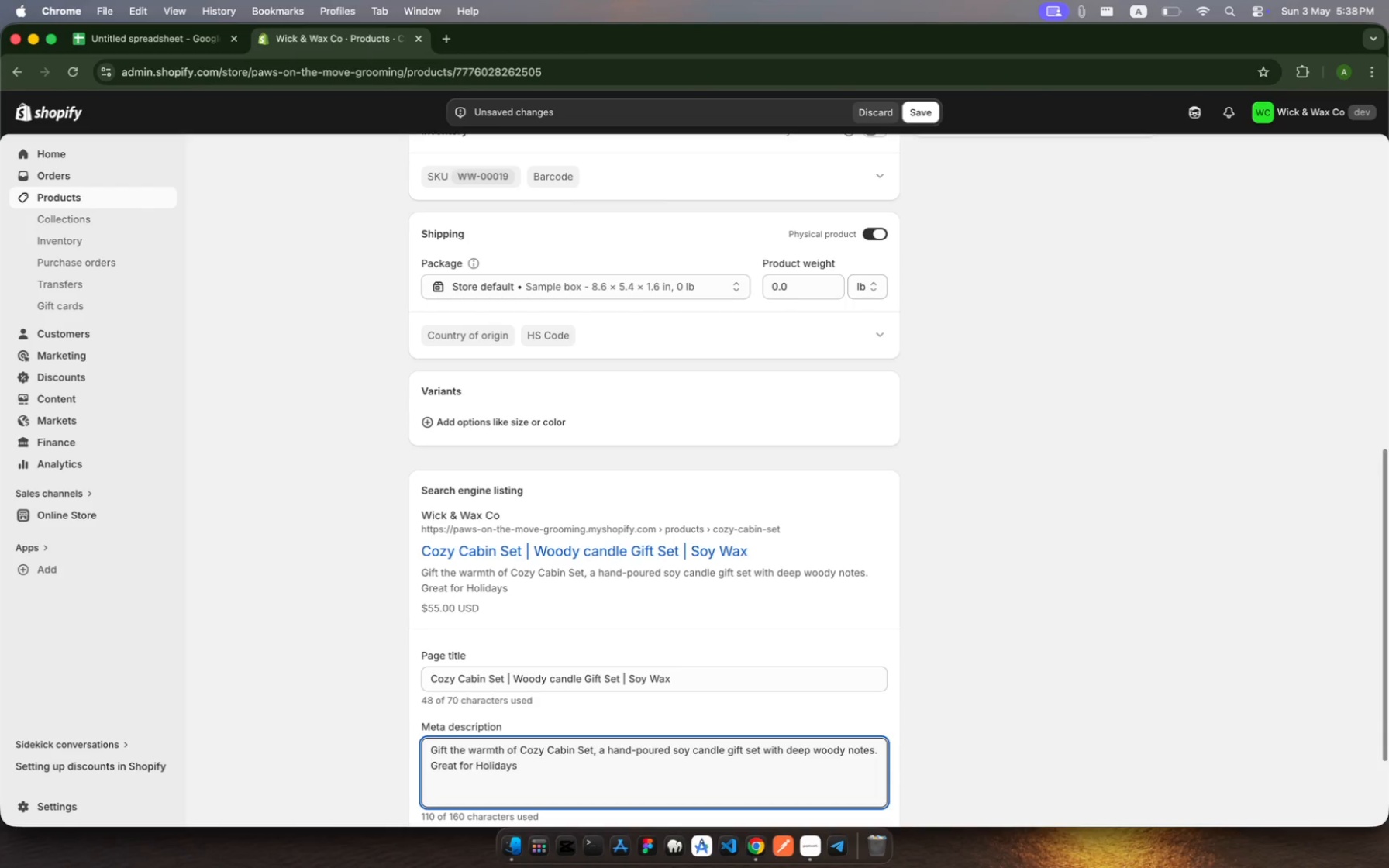 
key(ArrowLeft)
 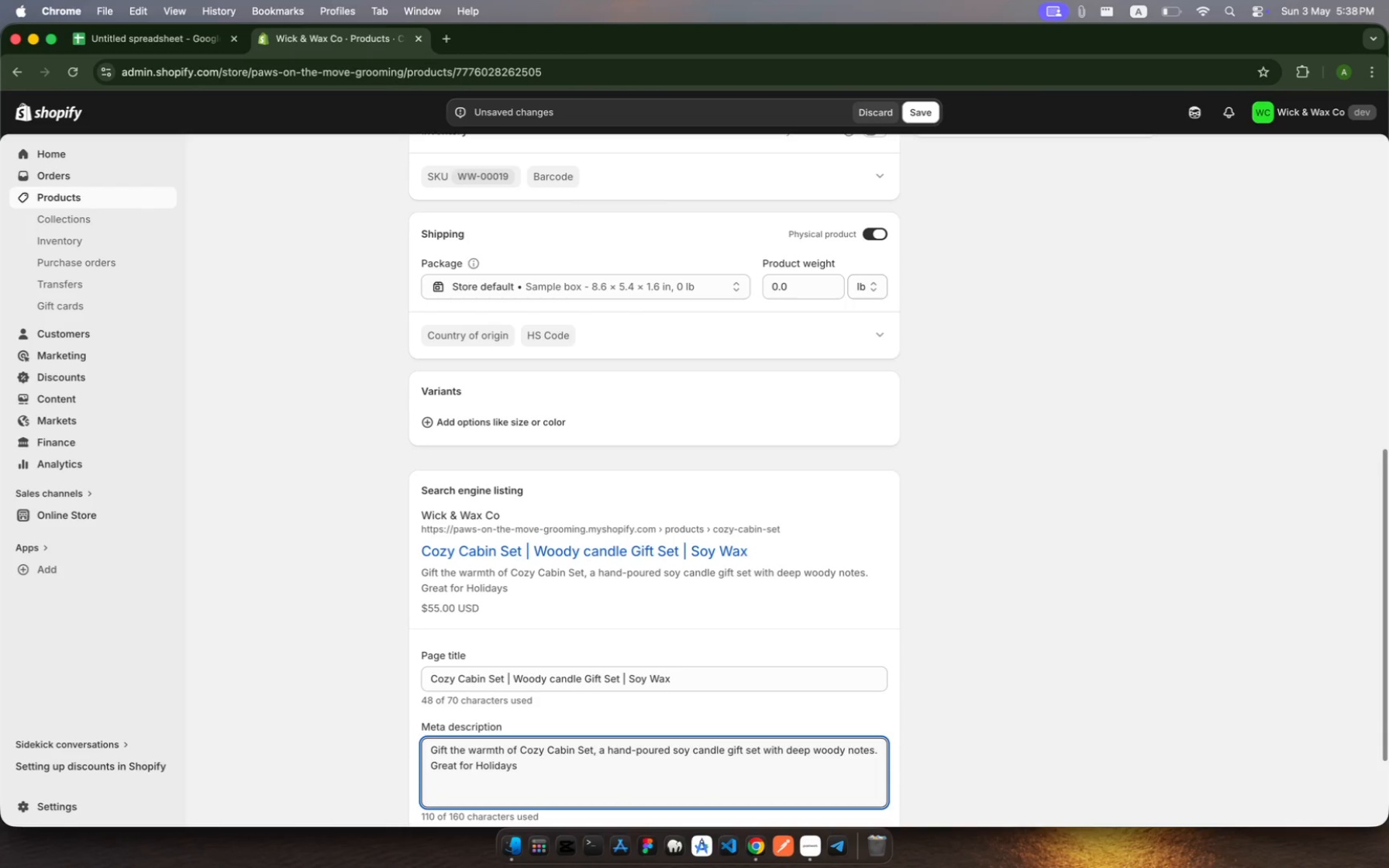 
key(Backspace)
type(h and )
 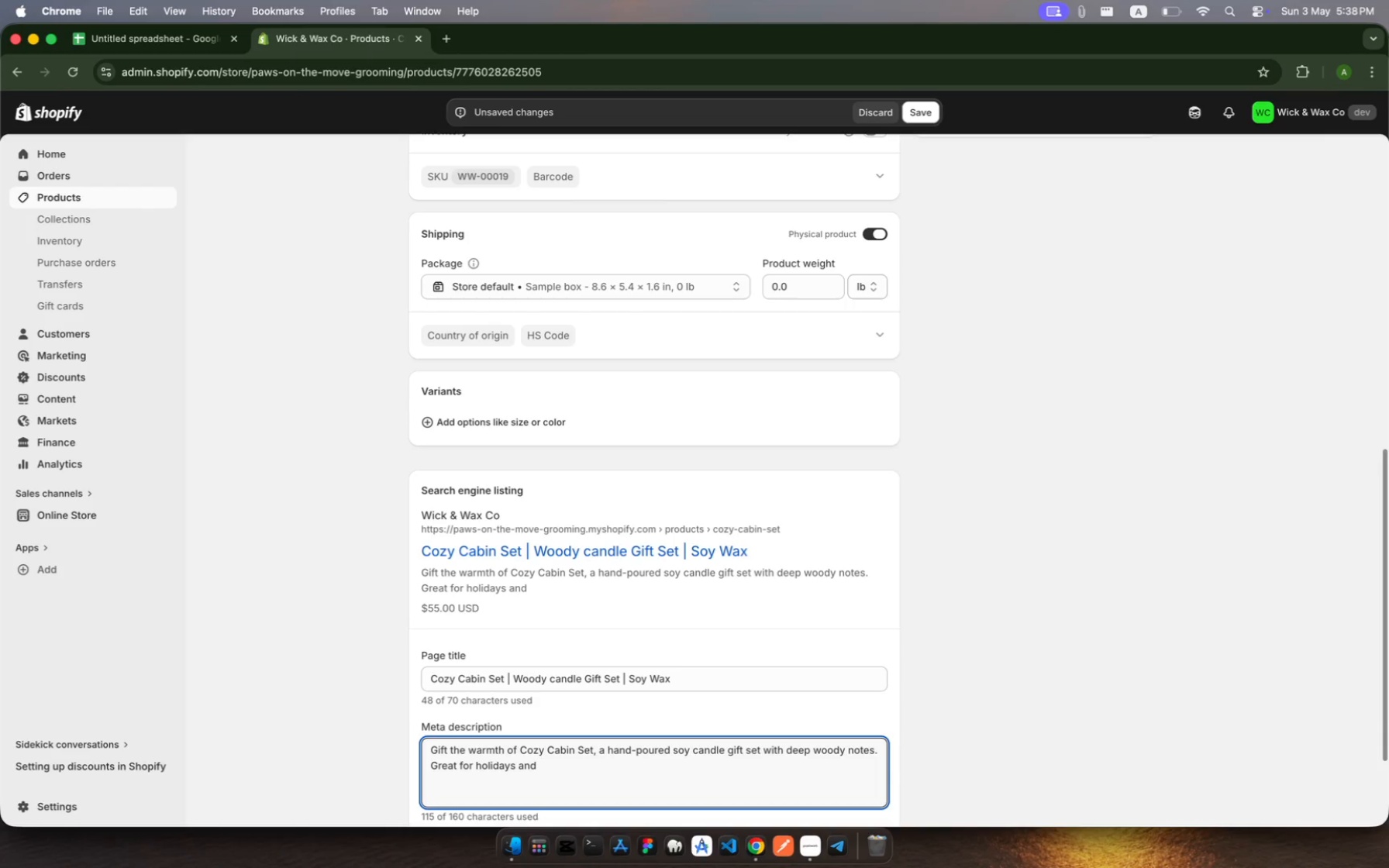 
hold_key(key=ArrowRight, duration=1.34)
 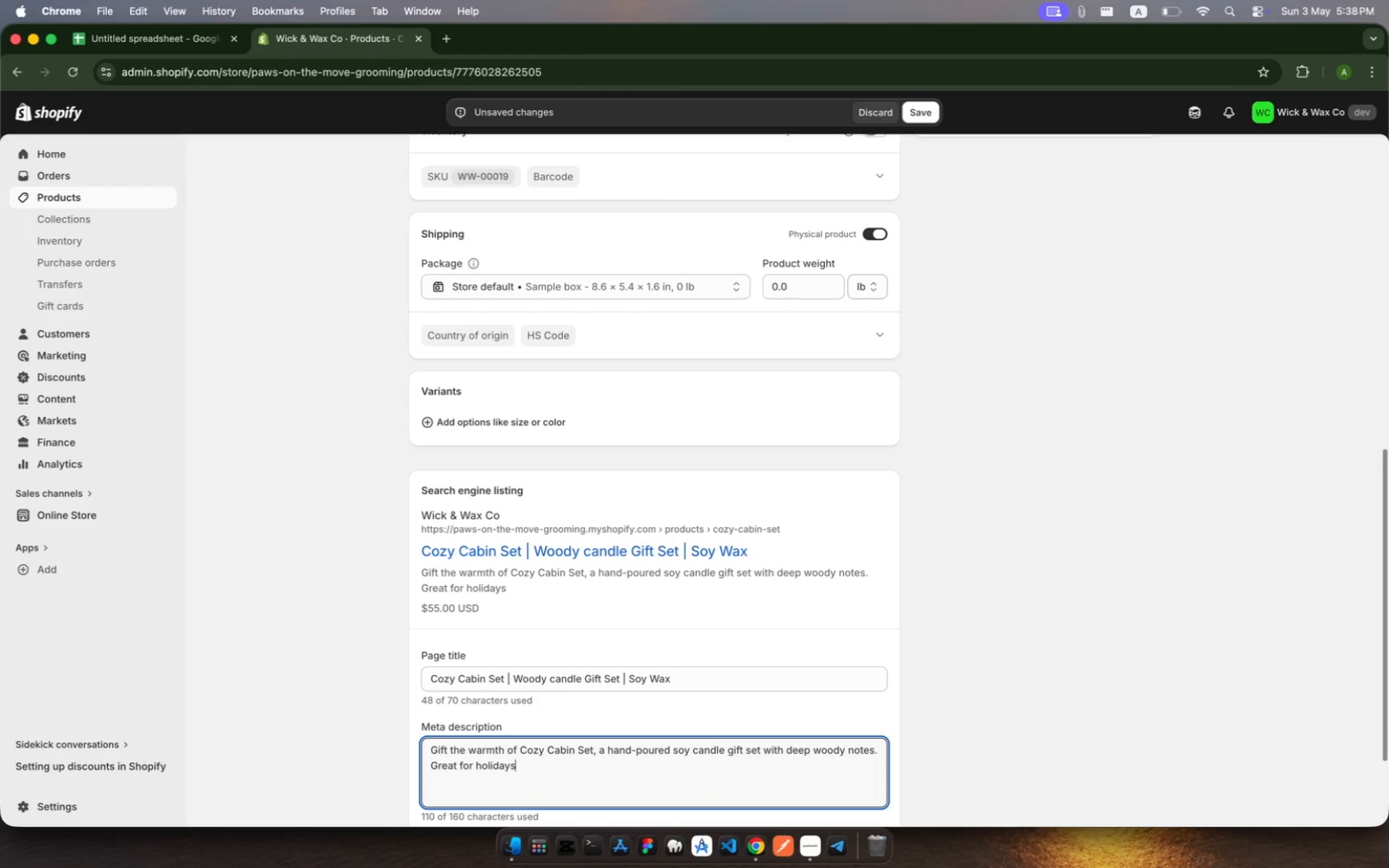 
type(special occasions)
 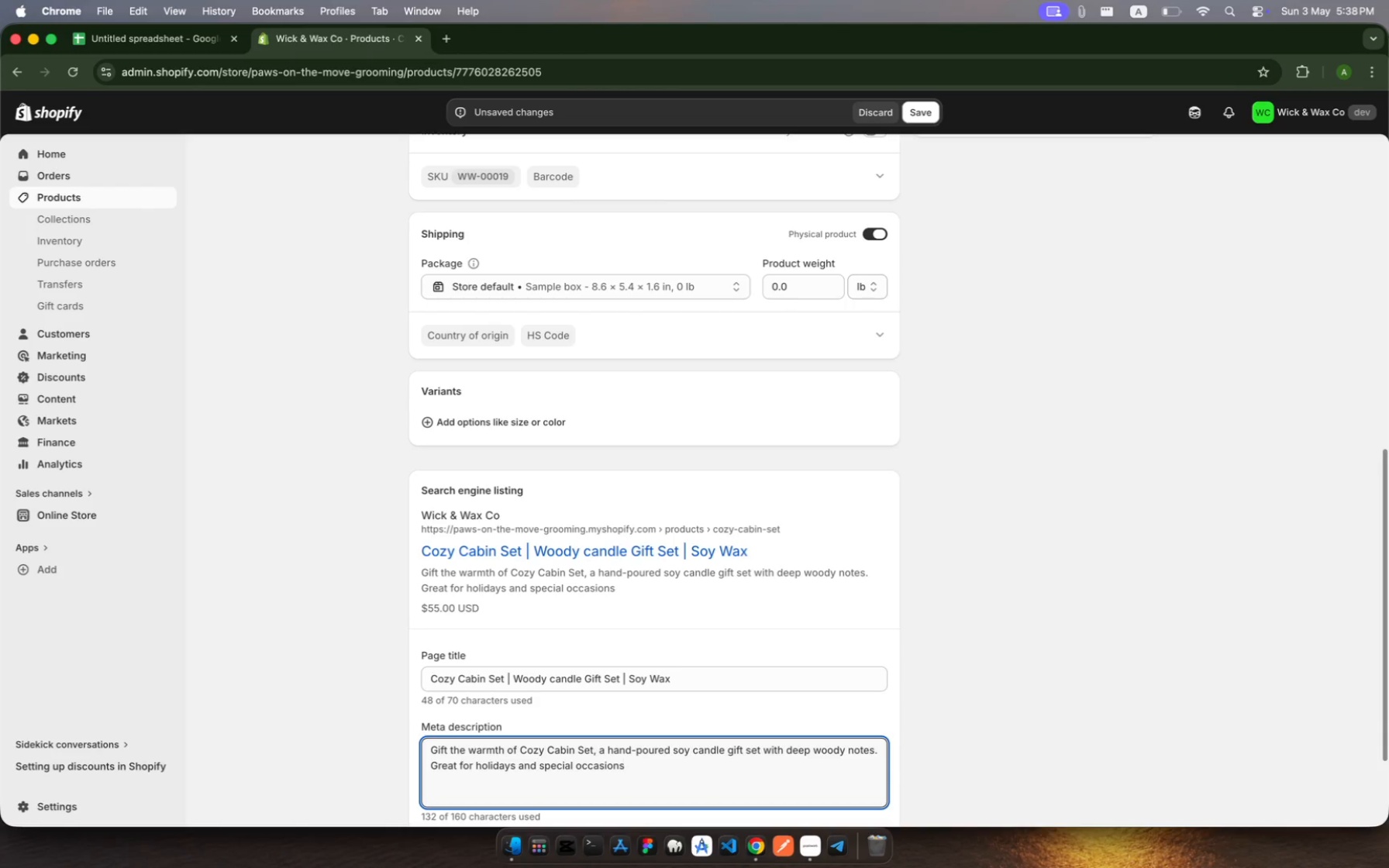 
key(Period)
 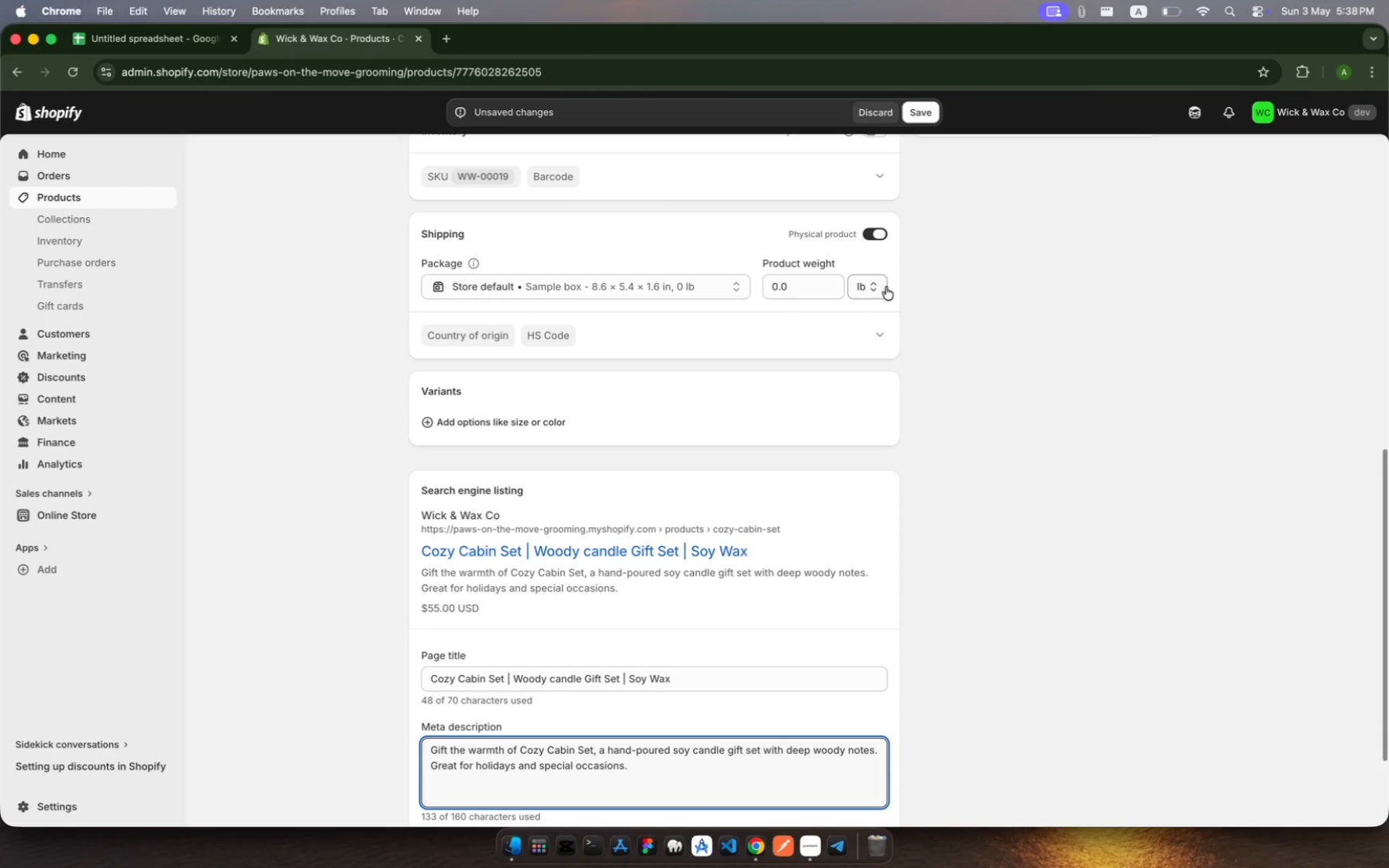 
wait(6.03)
 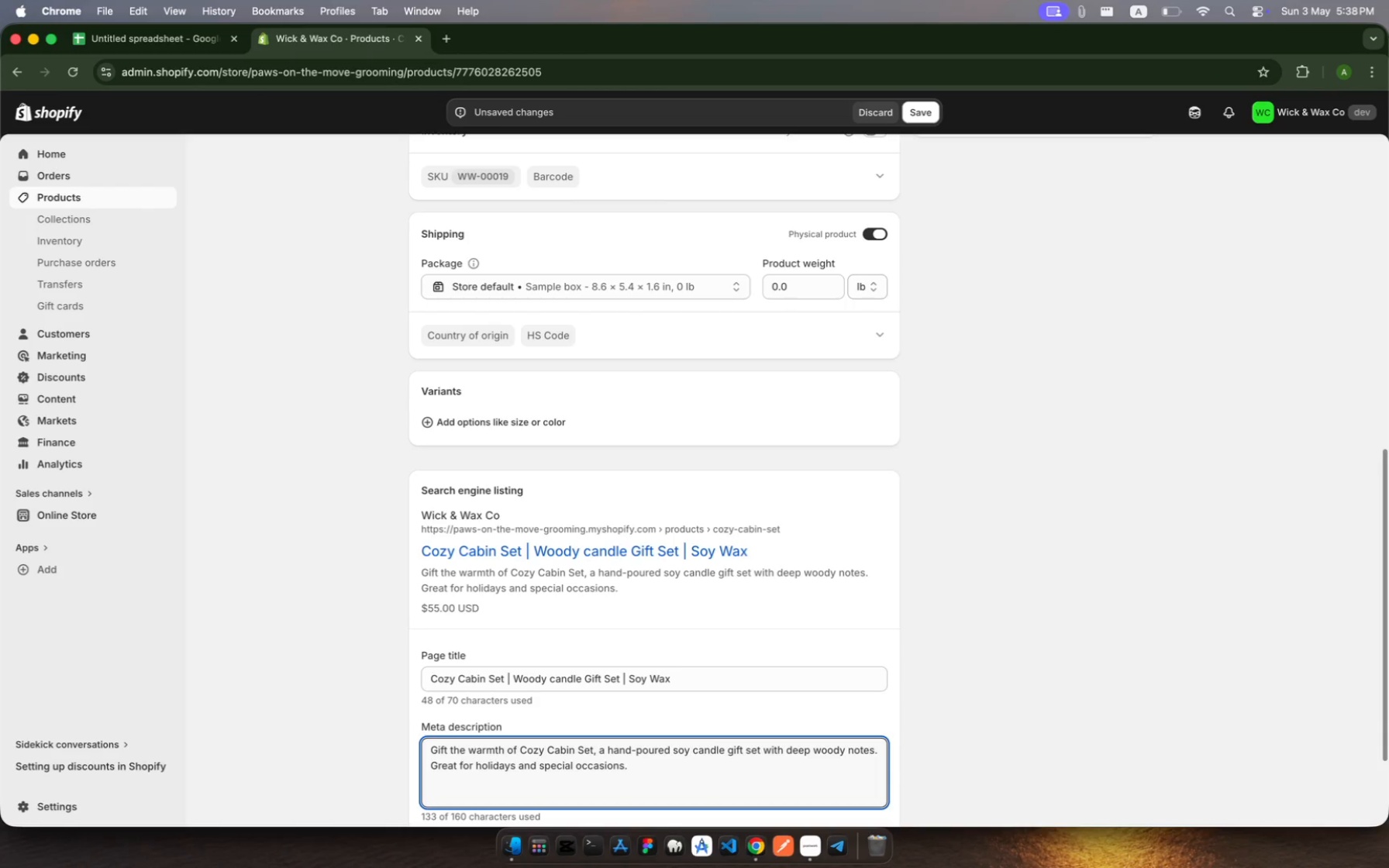 
left_click([912, 113])
 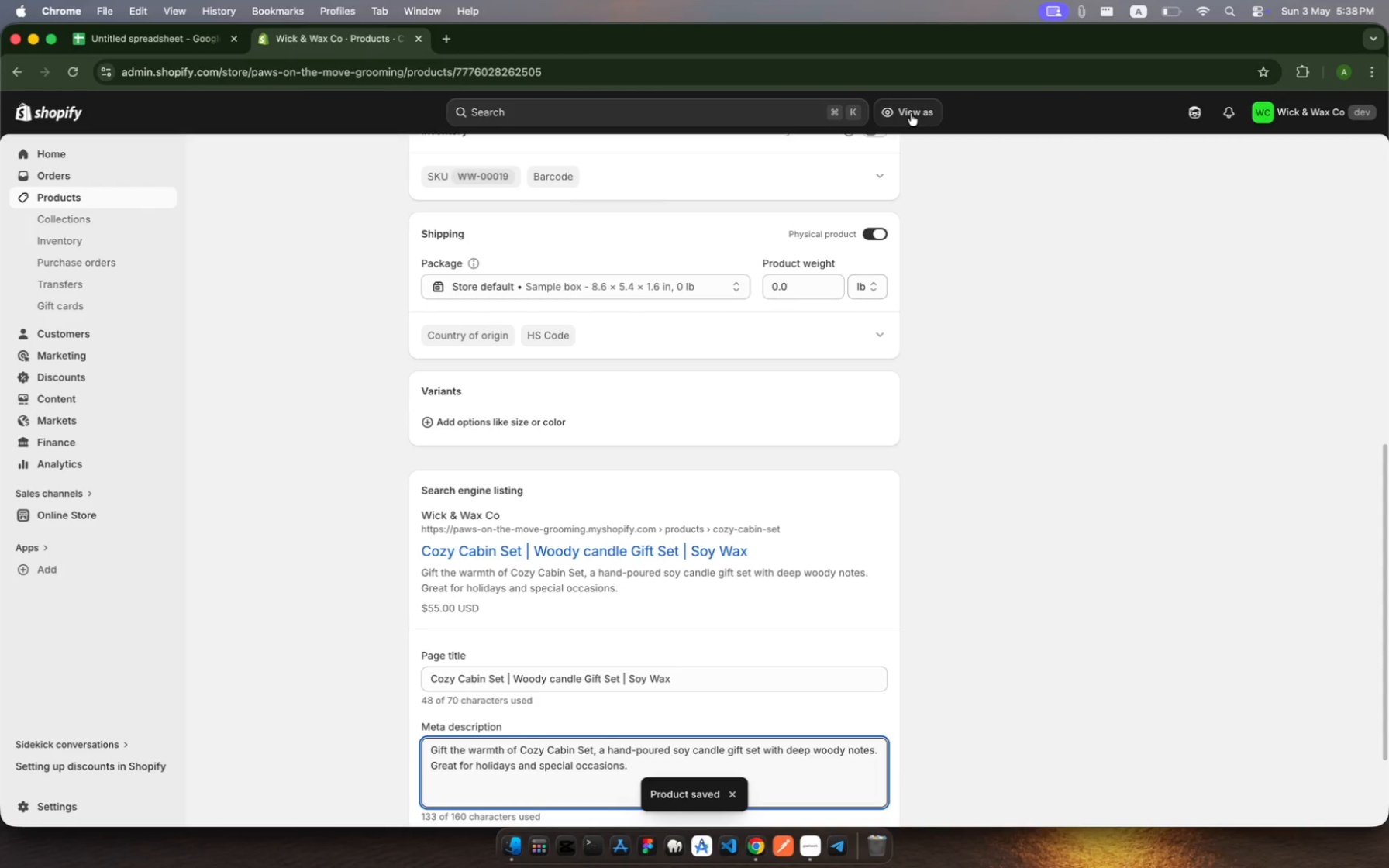 
wait(10.01)
 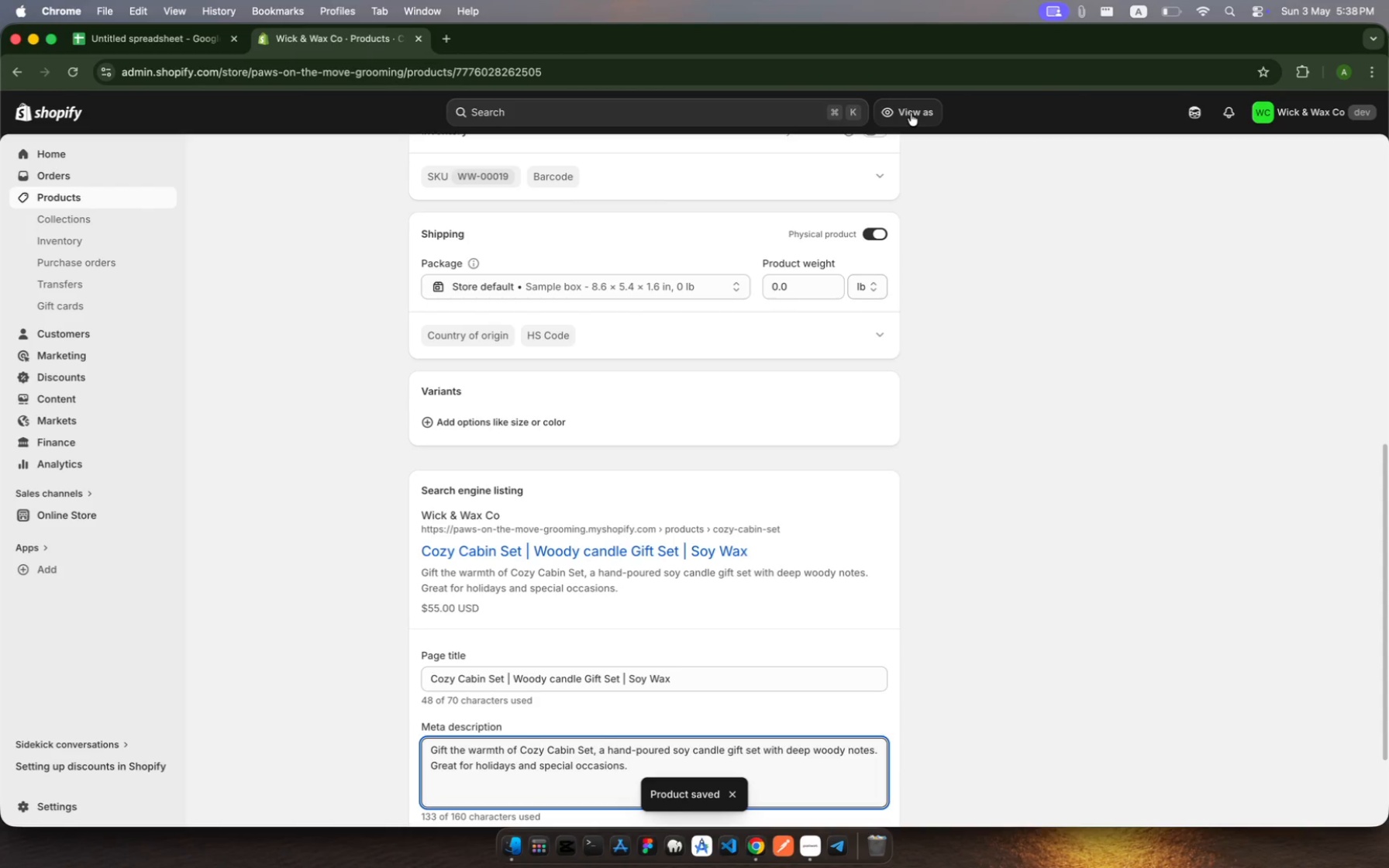 
scroll: coordinate [717, 350], scroll_direction: up, amount: 463.0
 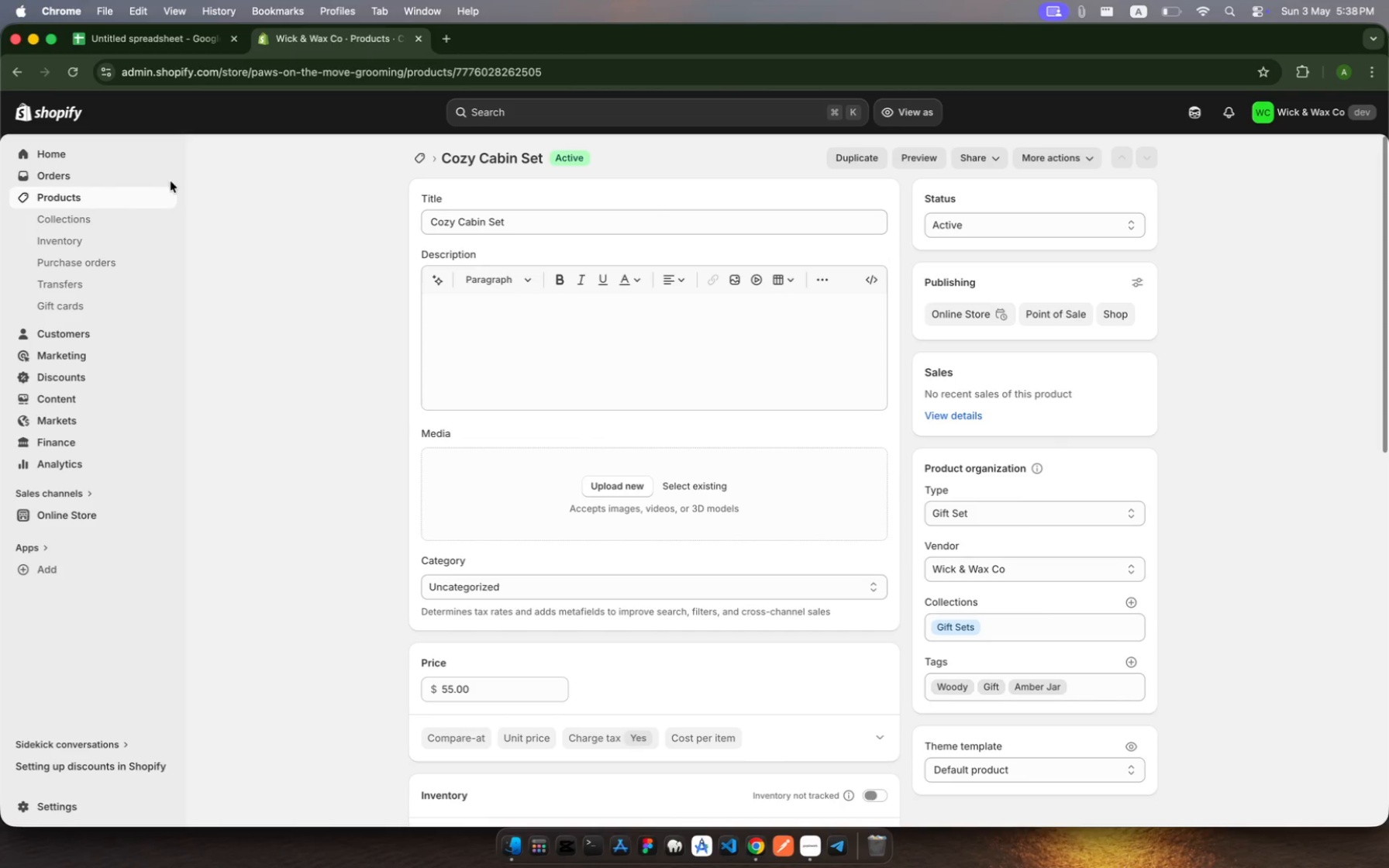 
left_click([143, 204])
 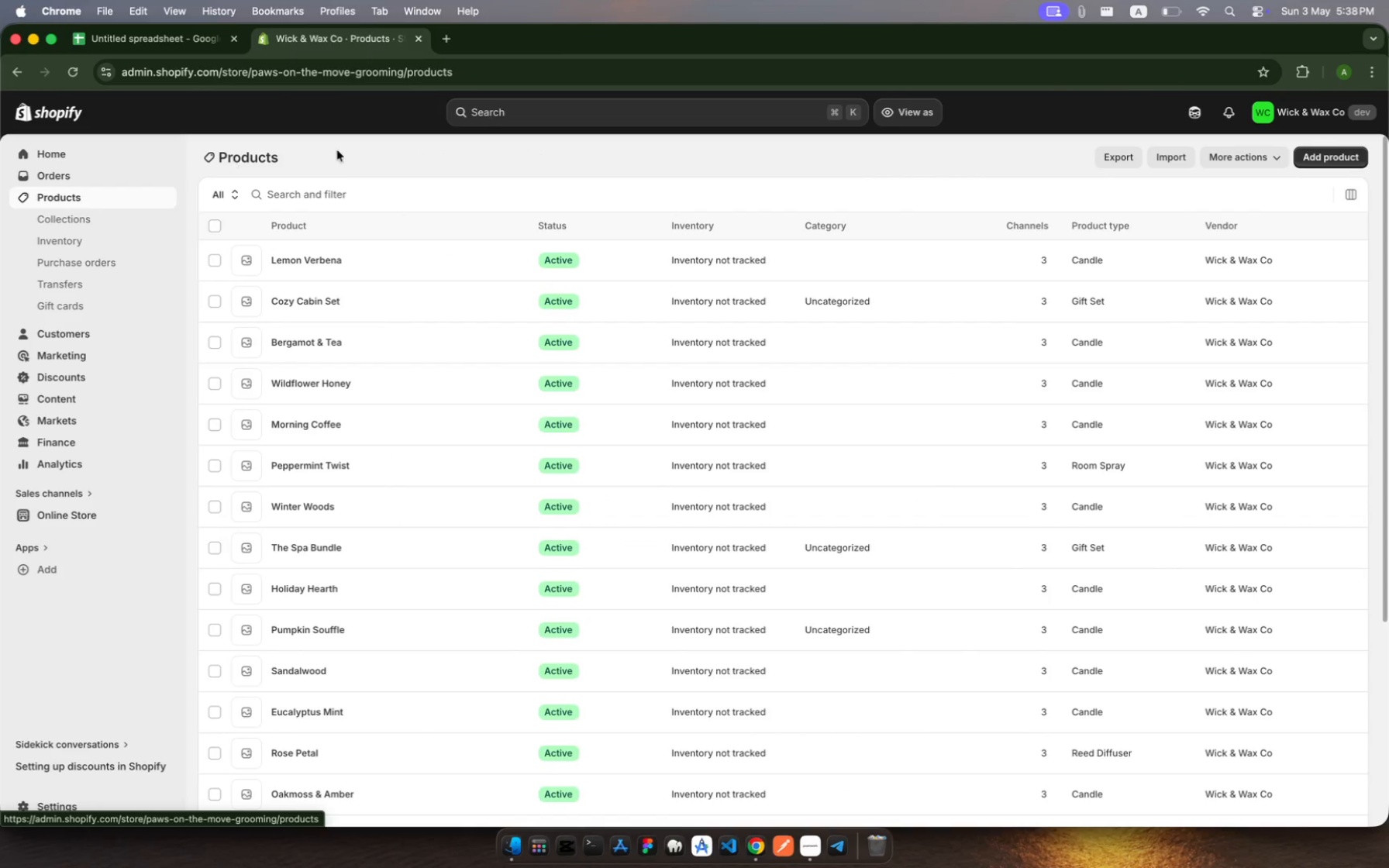 
wait(5.35)
 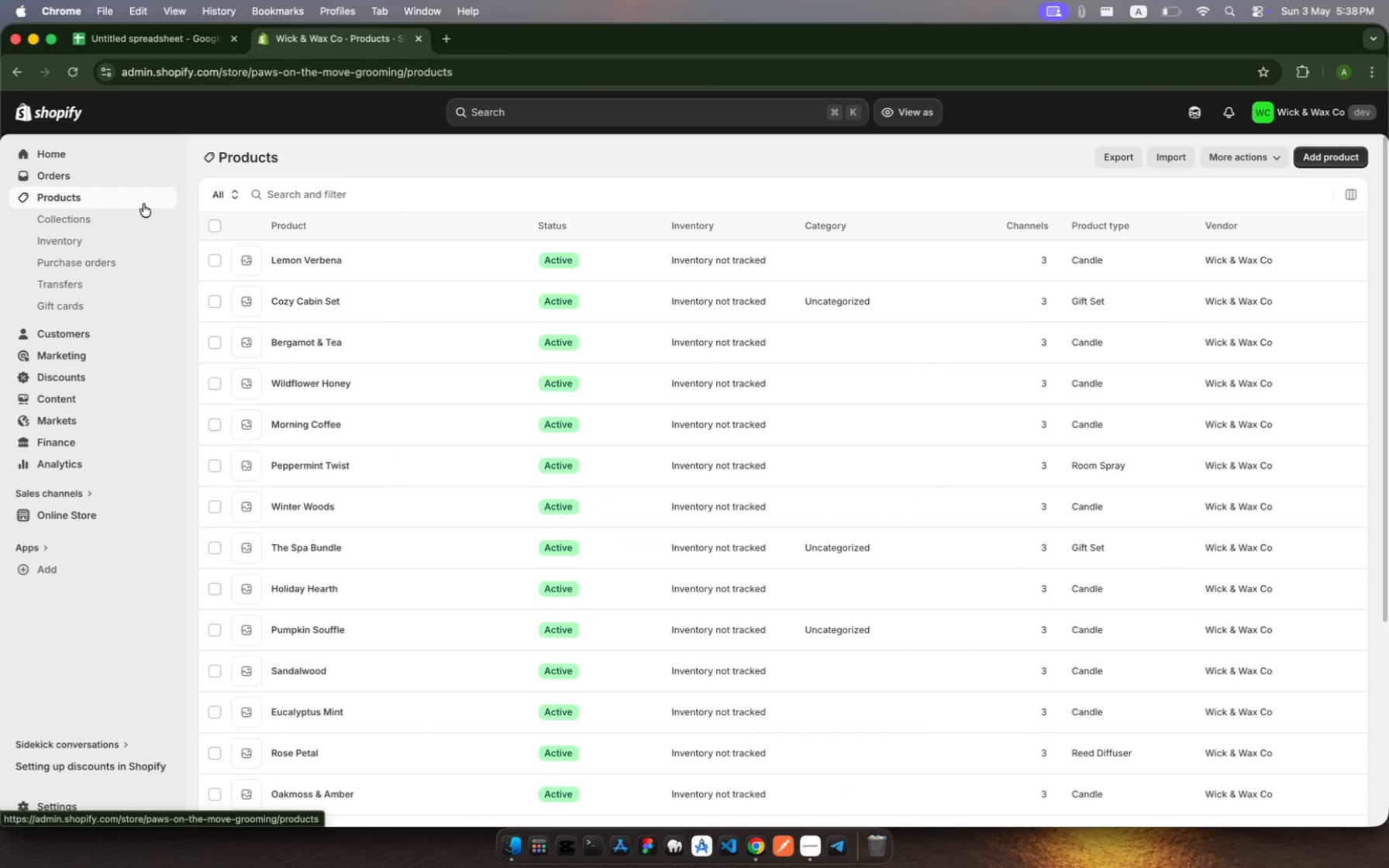 
left_click([364, 197])
 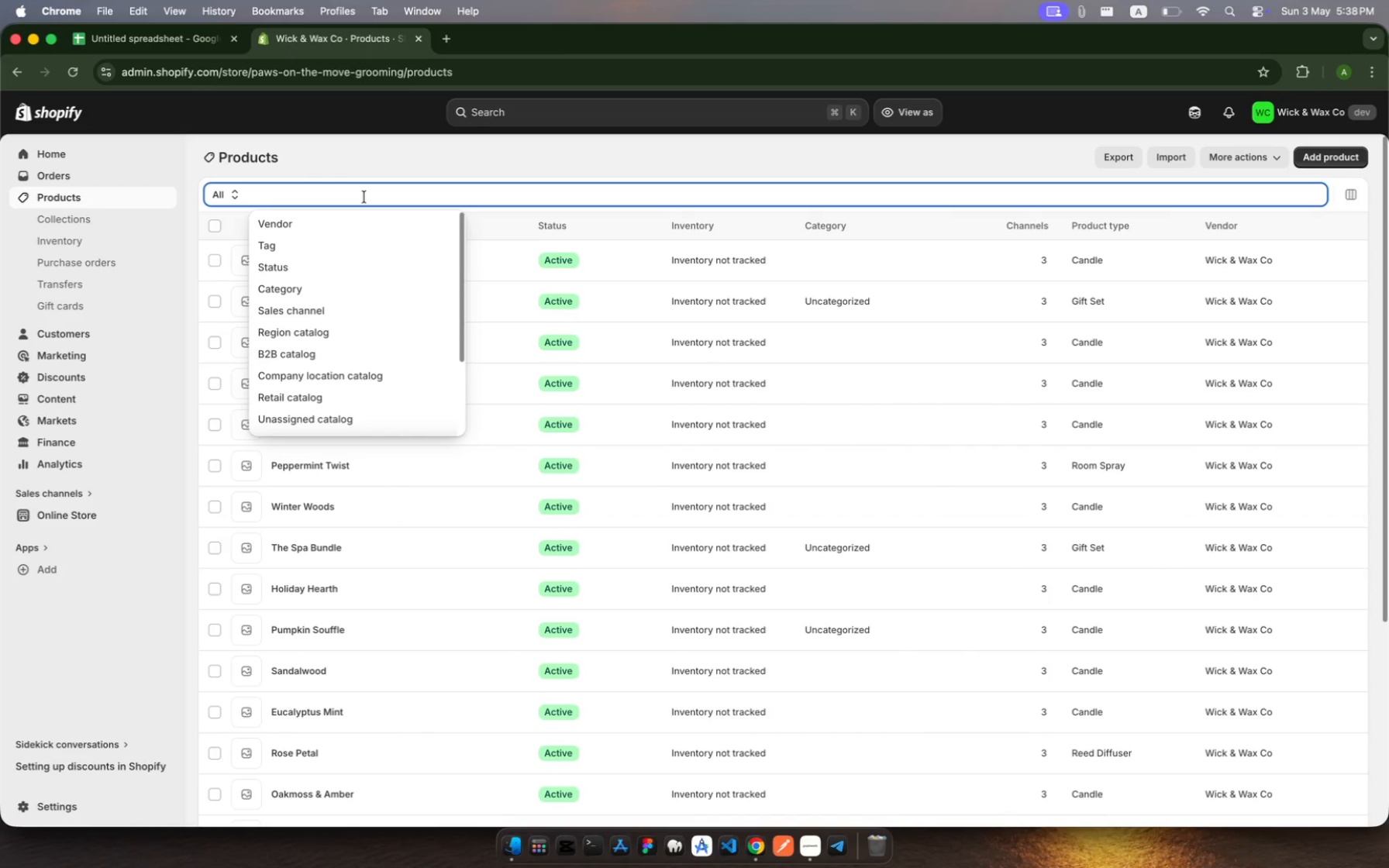 
type(euca)
 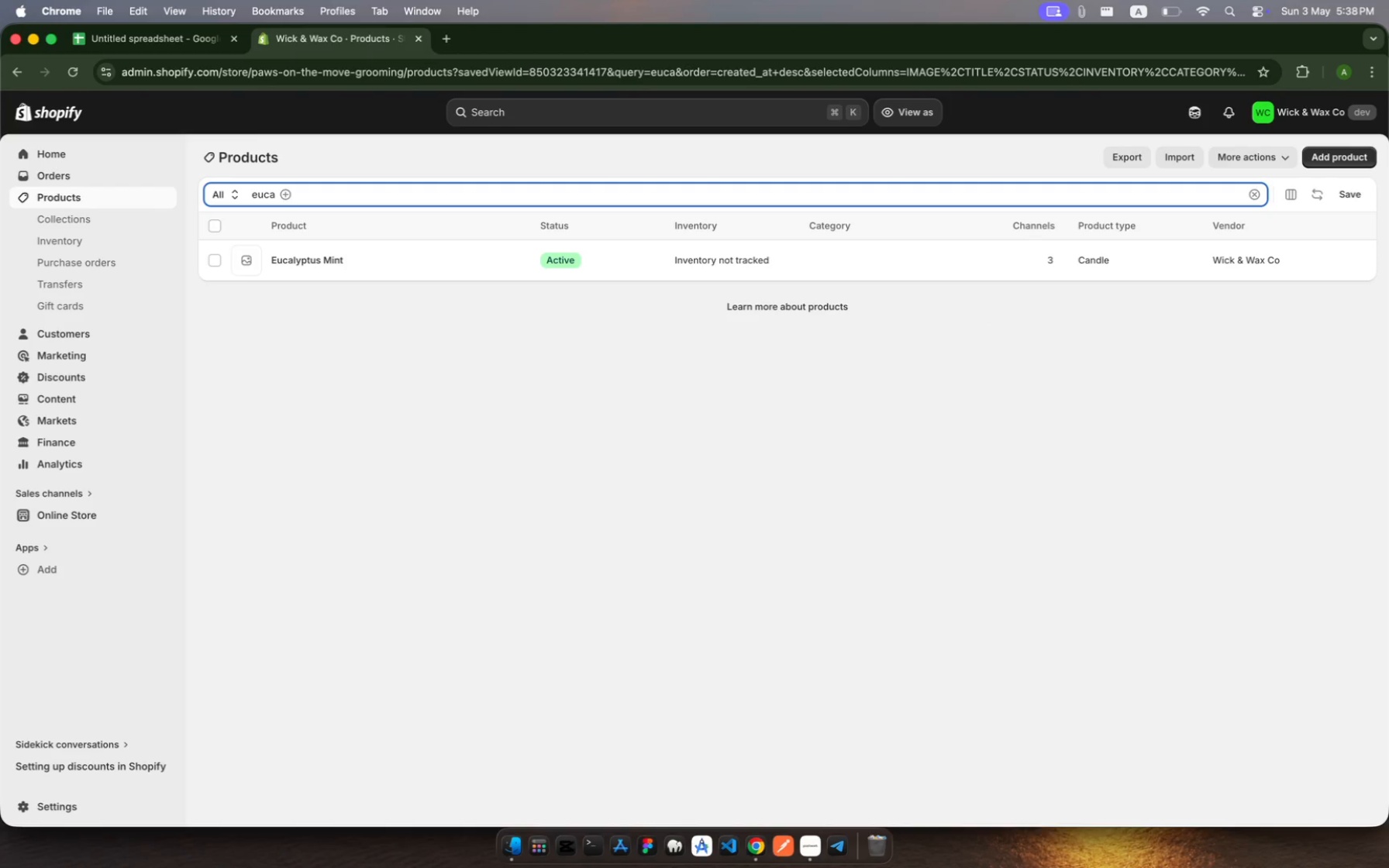 
wait(5.95)
 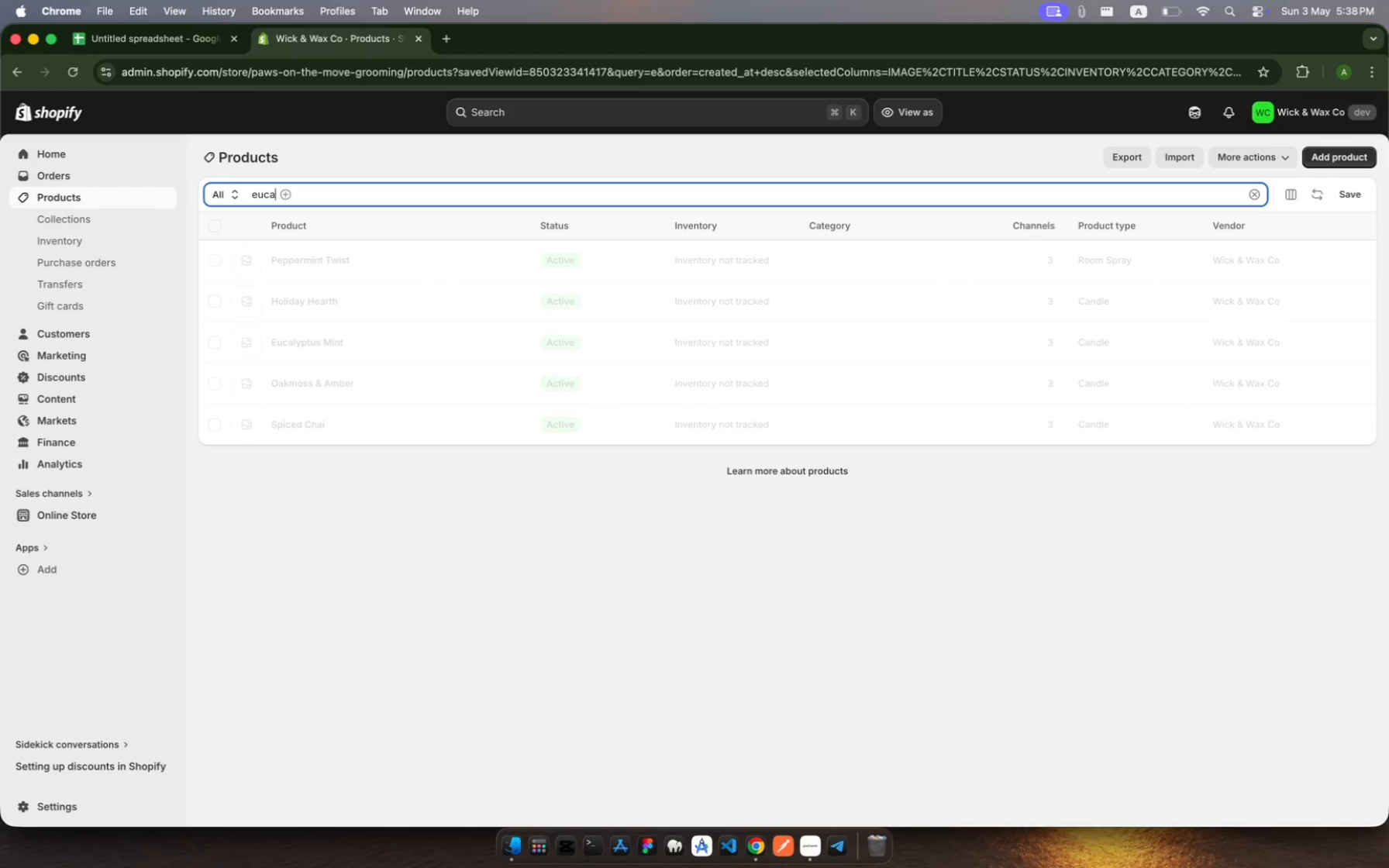 
type(lyptus)
 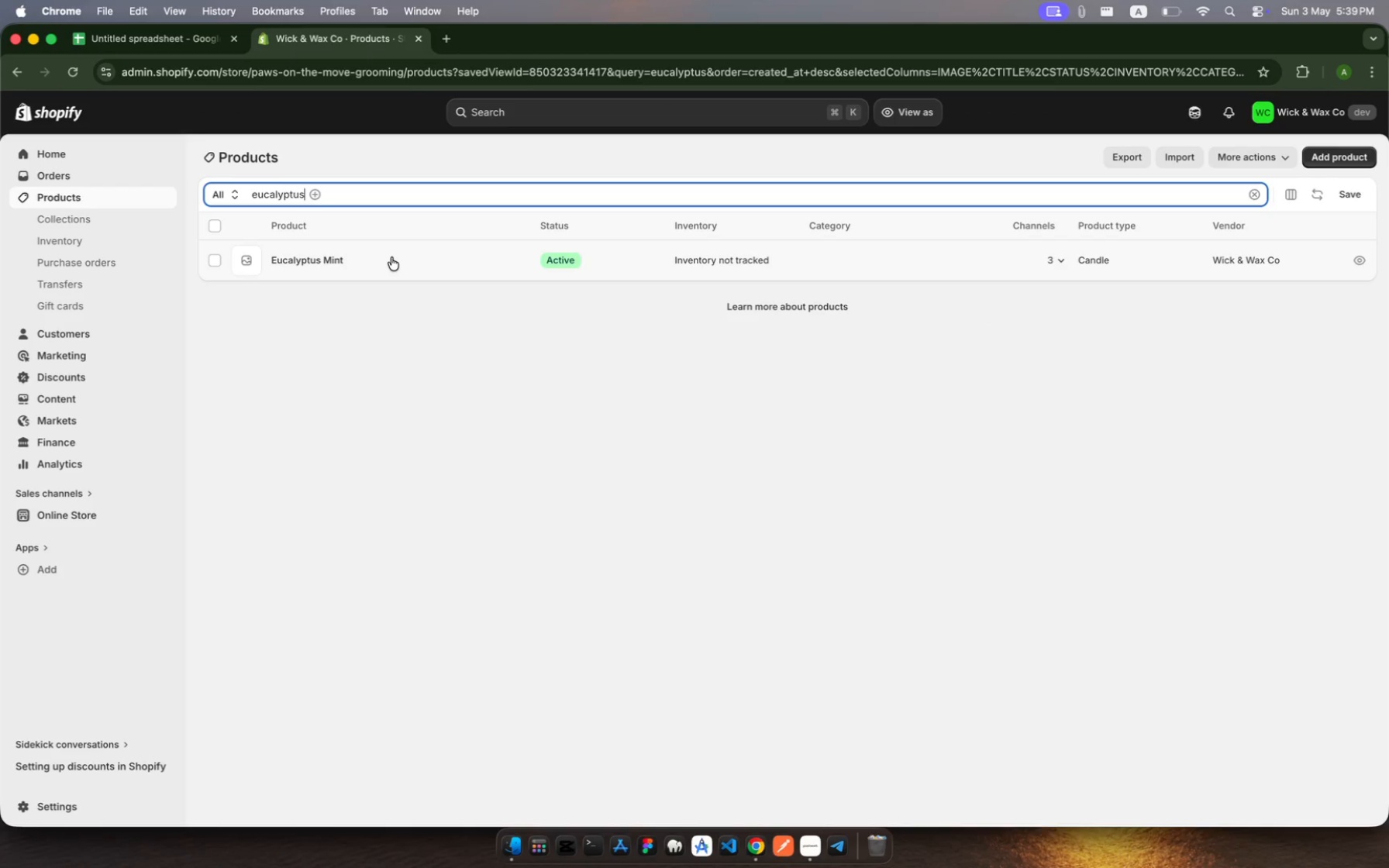 
left_click([391, 257])
 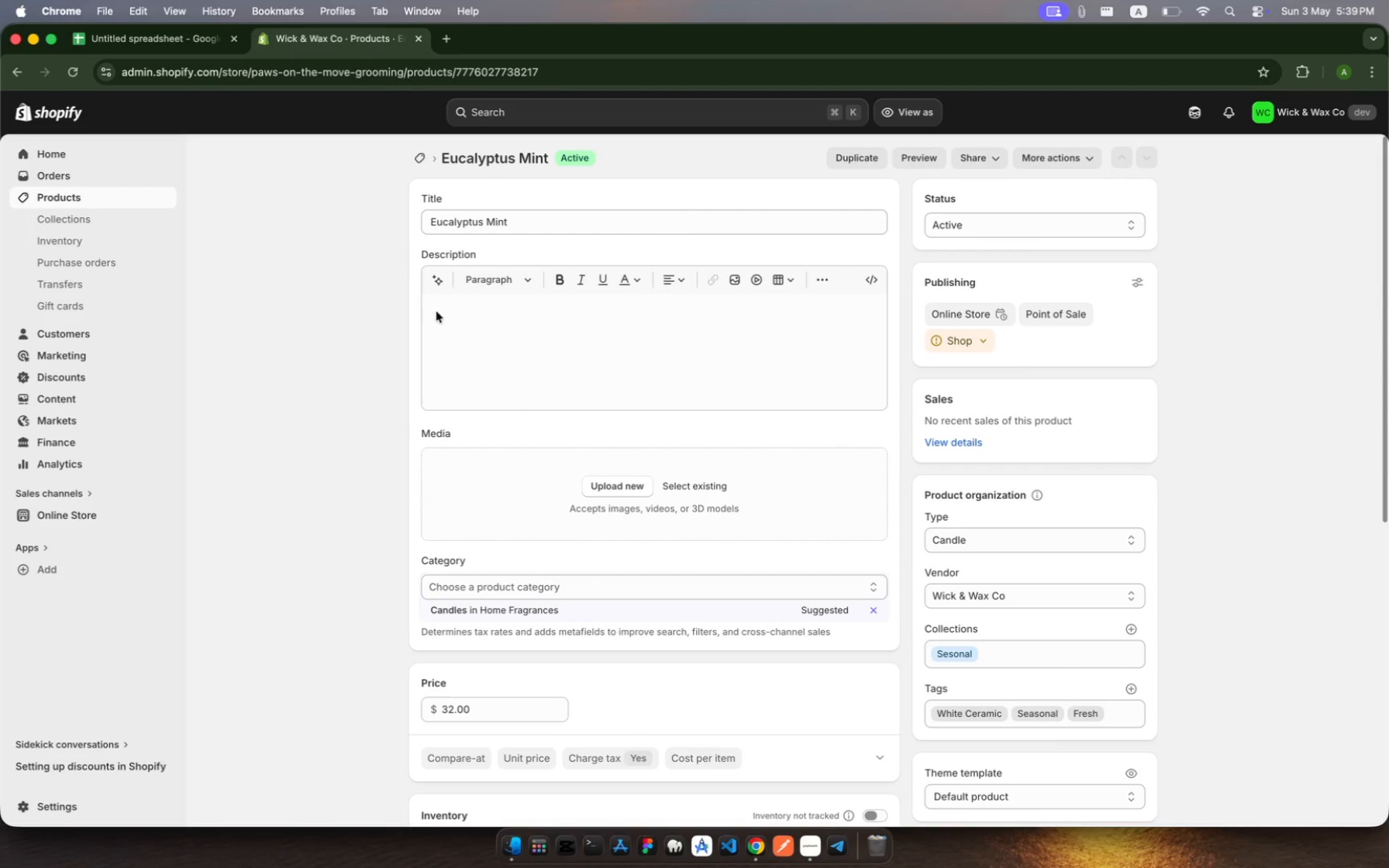 
scroll: coordinate [753, 670], scroll_direction: down, amount: 9.0
 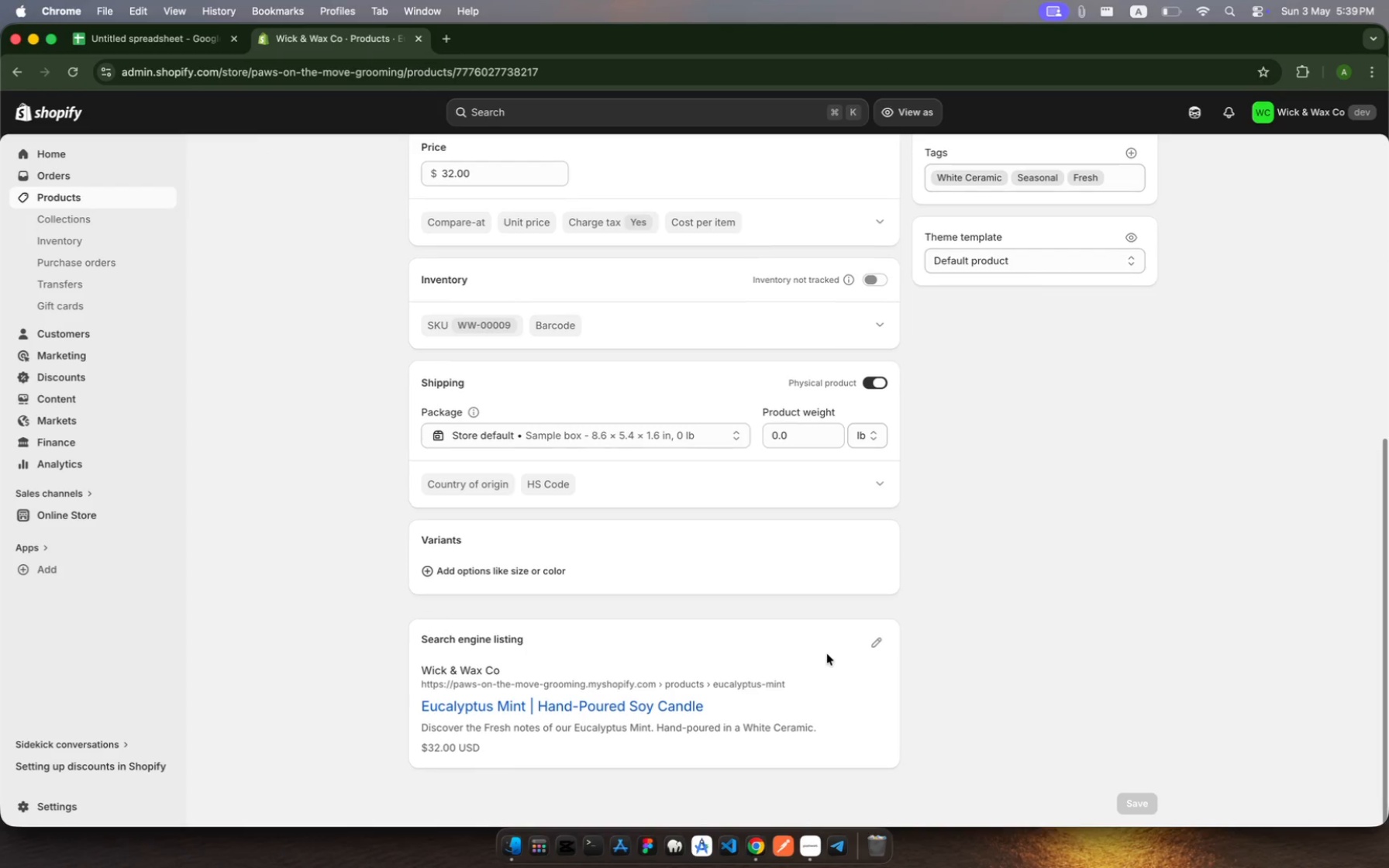 
left_click([877, 643])
 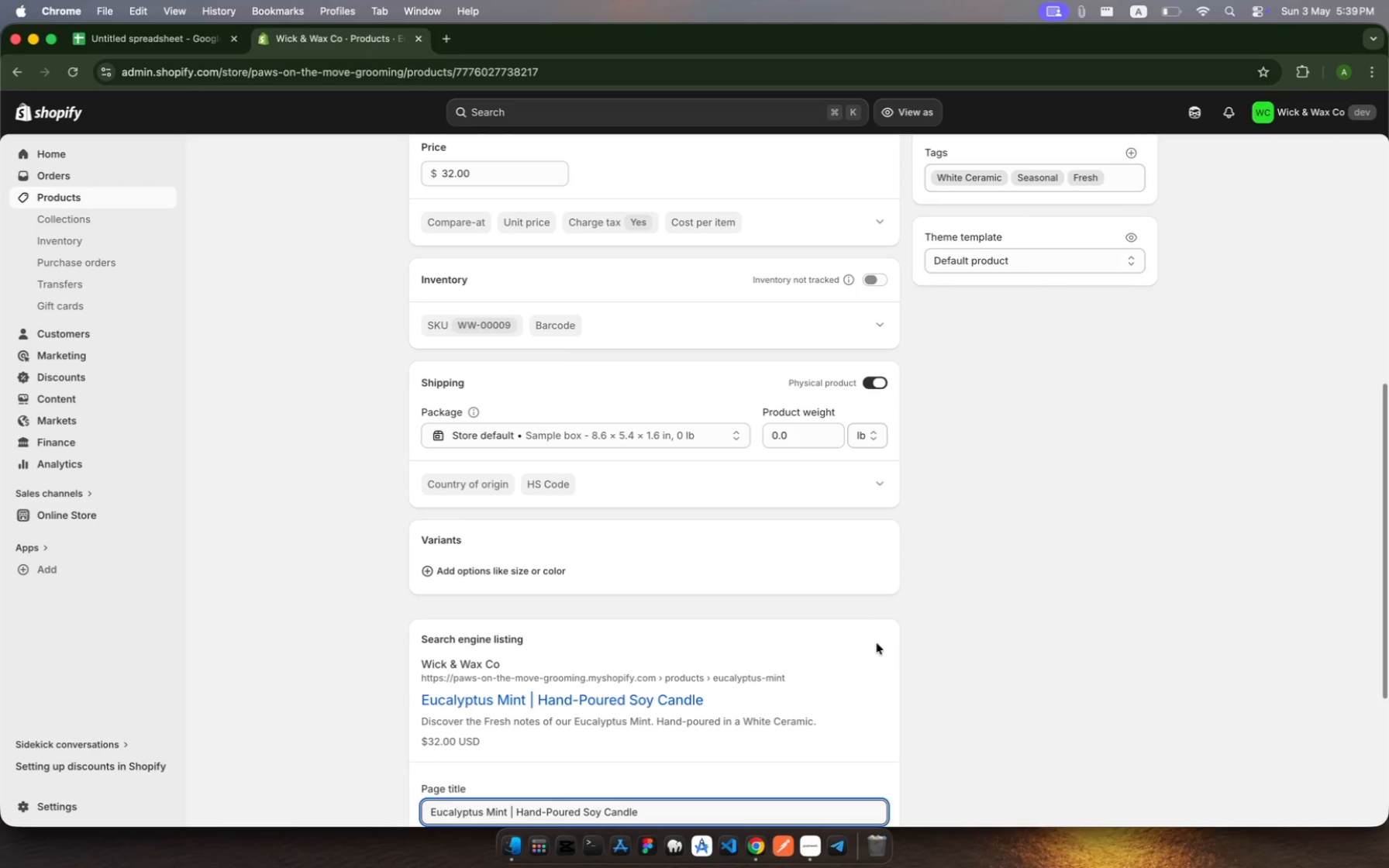 
scroll: coordinate [787, 655], scroll_direction: down, amount: 23.0
 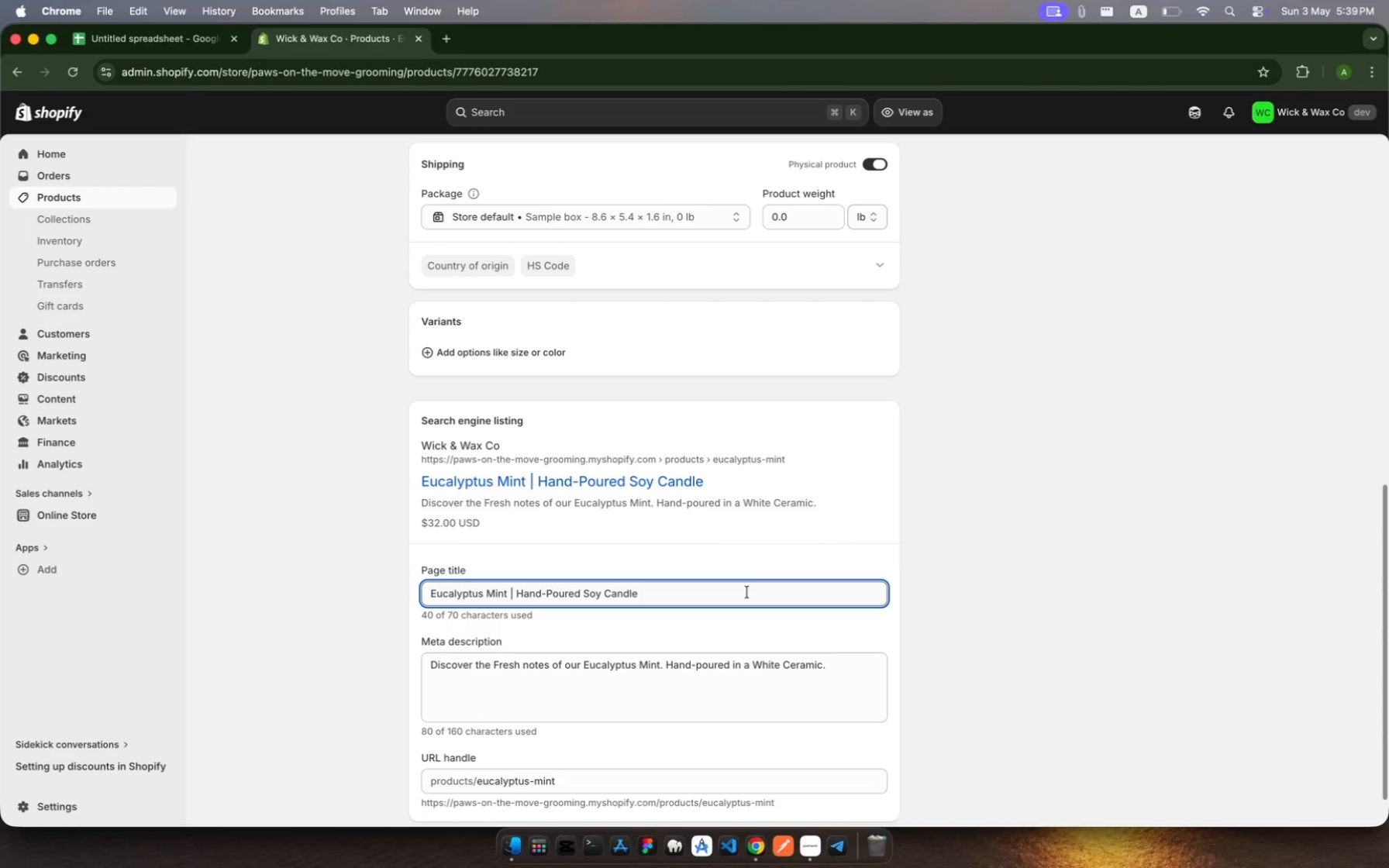 
wait(6.12)
 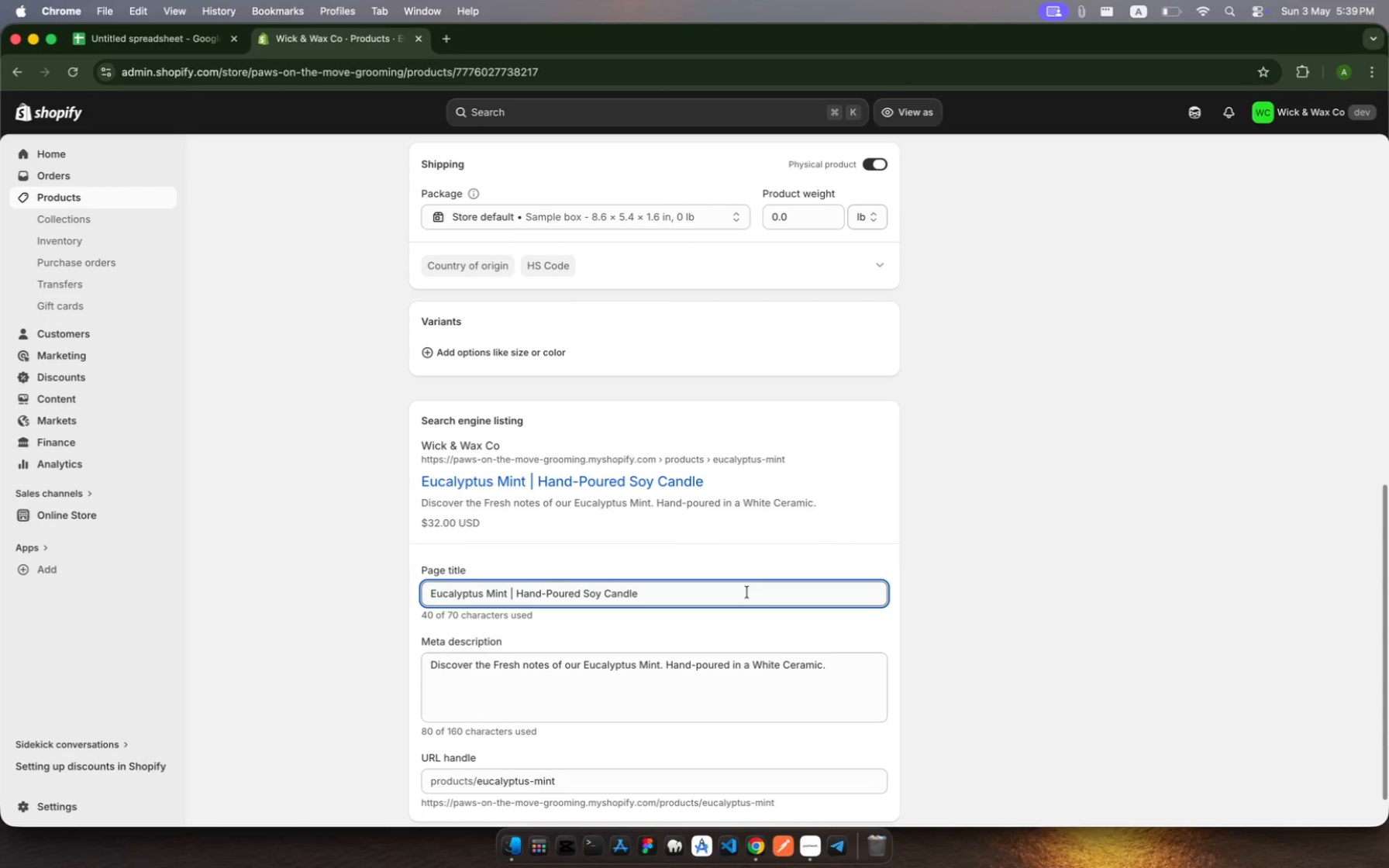 
left_click([651, 588])
 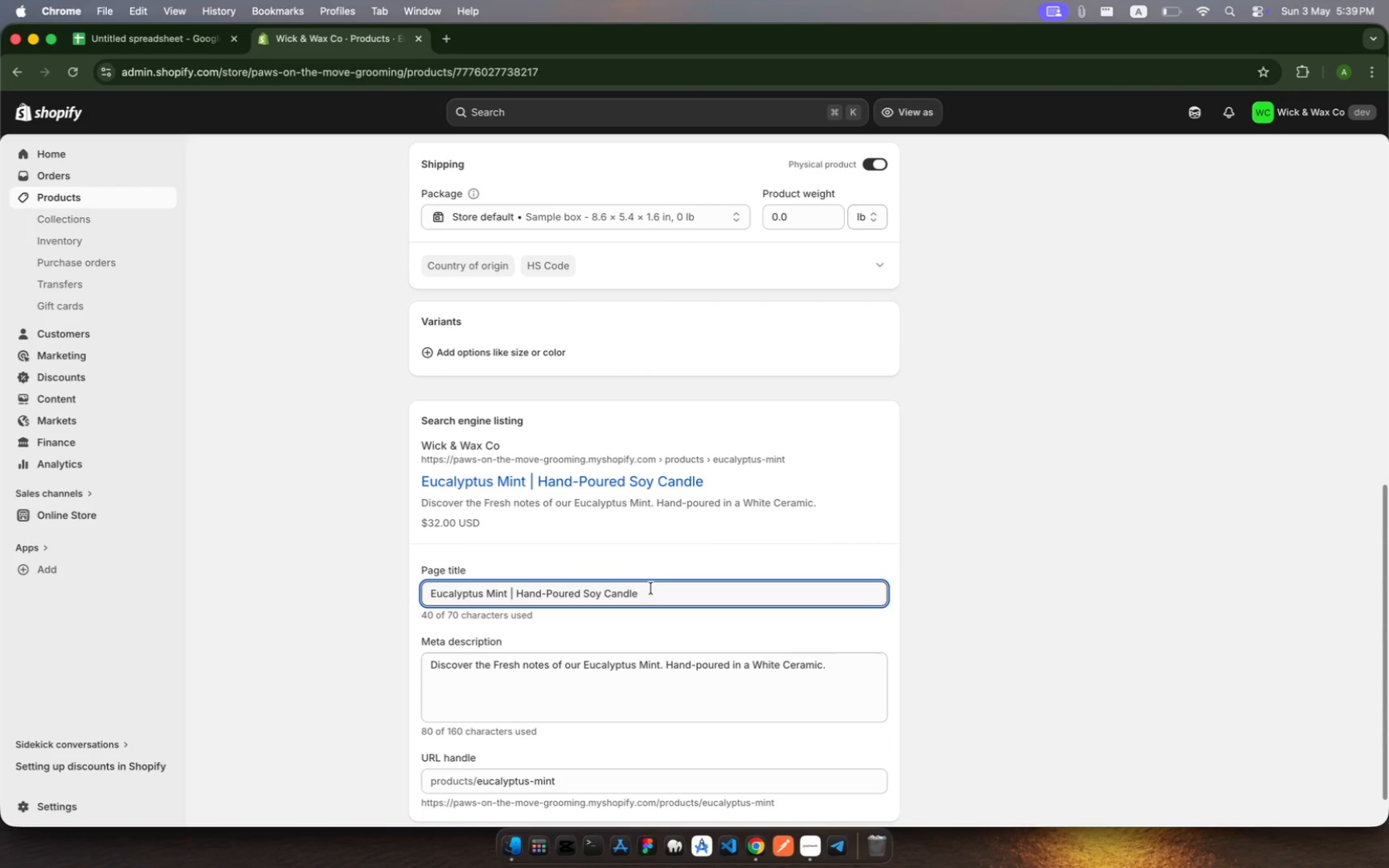 
left_click_drag(start_coordinate=[651, 588], to_coordinate=[519, 596])
 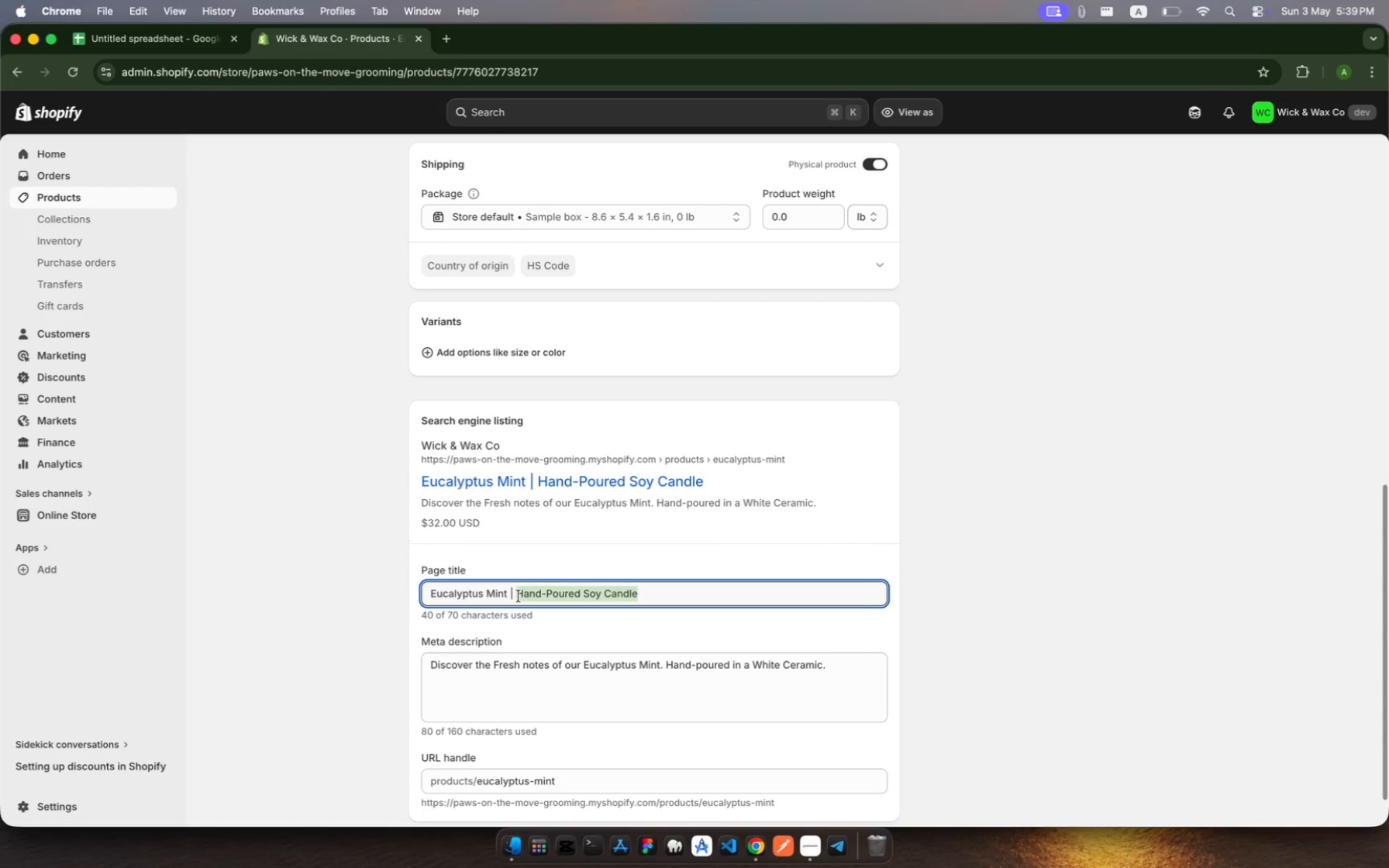 
type(Fresh Soy cande )
 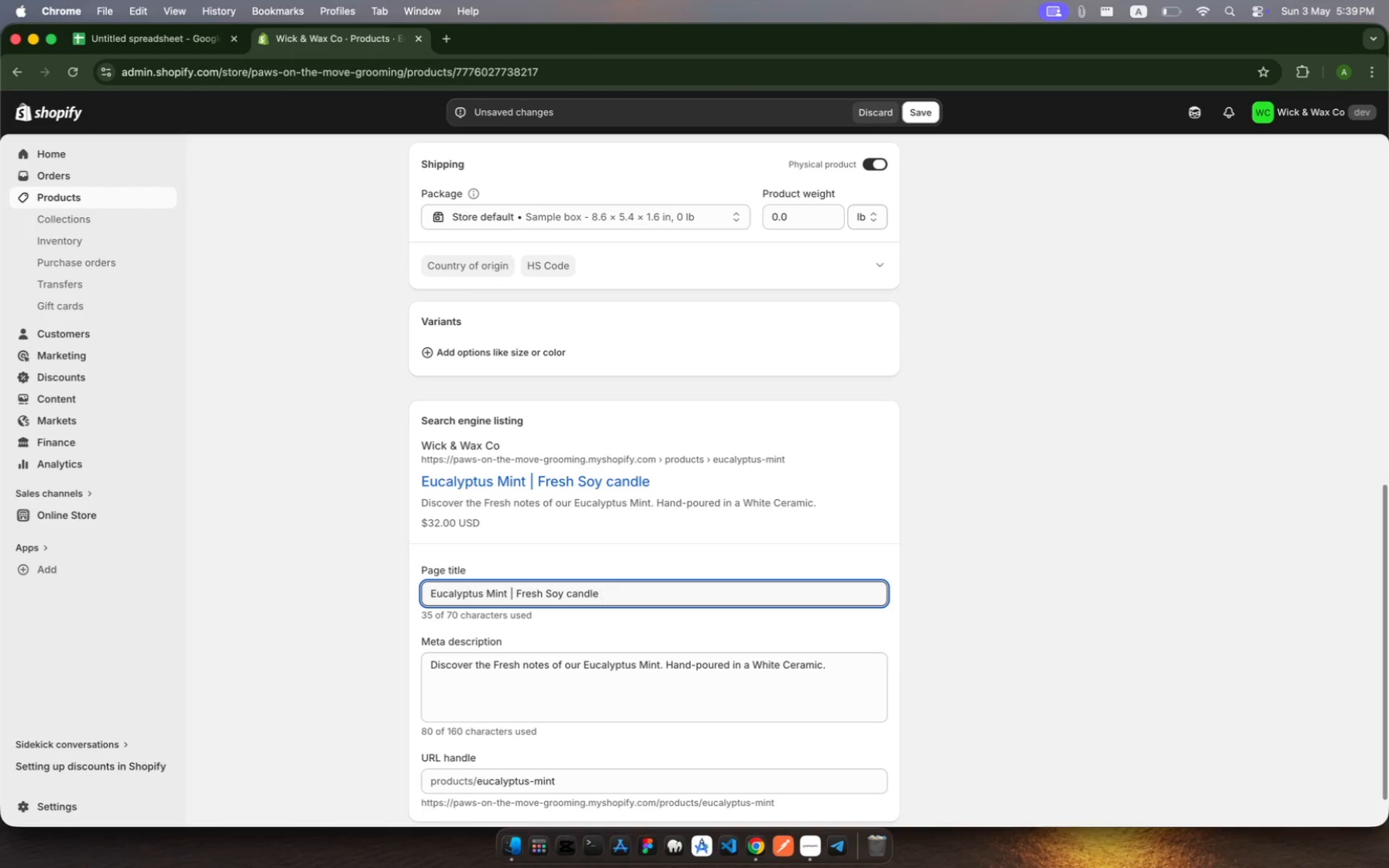 
 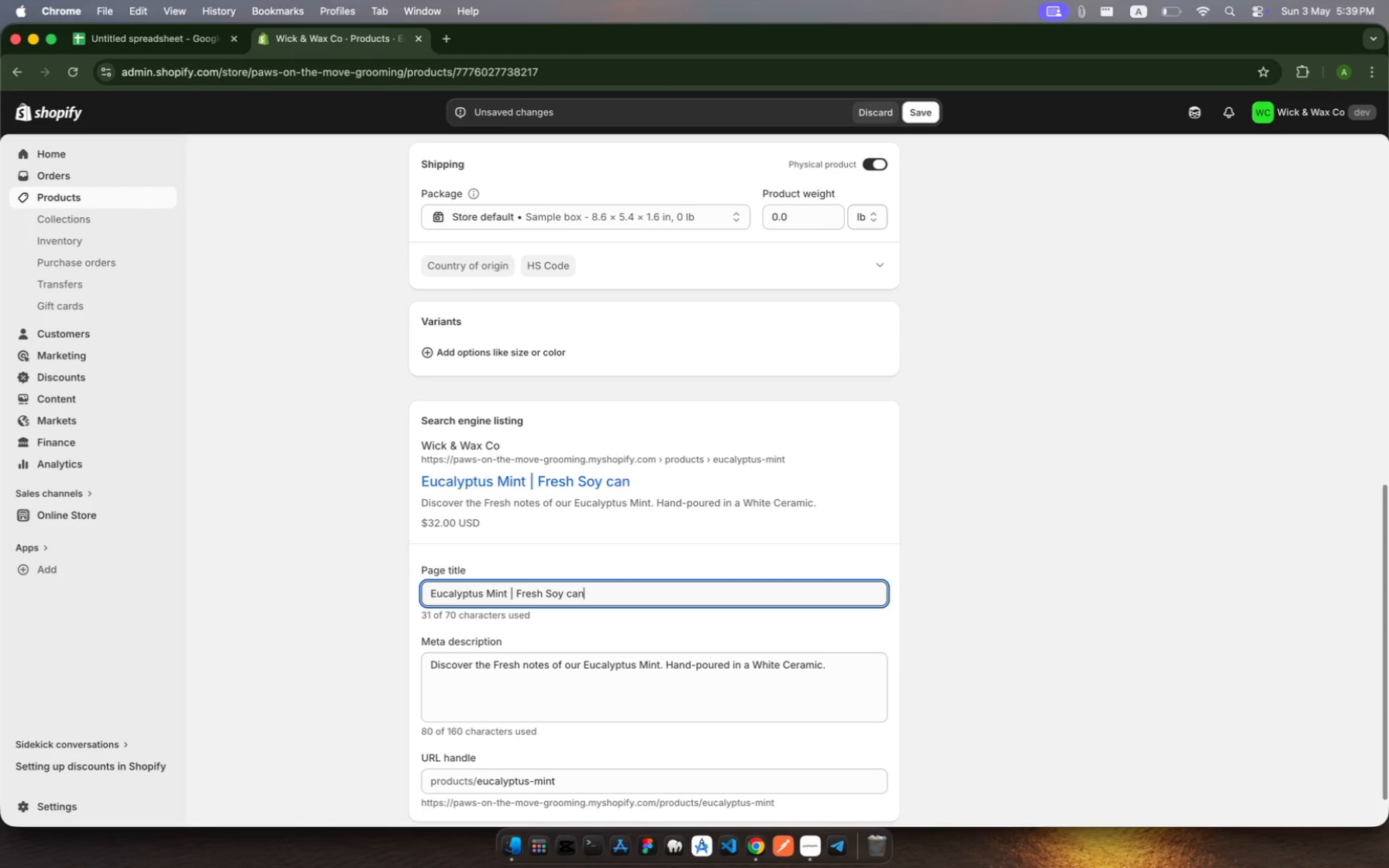 
hold_key(key=L, duration=0.3)
 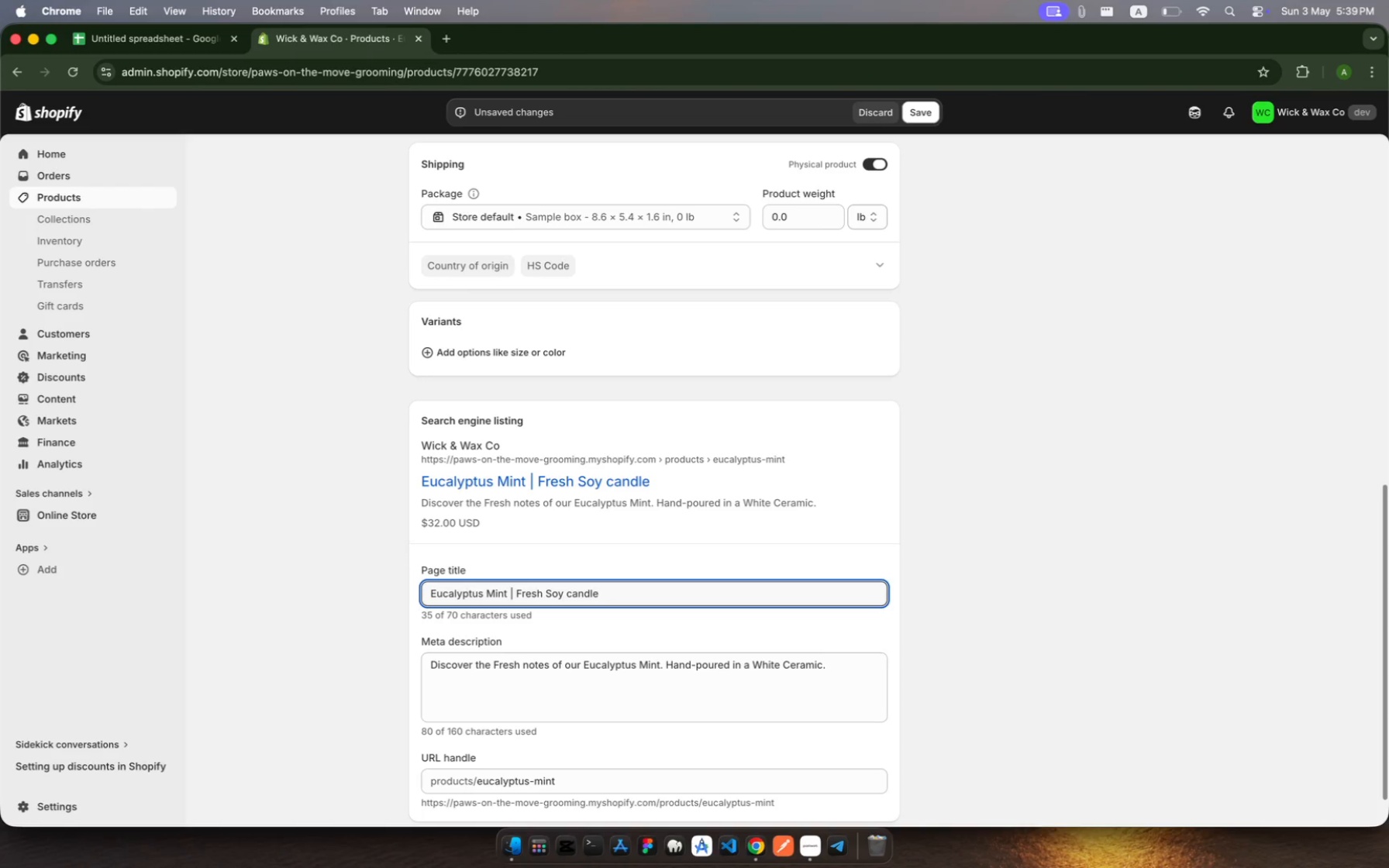 
type(\)
key(Backspace)
type(| Hand )
 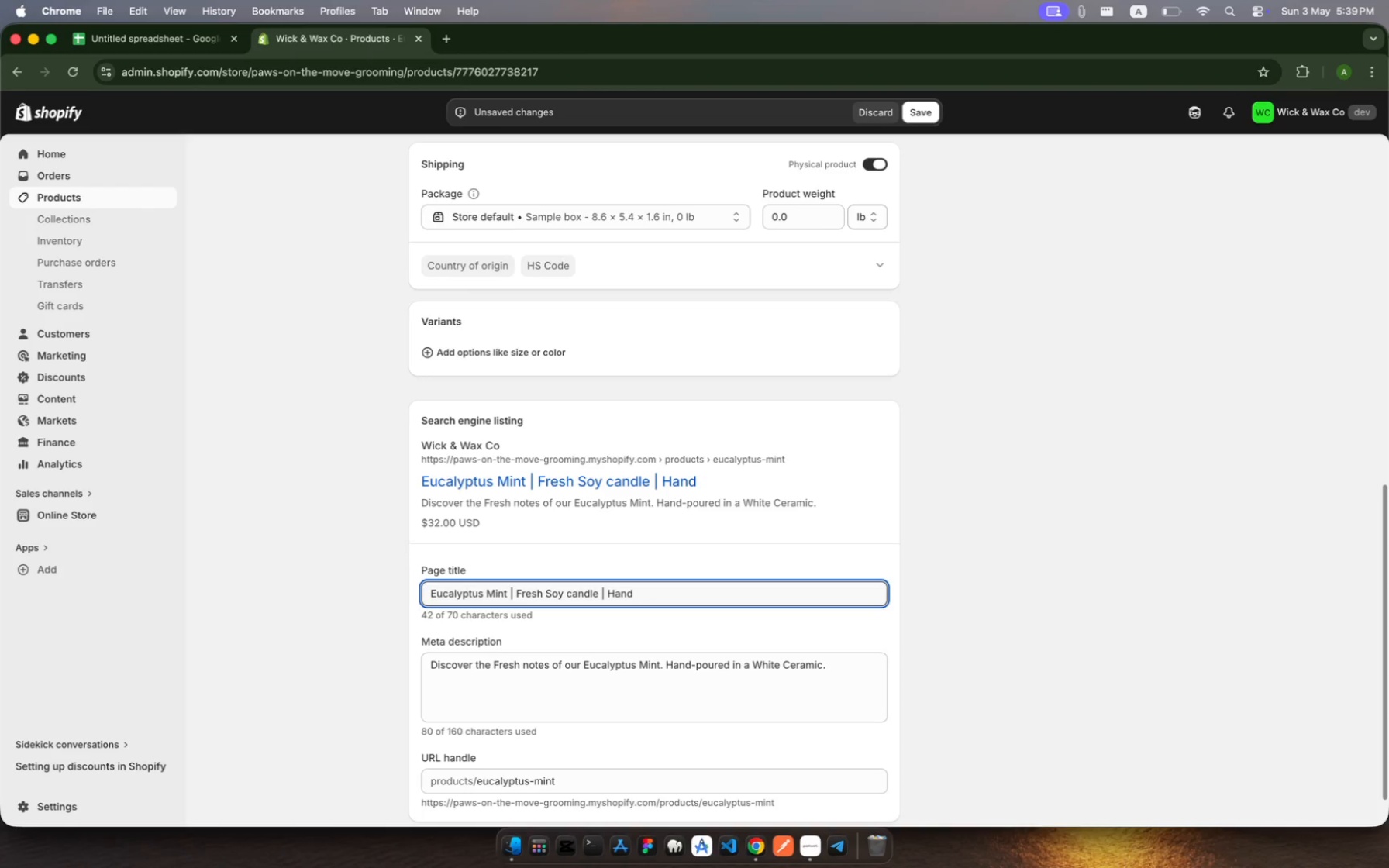 
hold_key(key=ShiftLeft, duration=0.35)
 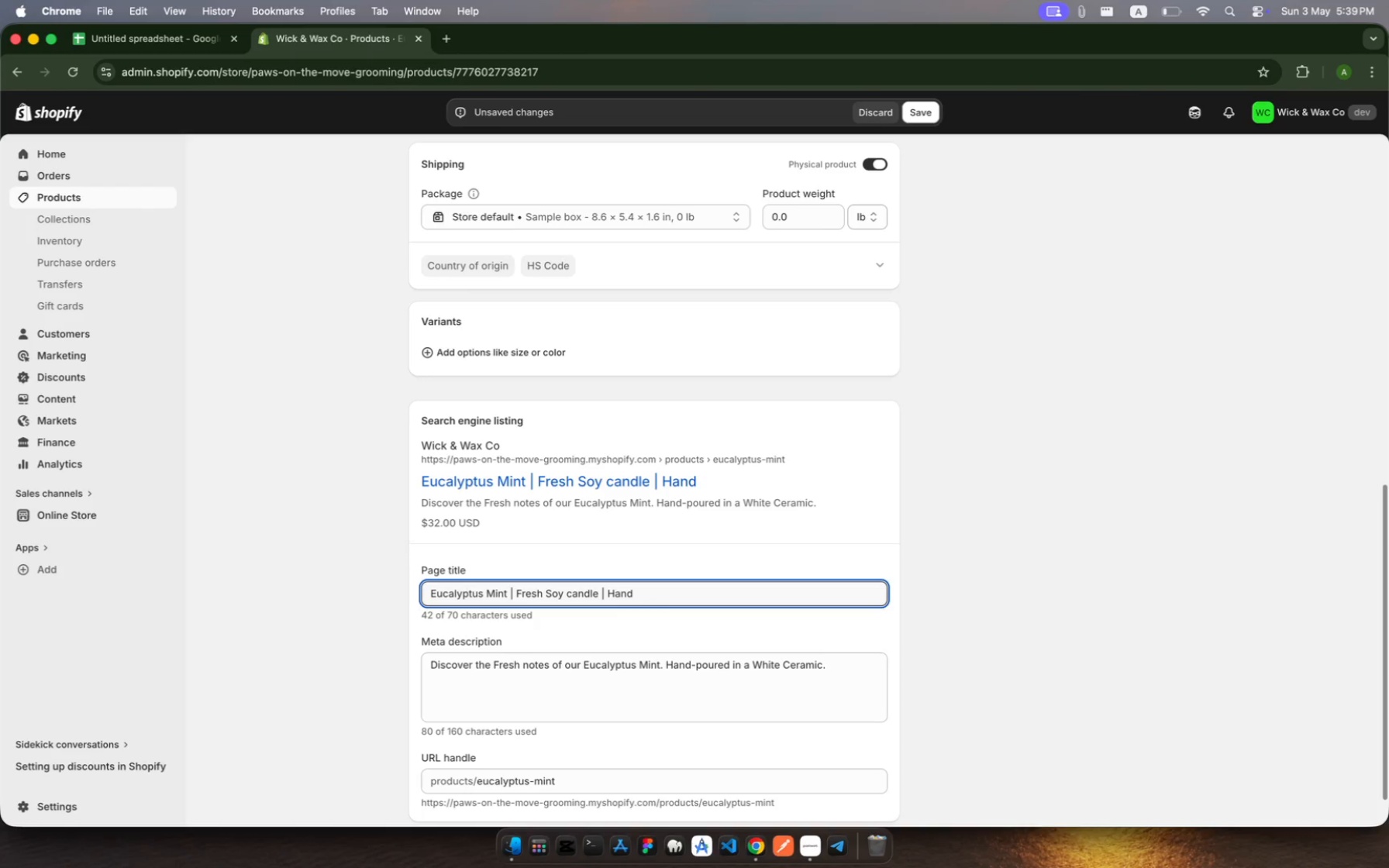 
key(Backspace)
 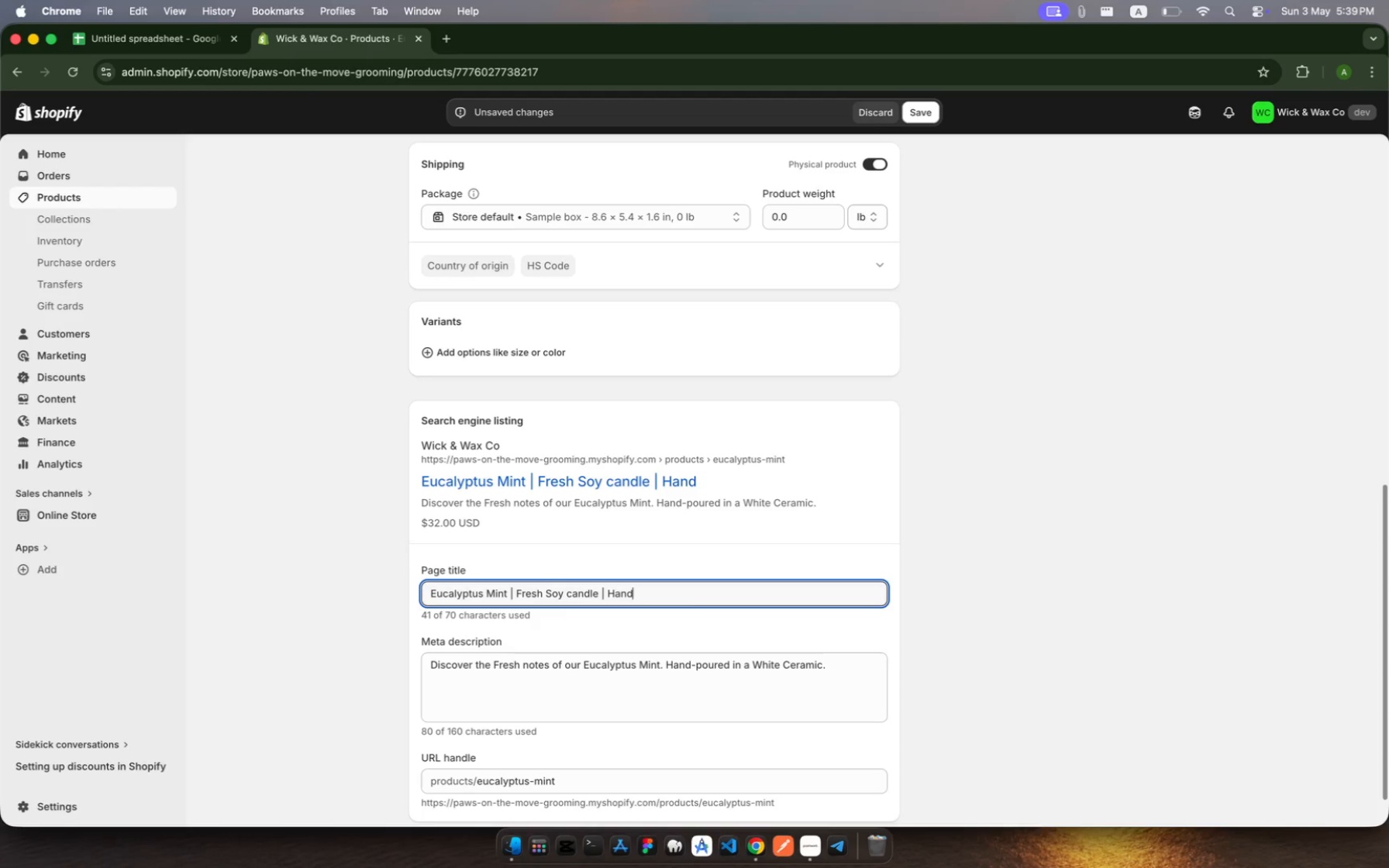 
type(-Pored)
 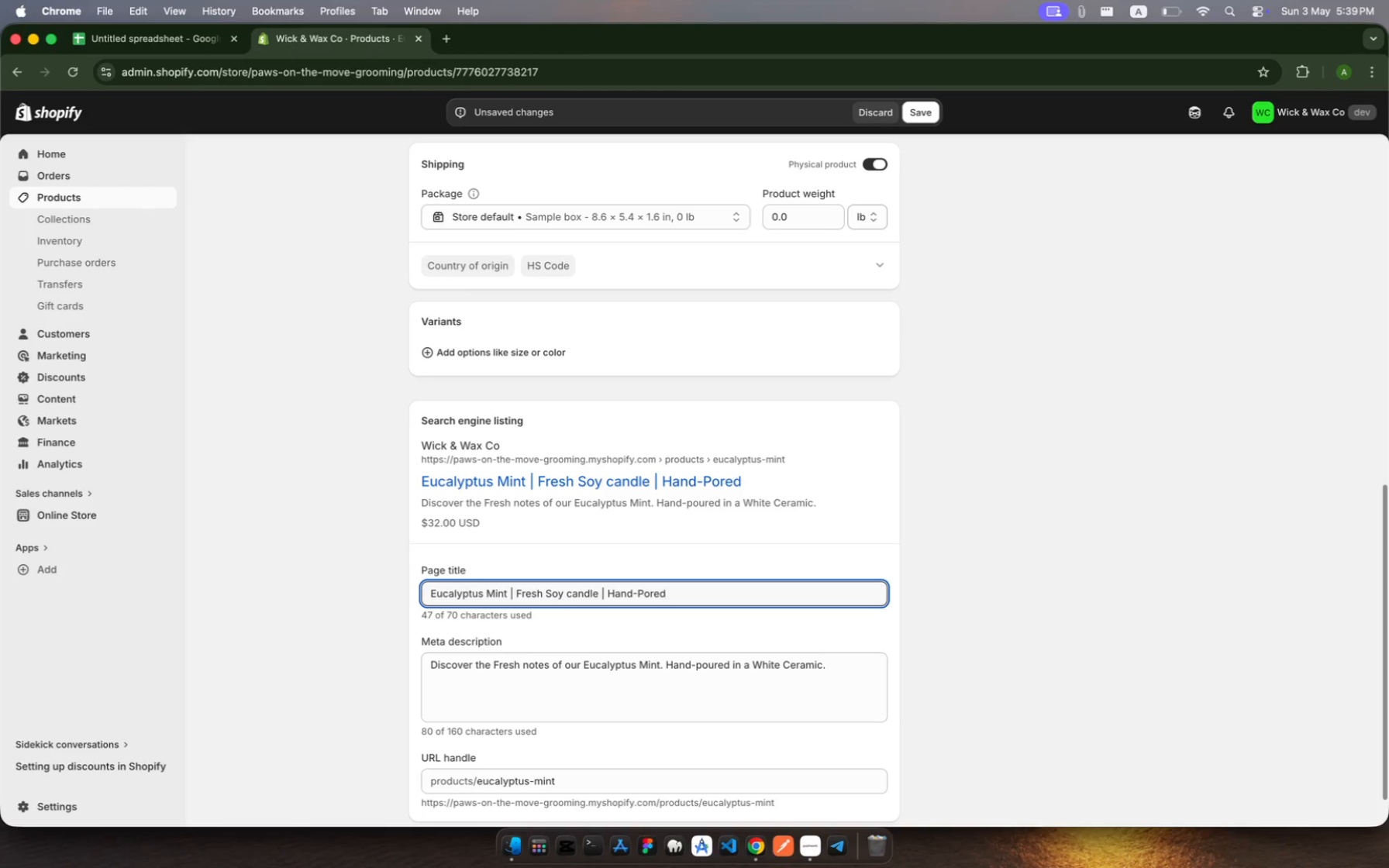 
wait(5.83)
 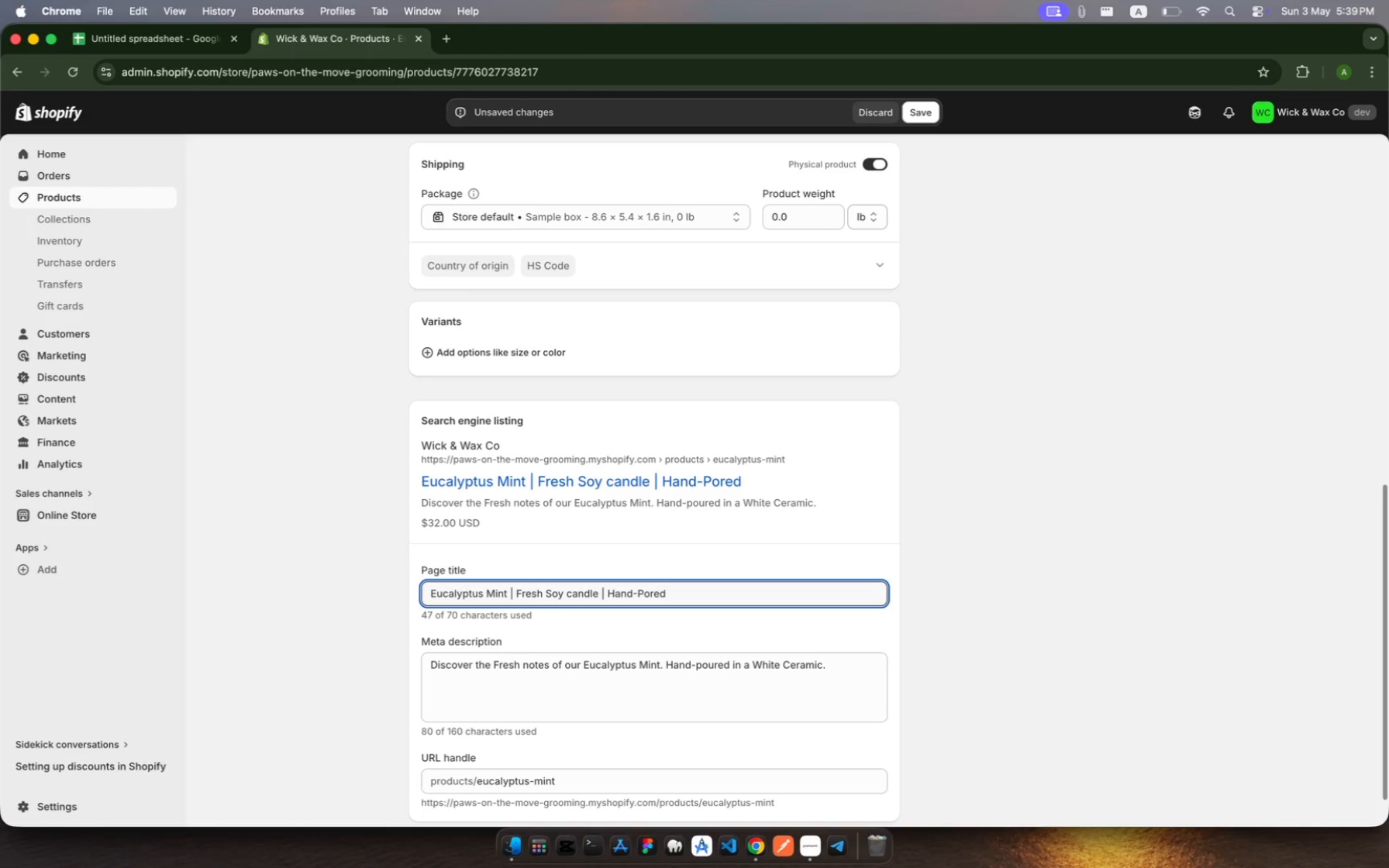 
left_click([525, 672])
 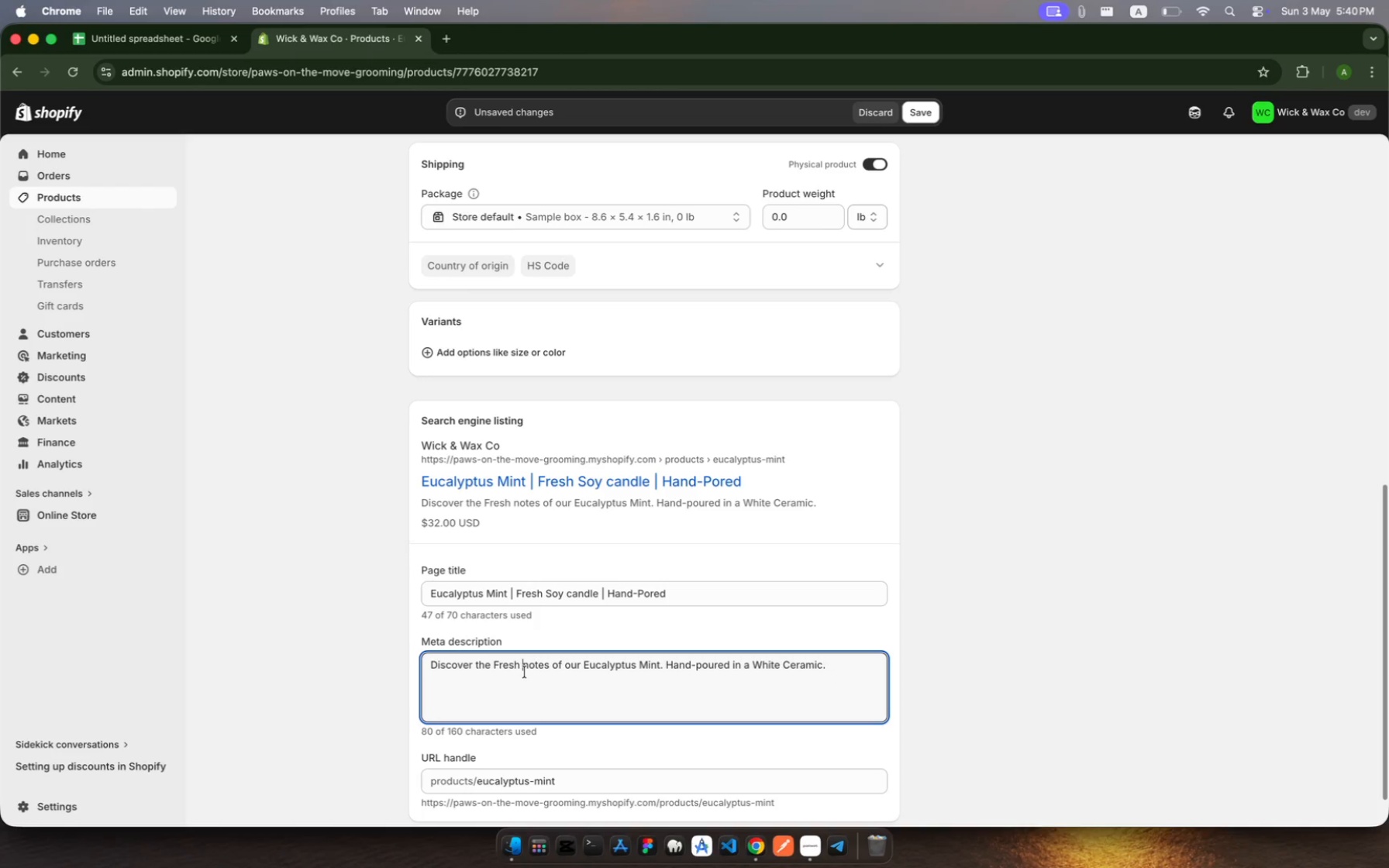 
wait(11.54)
 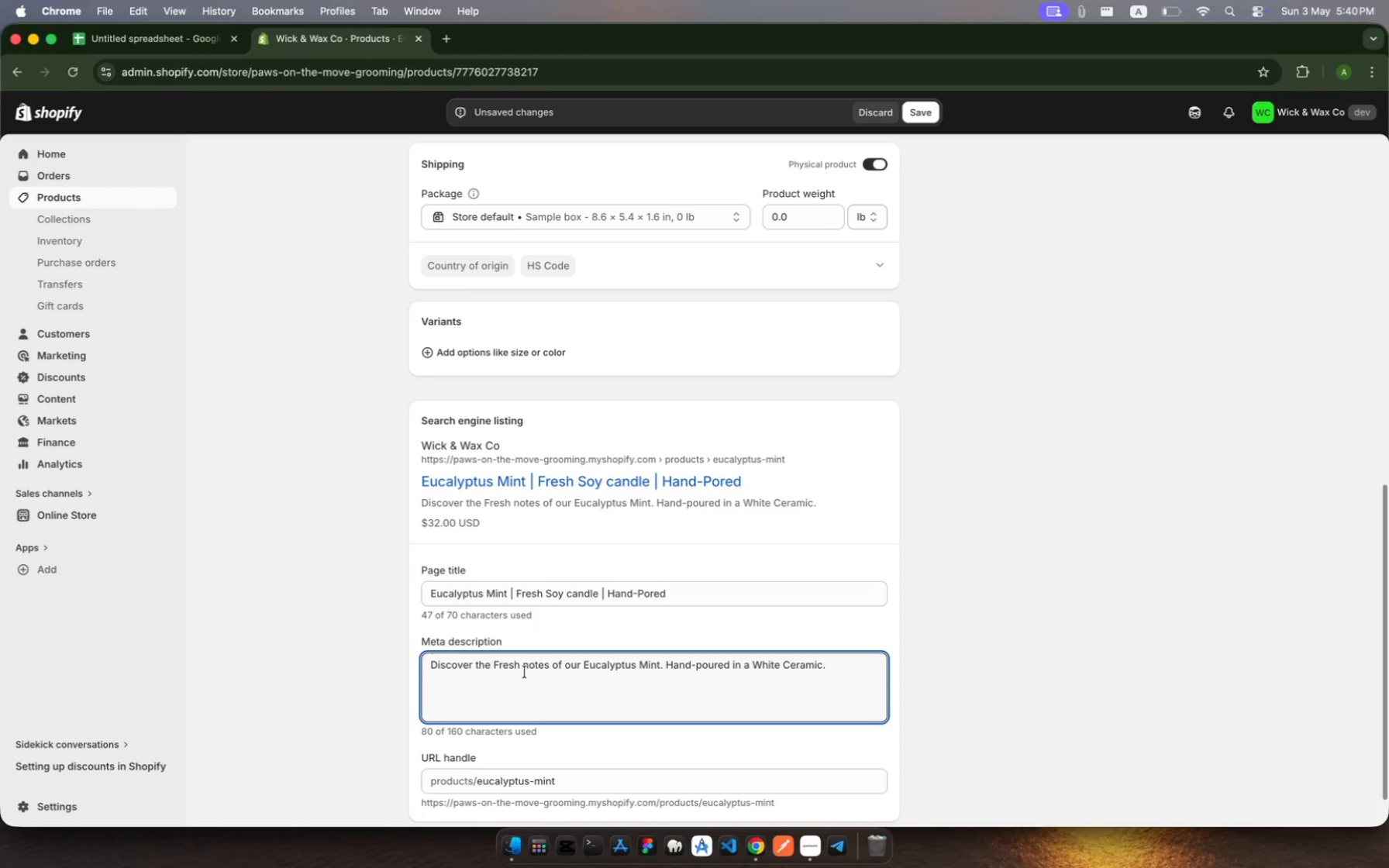 
key(Meta+A)
 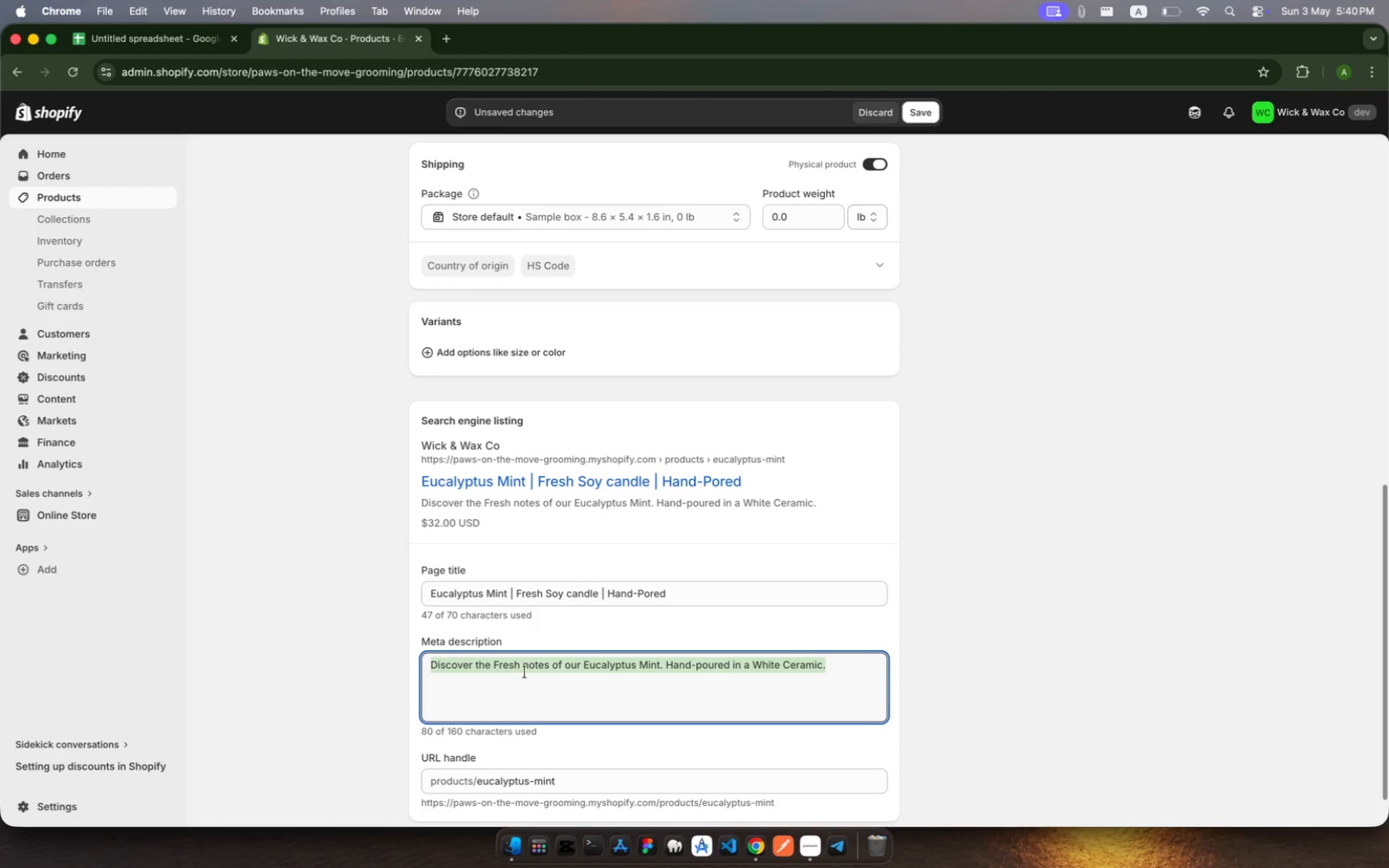 
type(Refresh )
 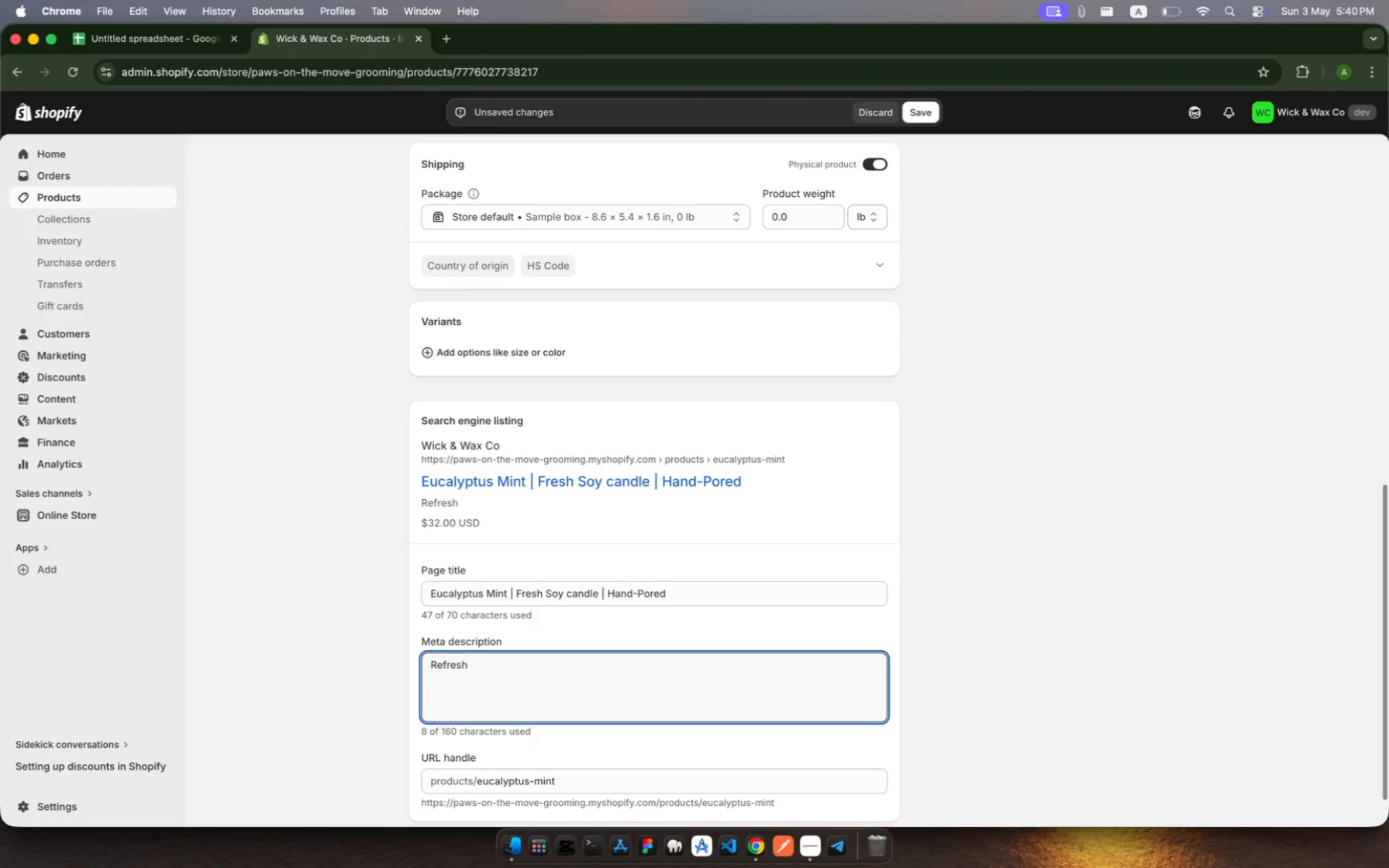 
wait(7.31)
 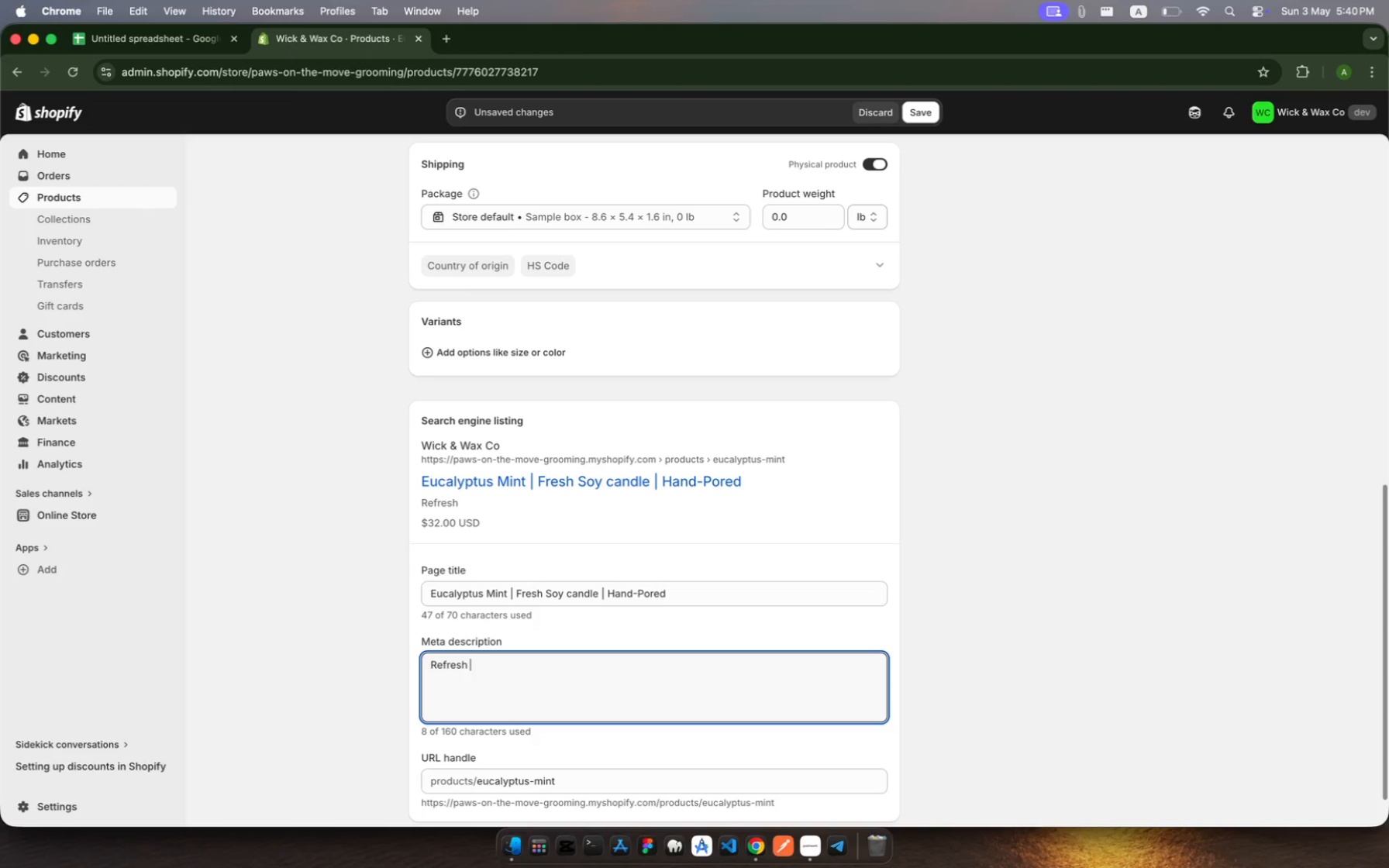 
type(your space with )
 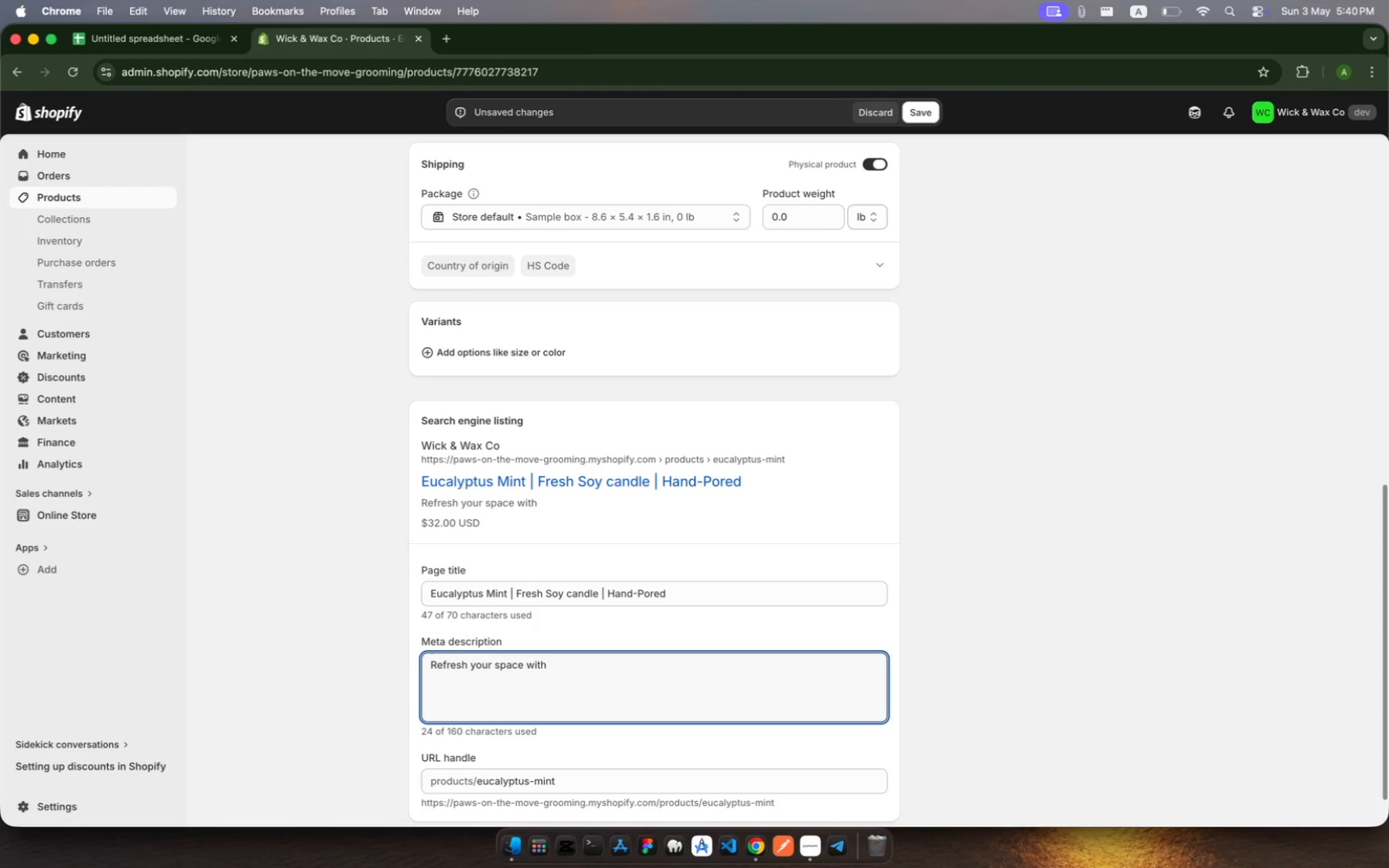 
type(Eucalyptus [Fn]Mint )
key(Backspace)
type(, a crisp )
 